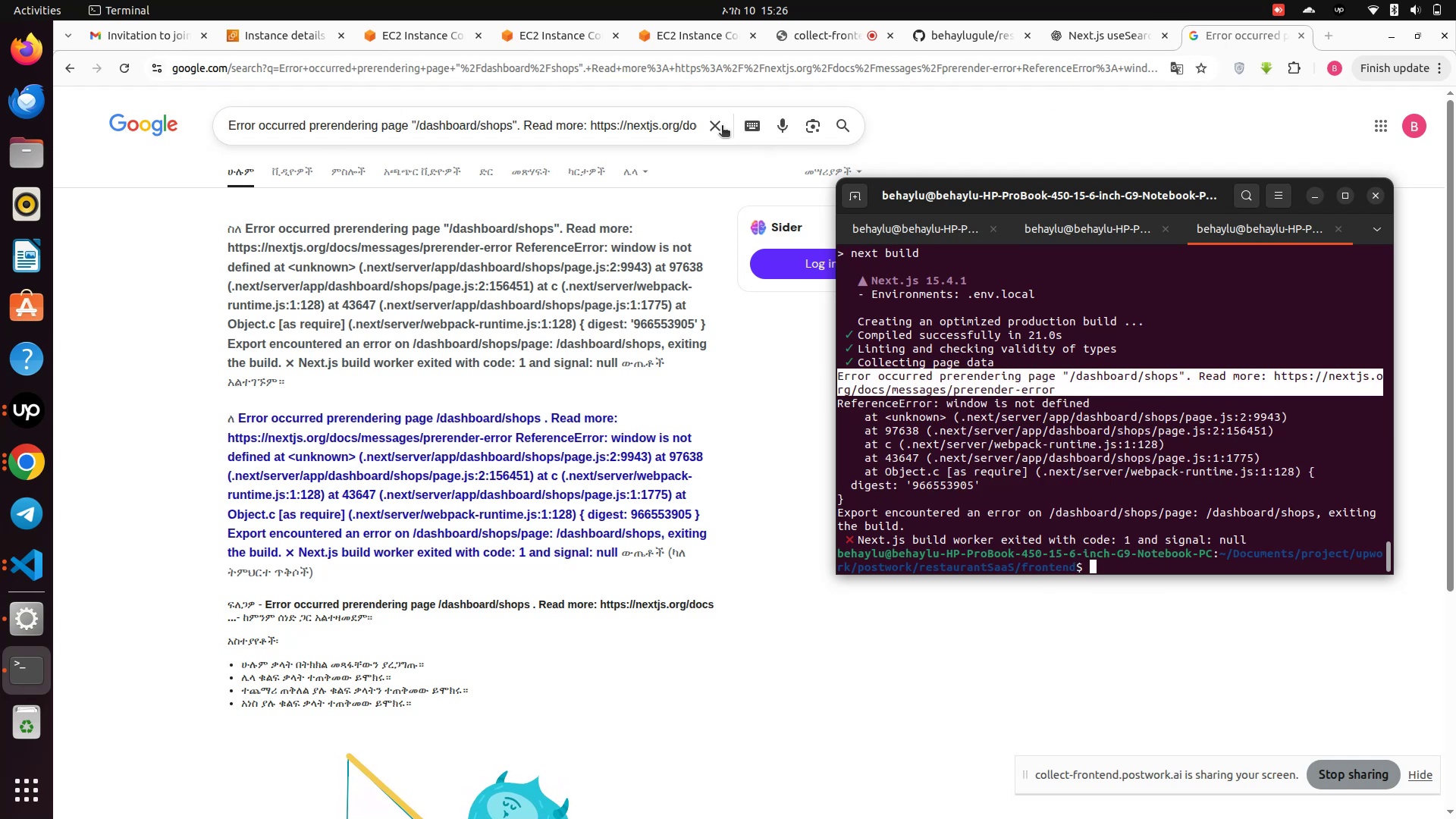 
left_click([714, 124])
 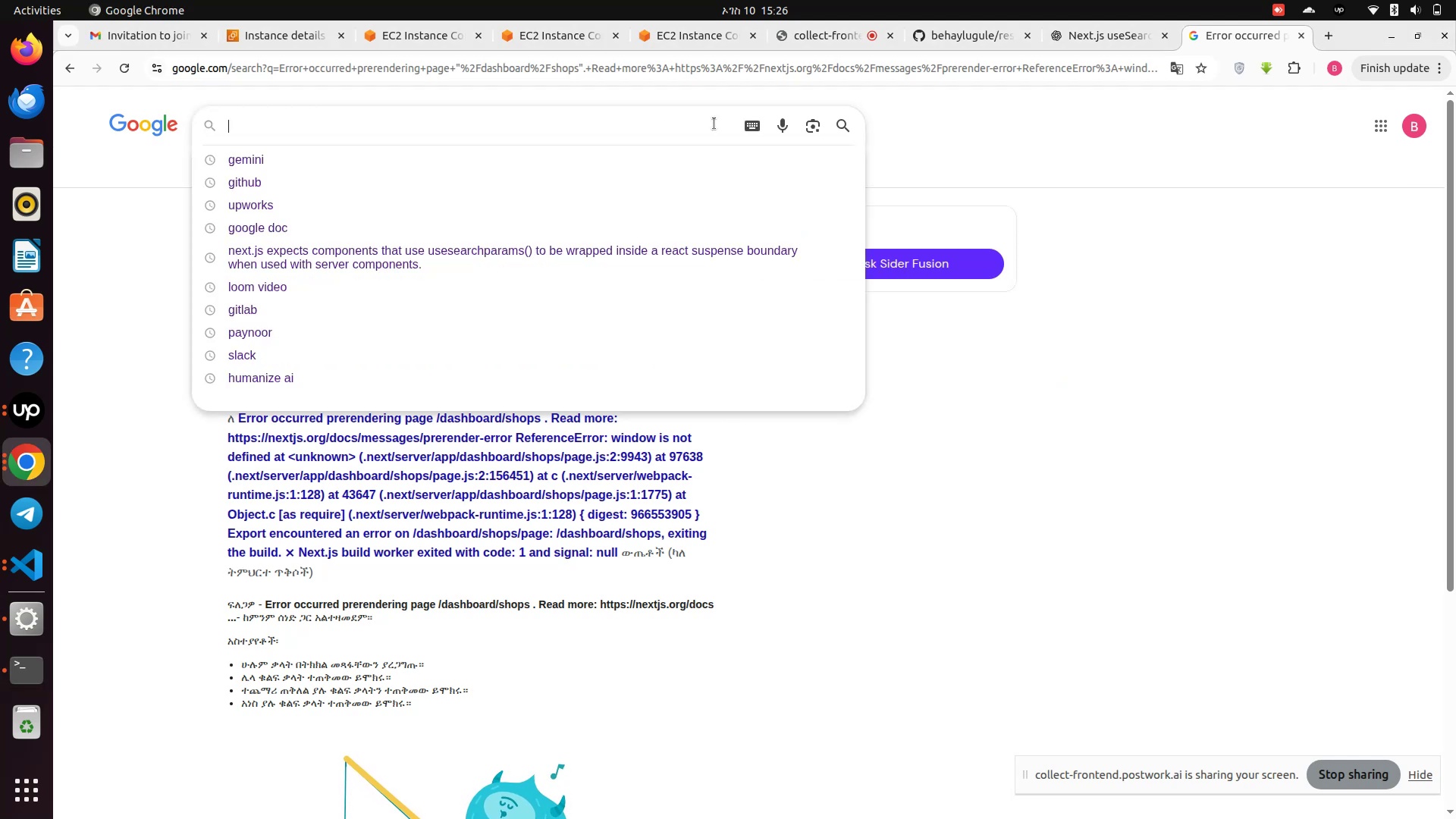 
key(Control+V)
 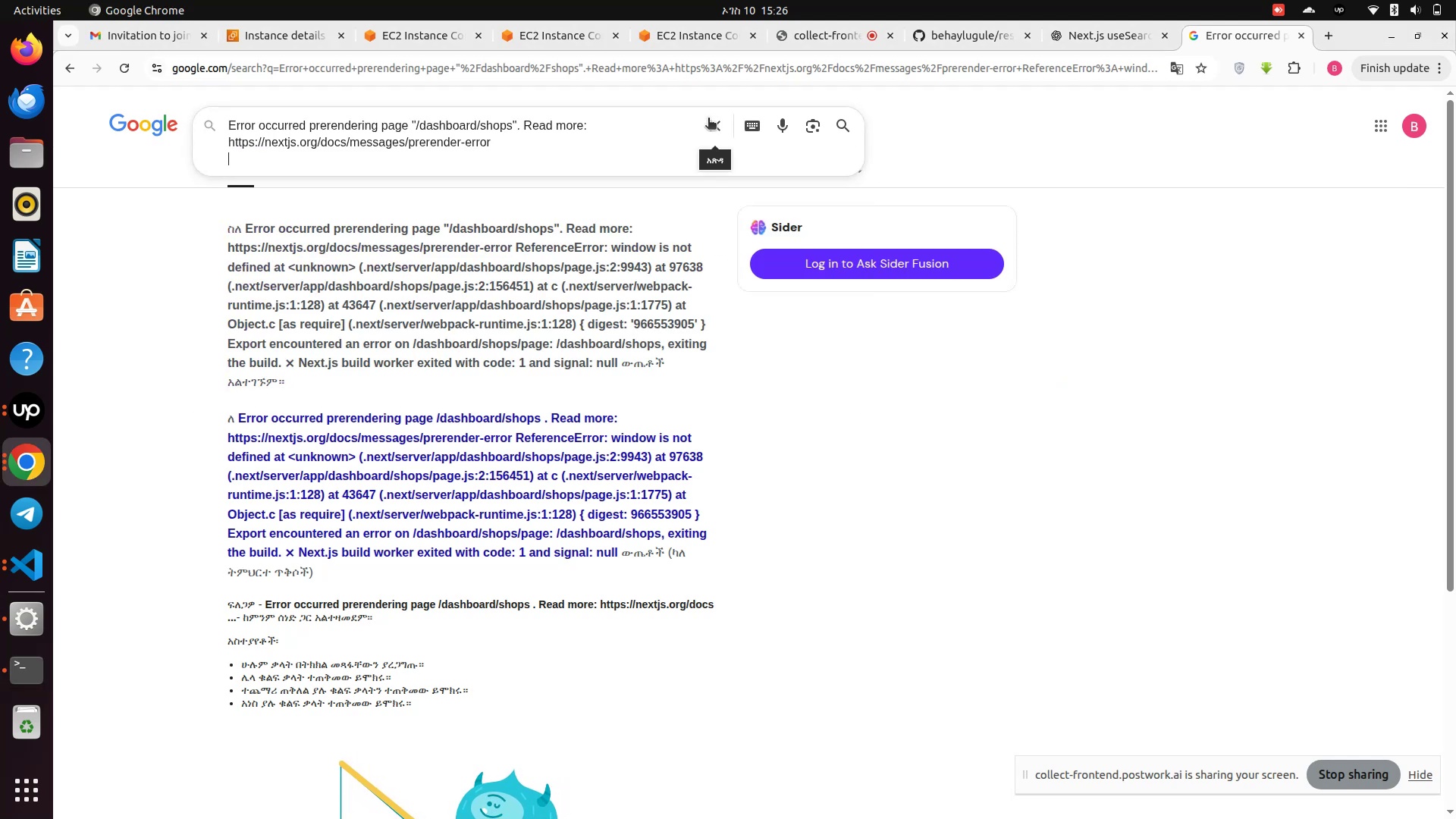 
key(Enter)
 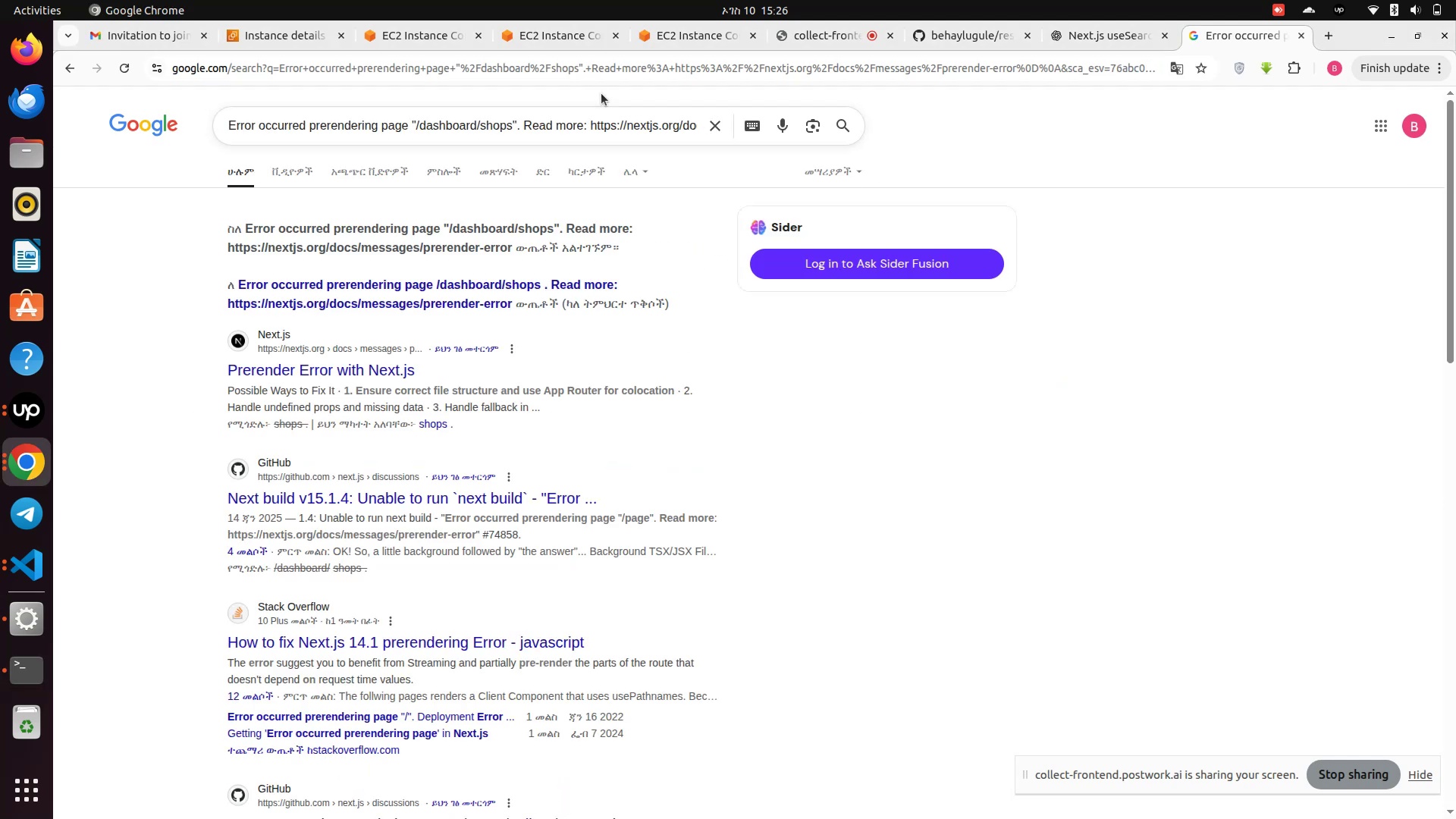 
wait(5.61)
 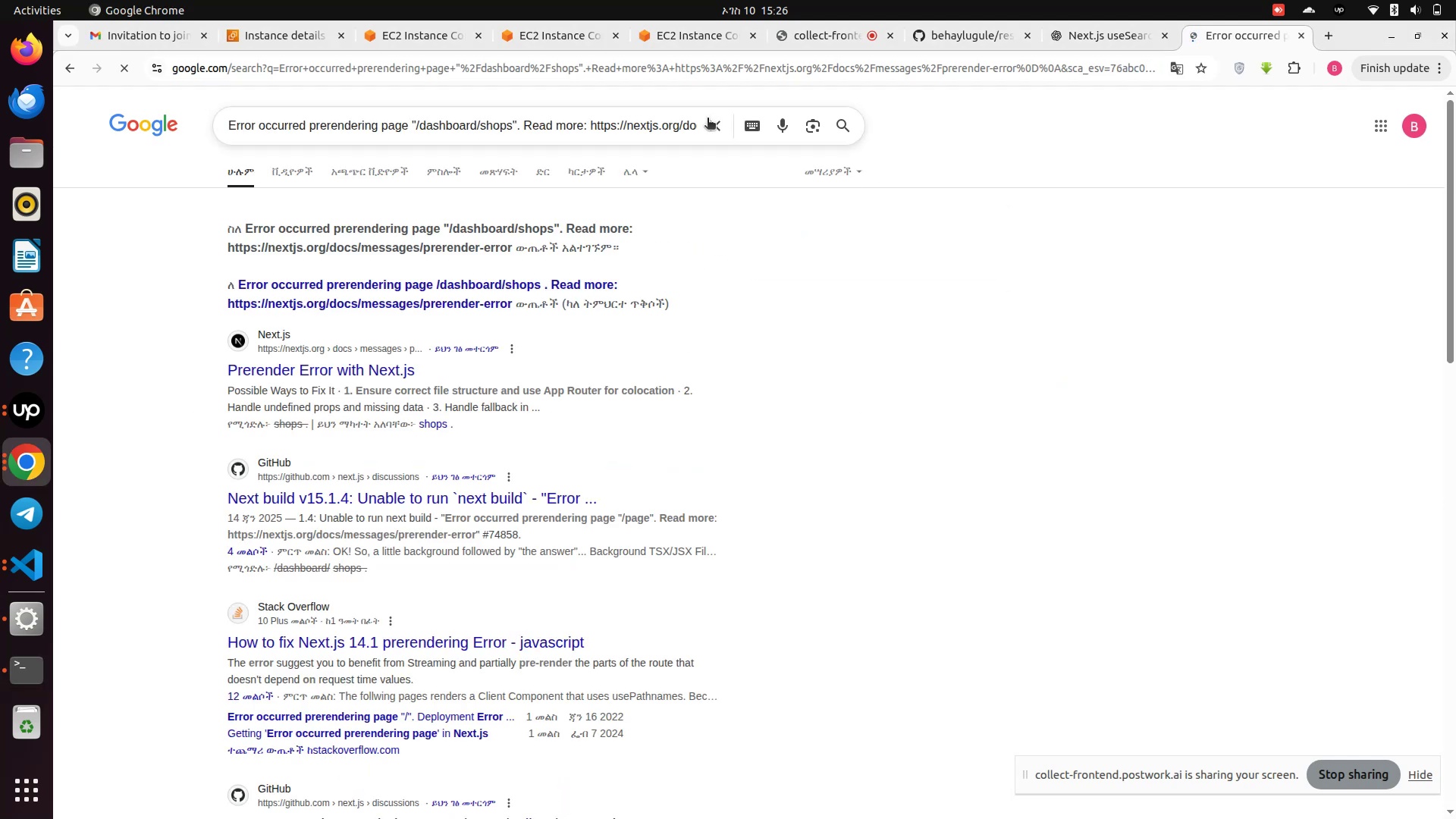 
left_click([358, 369])
 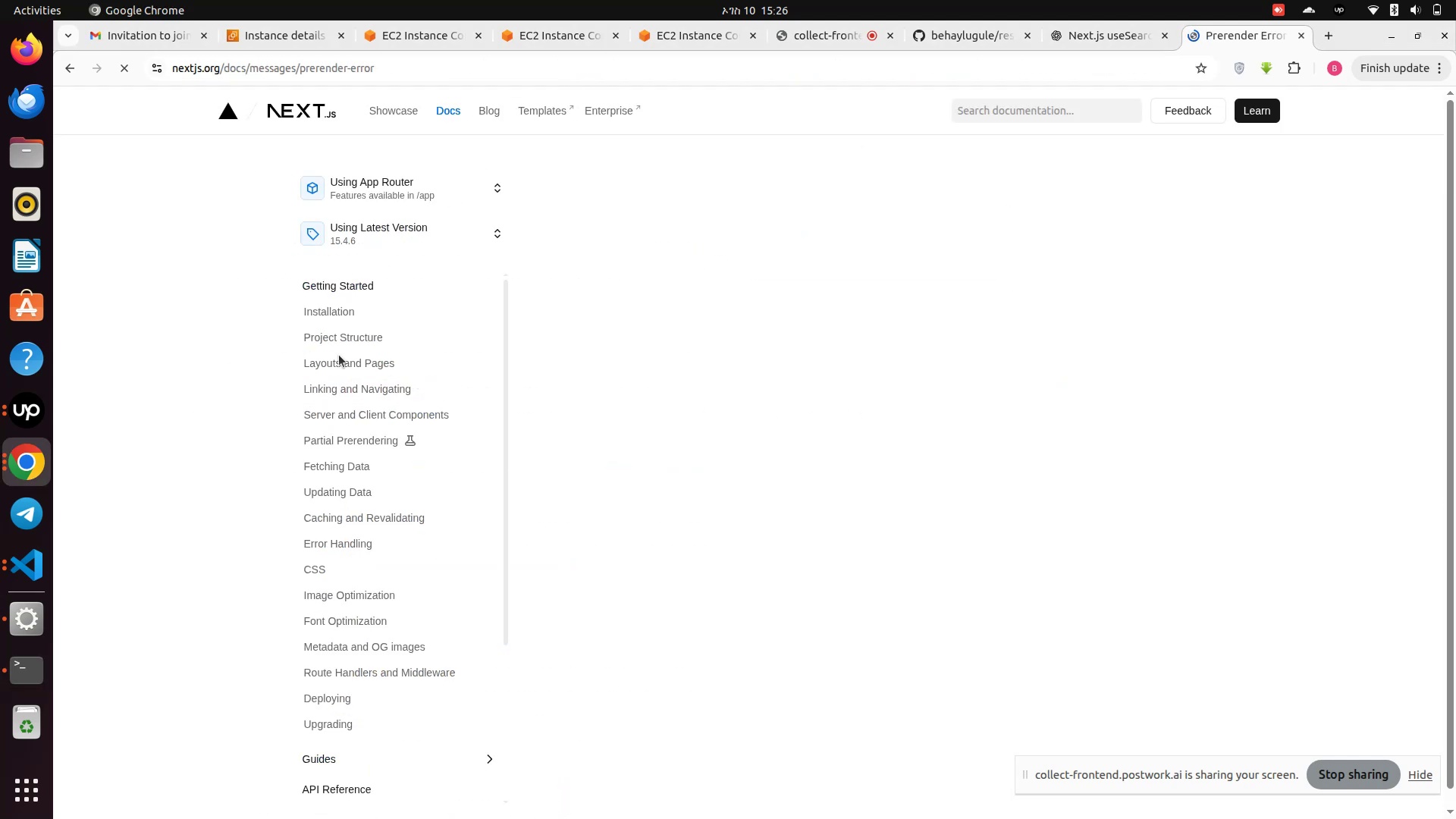 
scroll: coordinate [827, 491], scroll_direction: down, amount: 5.0
 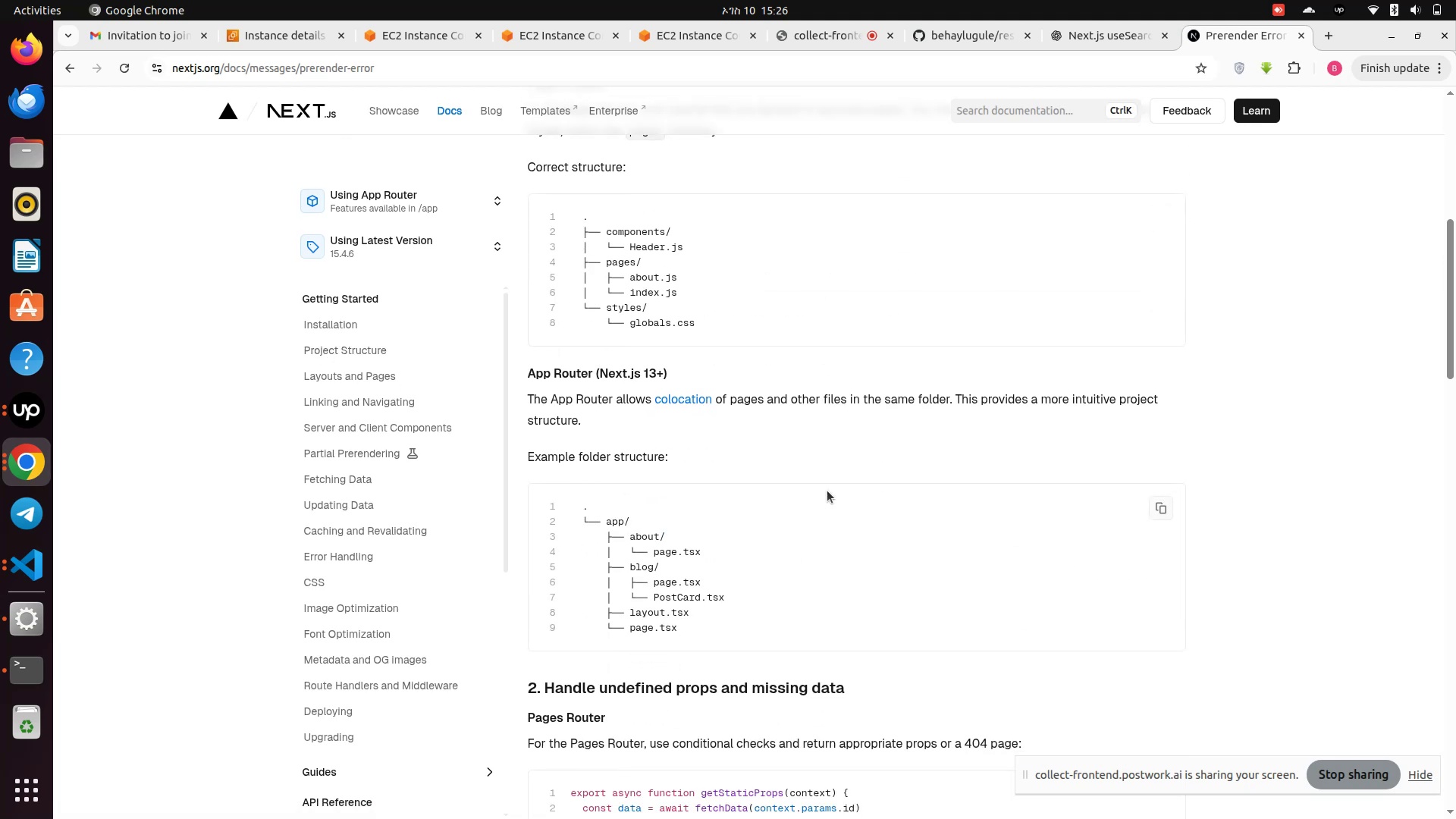 
scroll: coordinate [827, 491], scroll_direction: up, amount: 4.0
 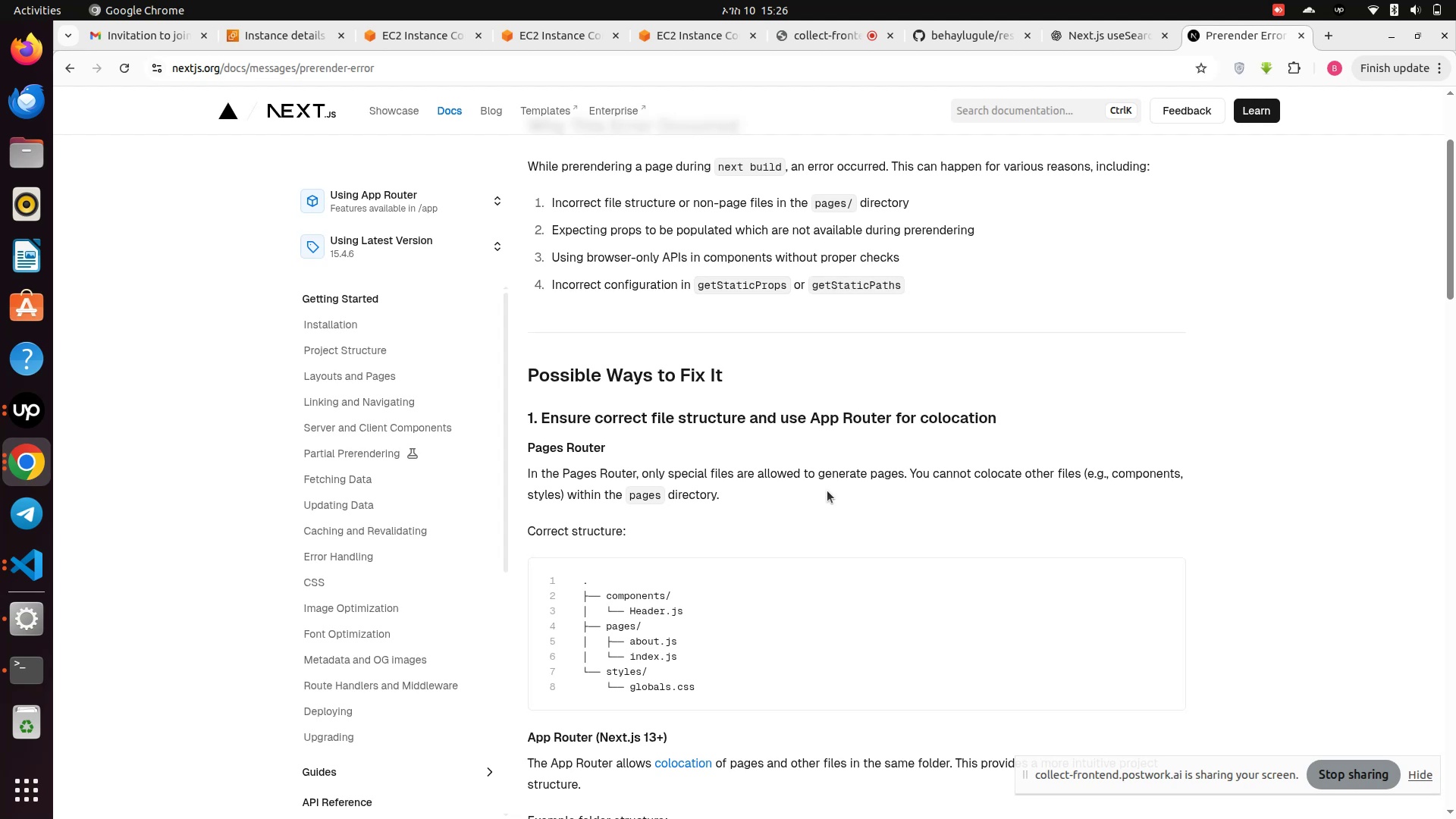 
wait(5.77)
 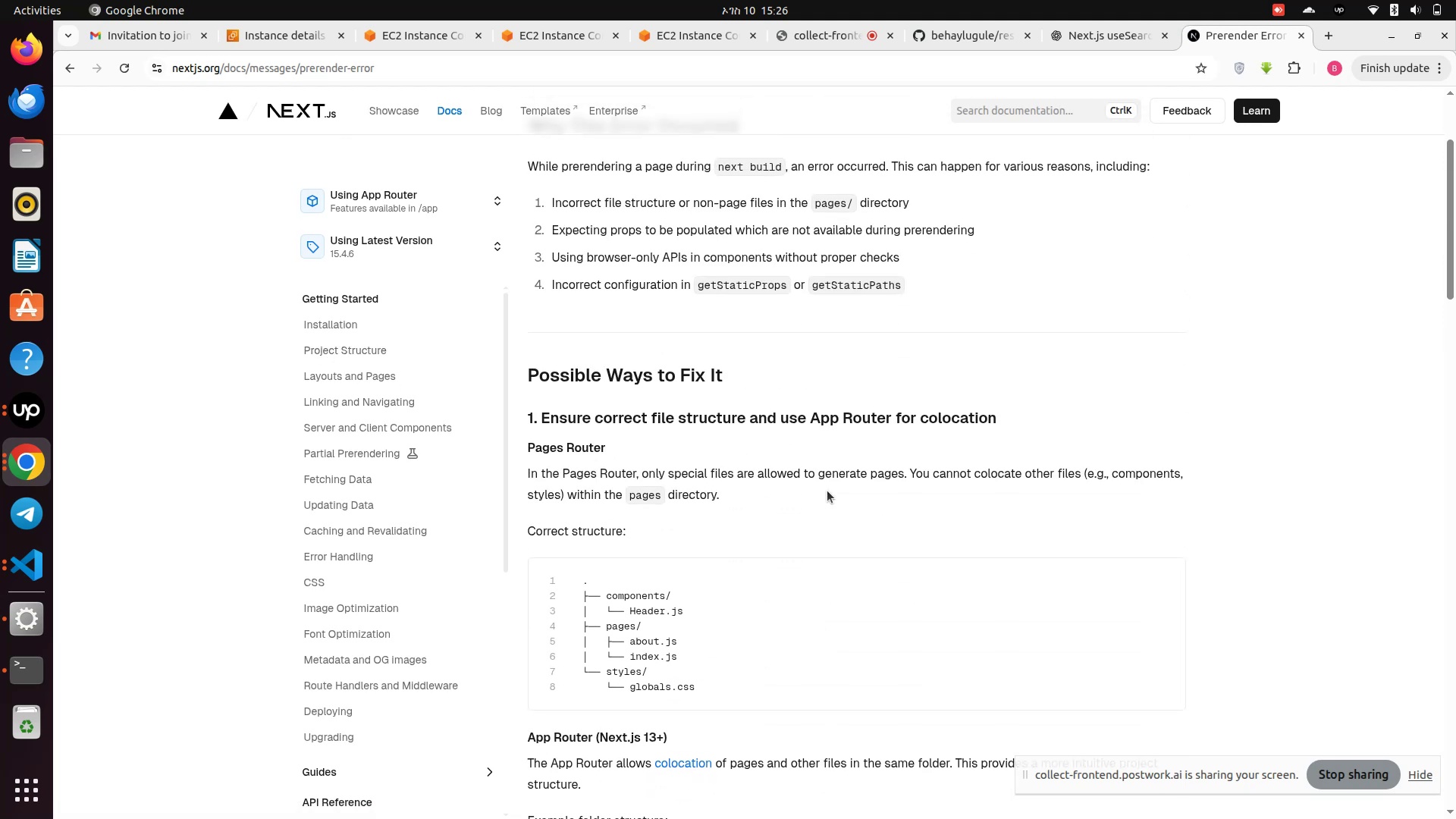 
scroll: coordinate [824, 490], scroll_direction: down, amount: 13.0
 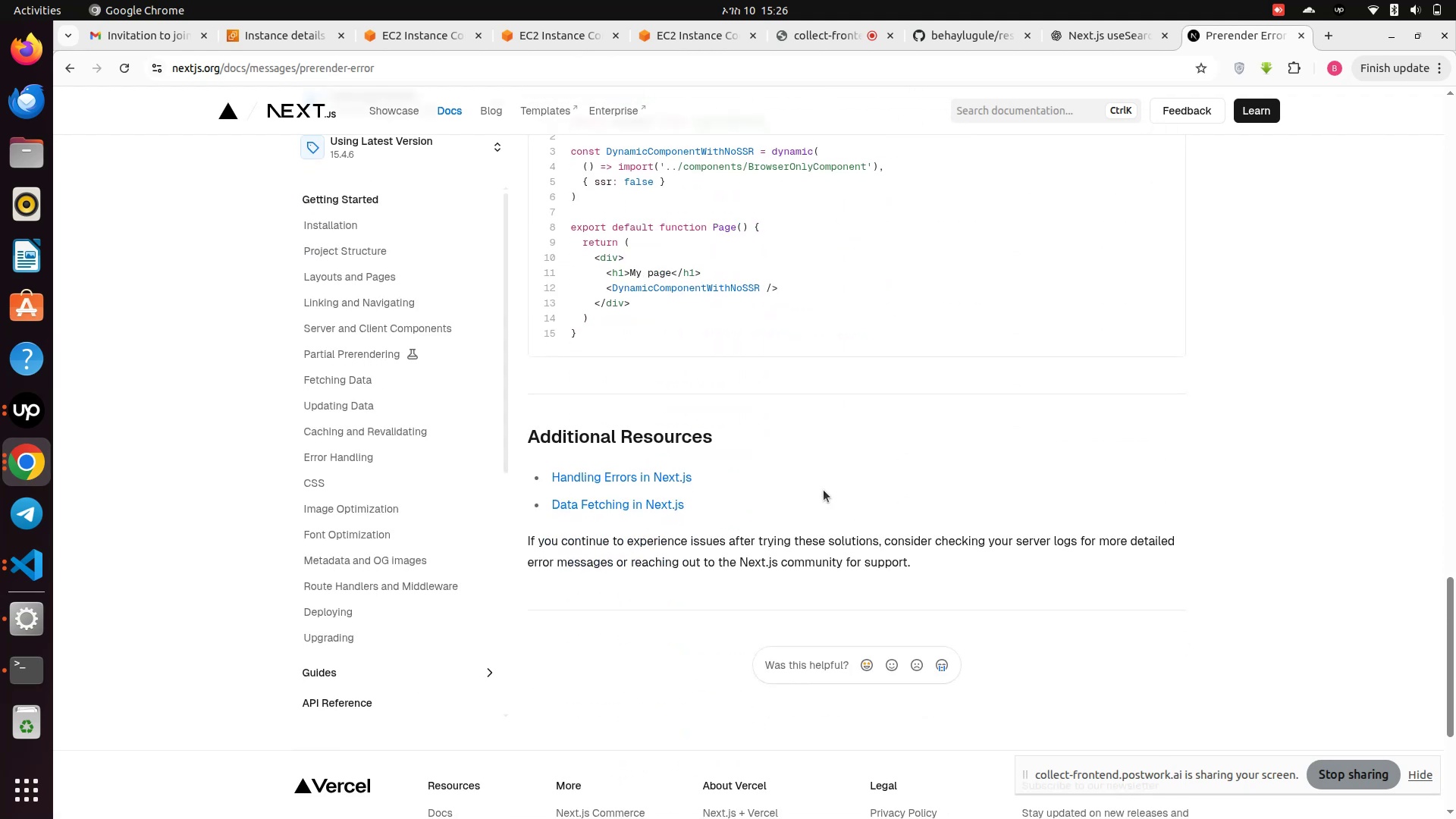 
scroll: coordinate [824, 490], scroll_direction: up, amount: 24.0
 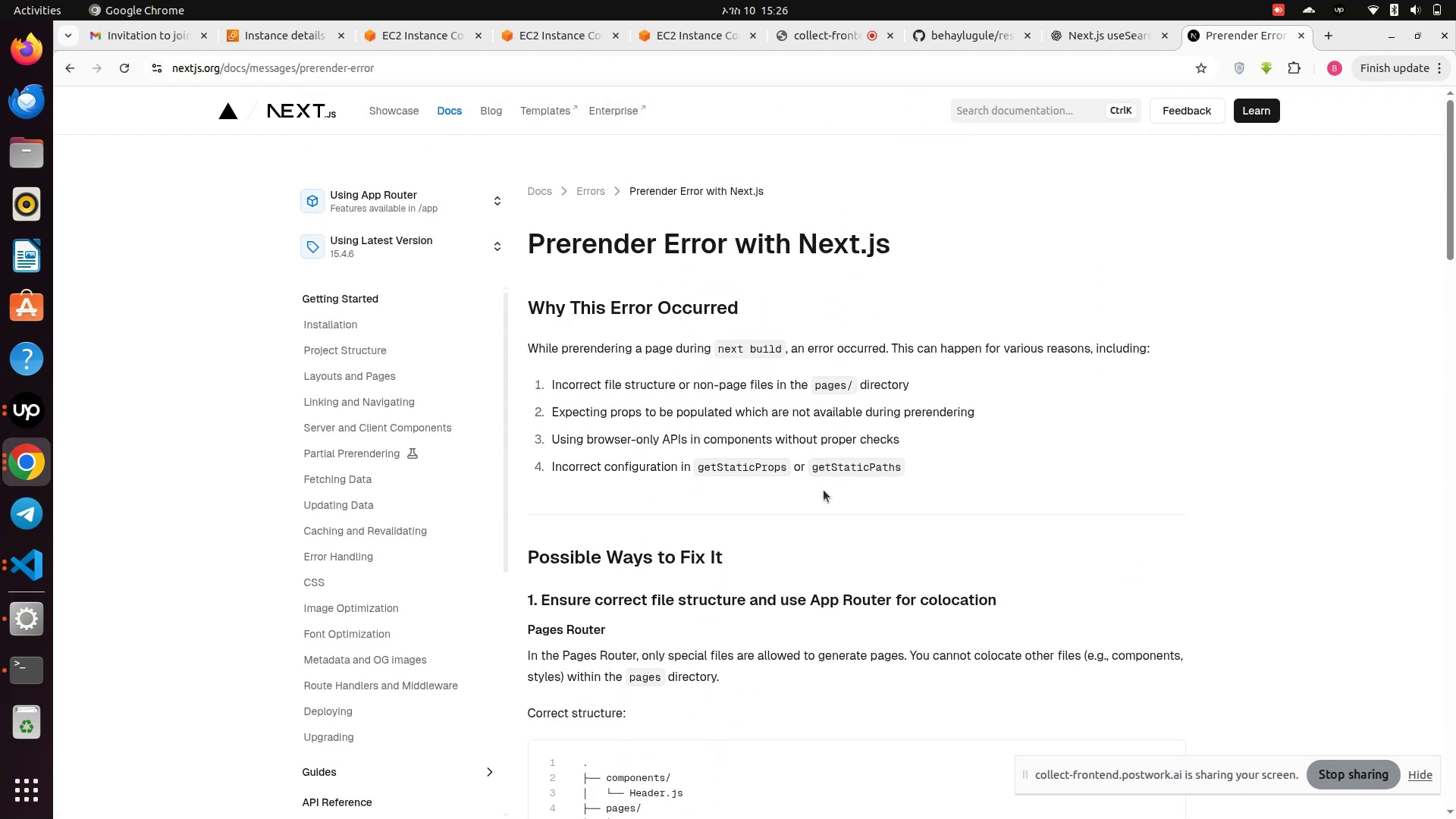 
scroll: coordinate [824, 490], scroll_direction: down, amount: 3.0
 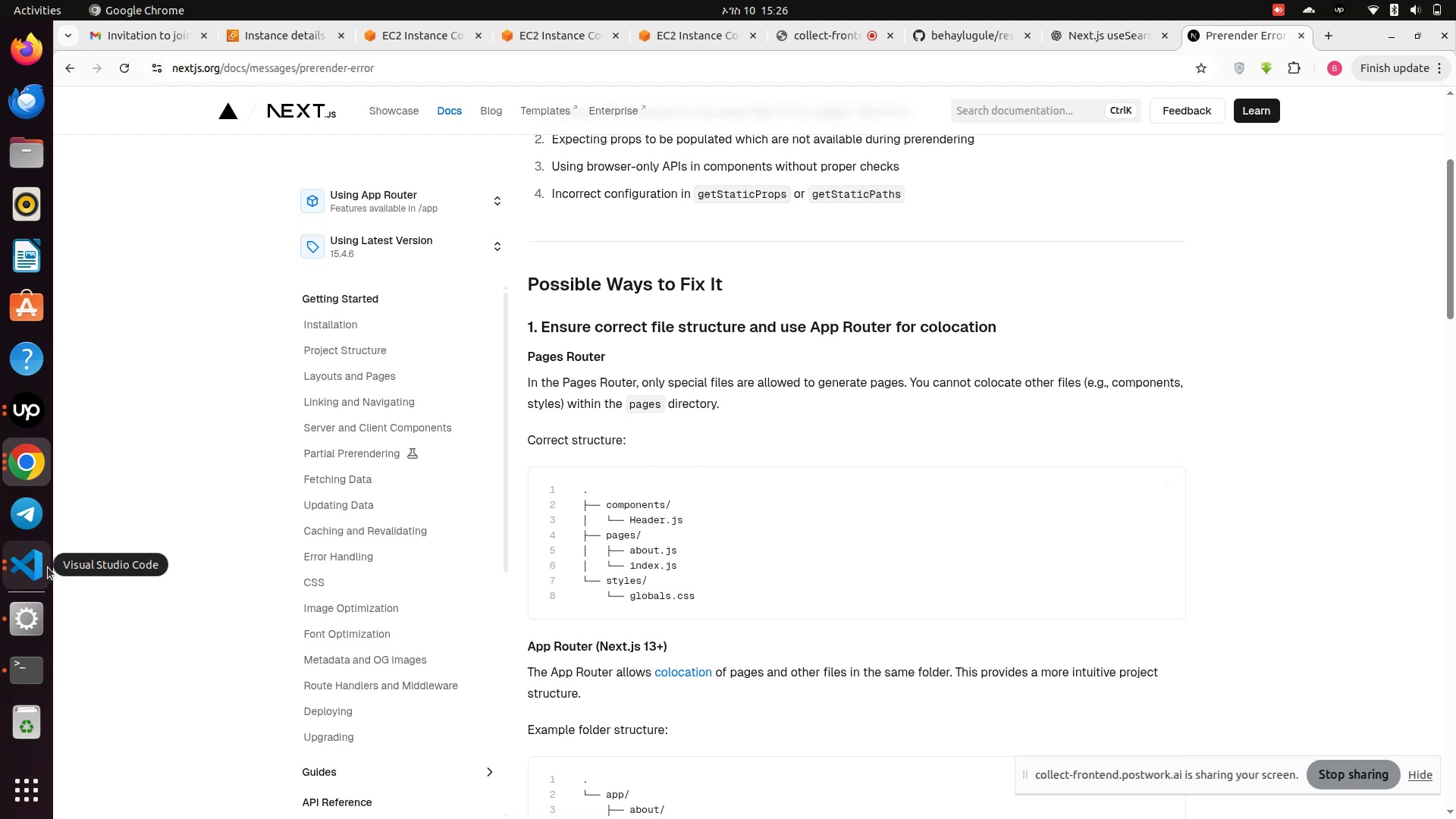 
left_click([27, 573])
 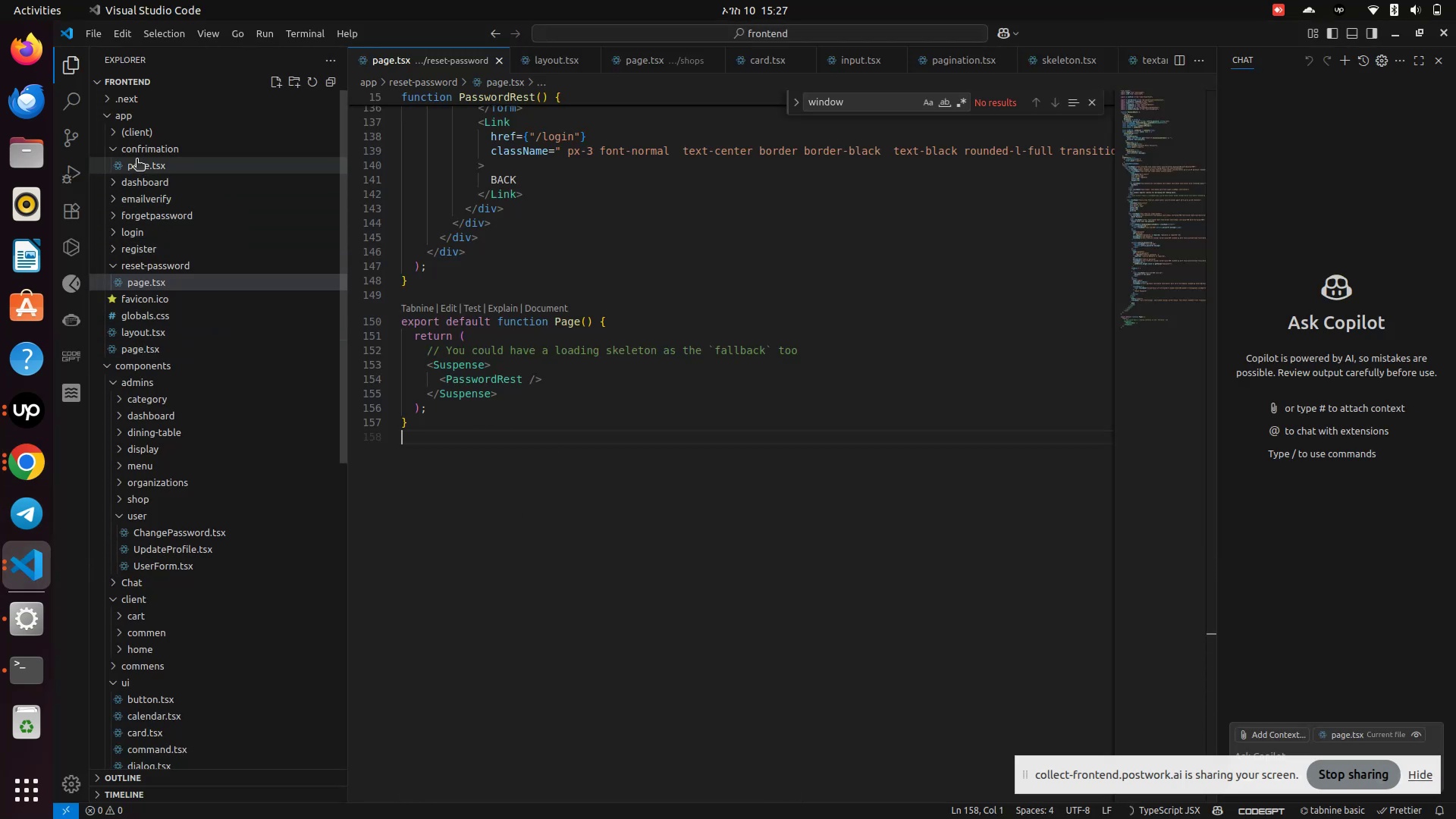 
left_click([138, 154])
 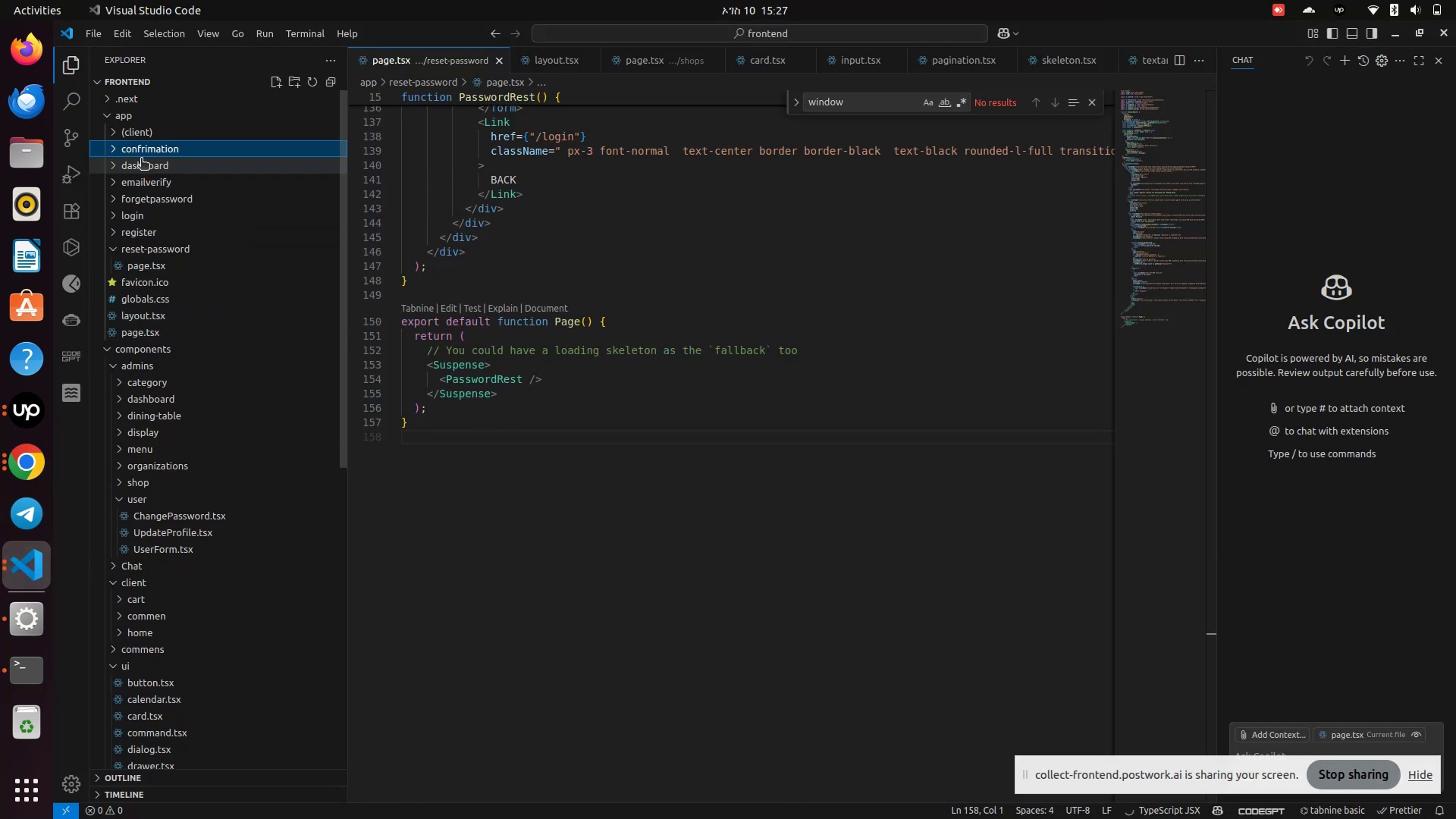 
left_click([140, 168])
 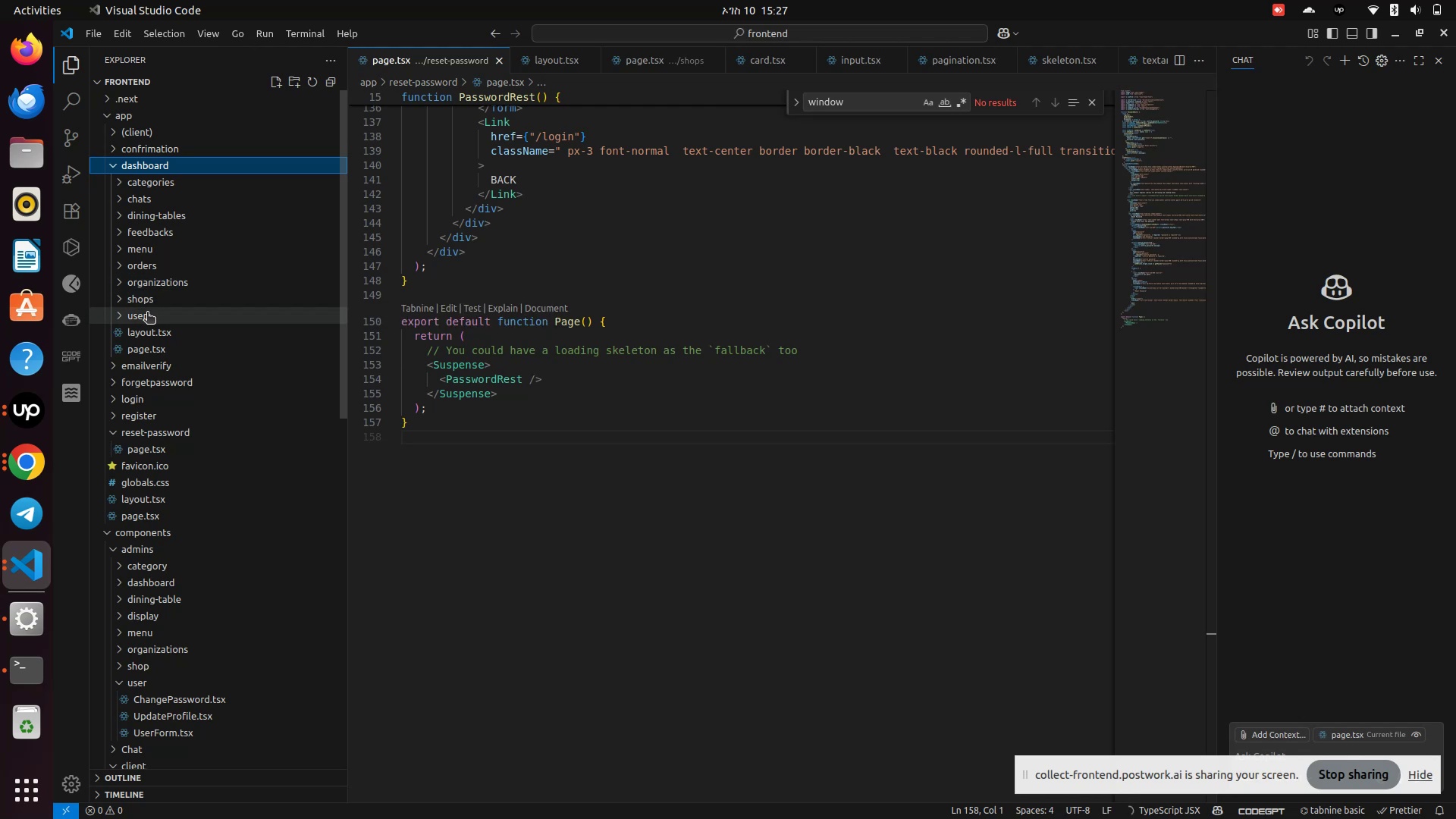 
left_click([146, 303])
 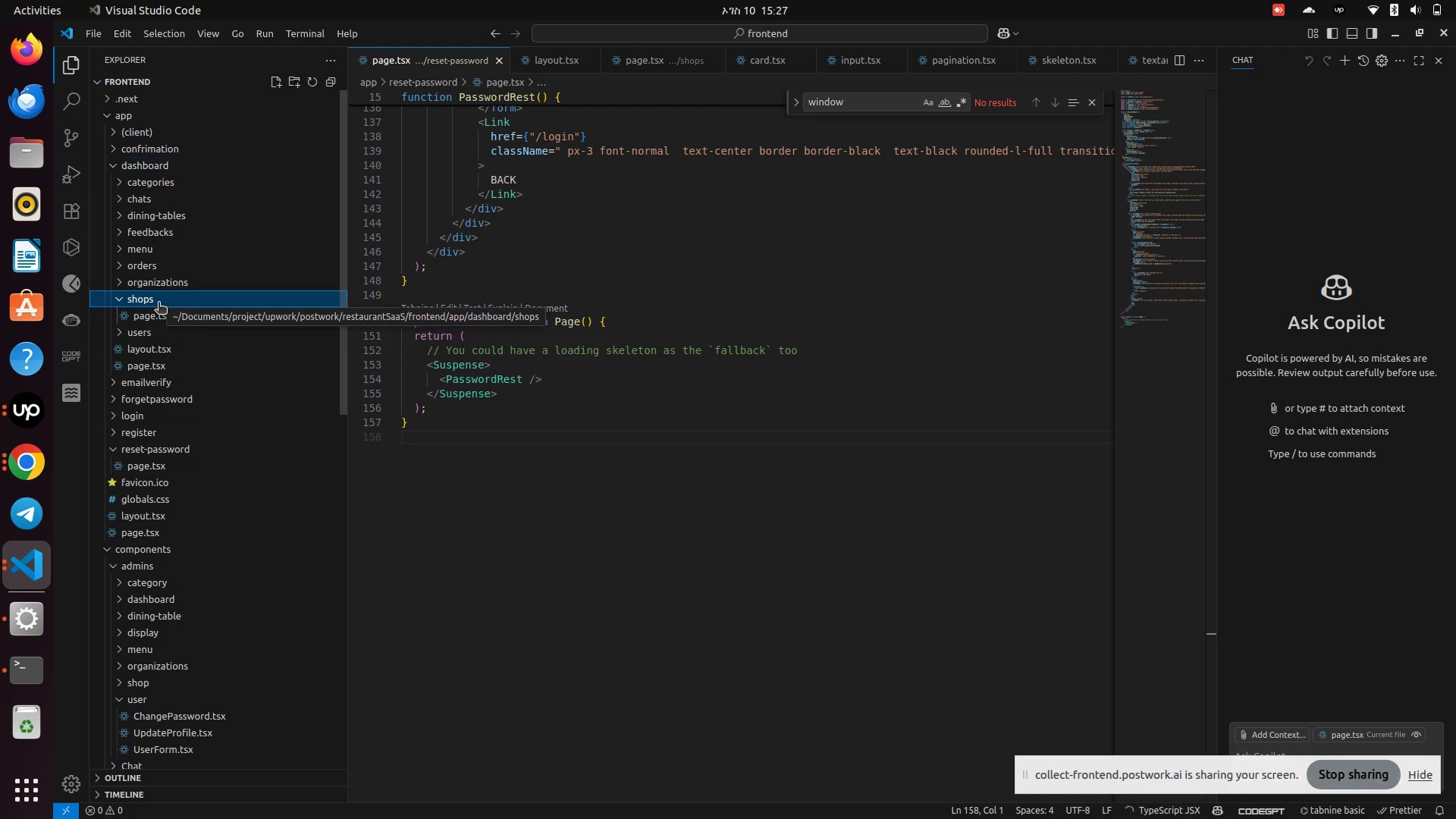 
wait(5.39)
 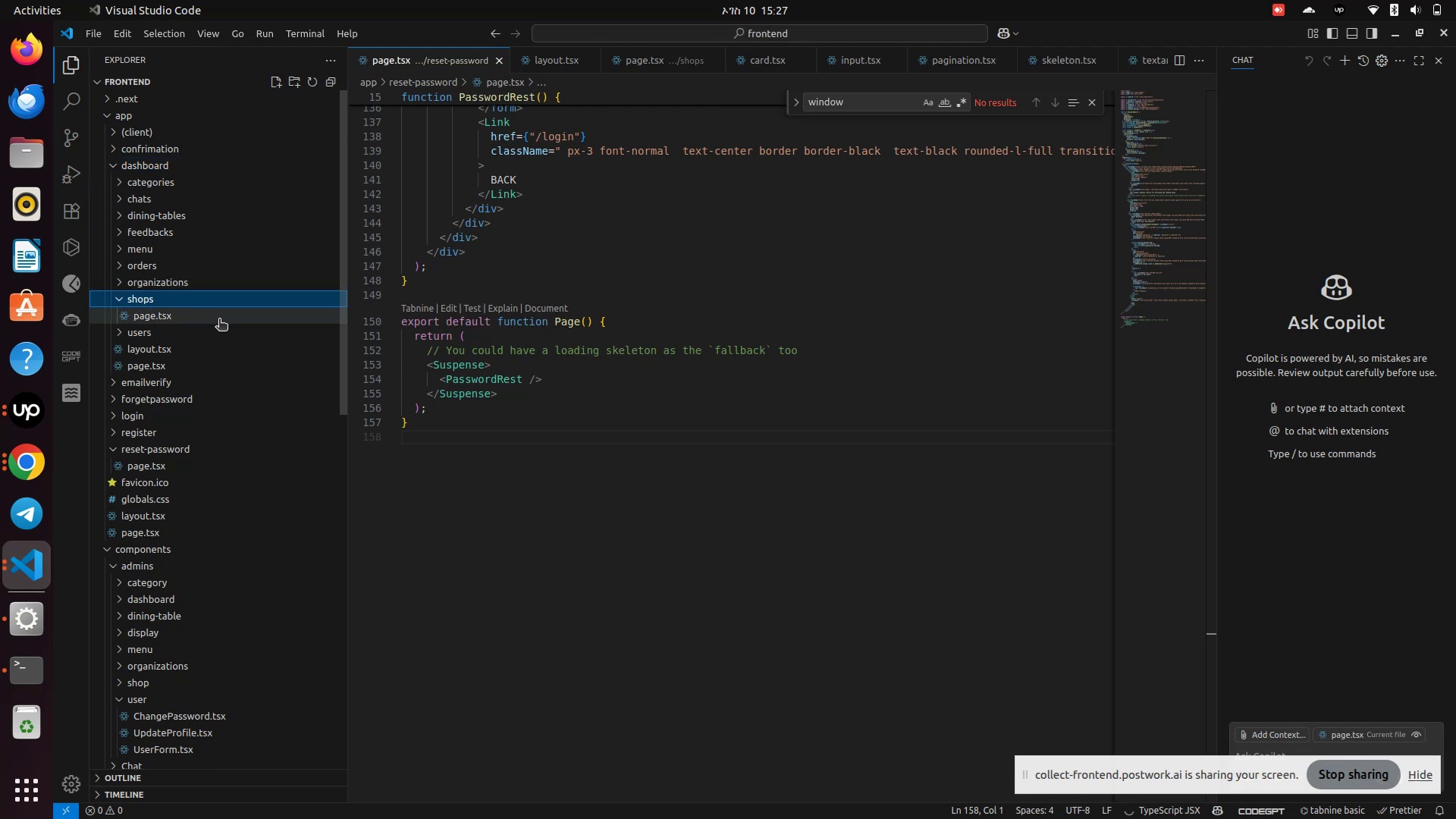 
left_click([136, 303])
 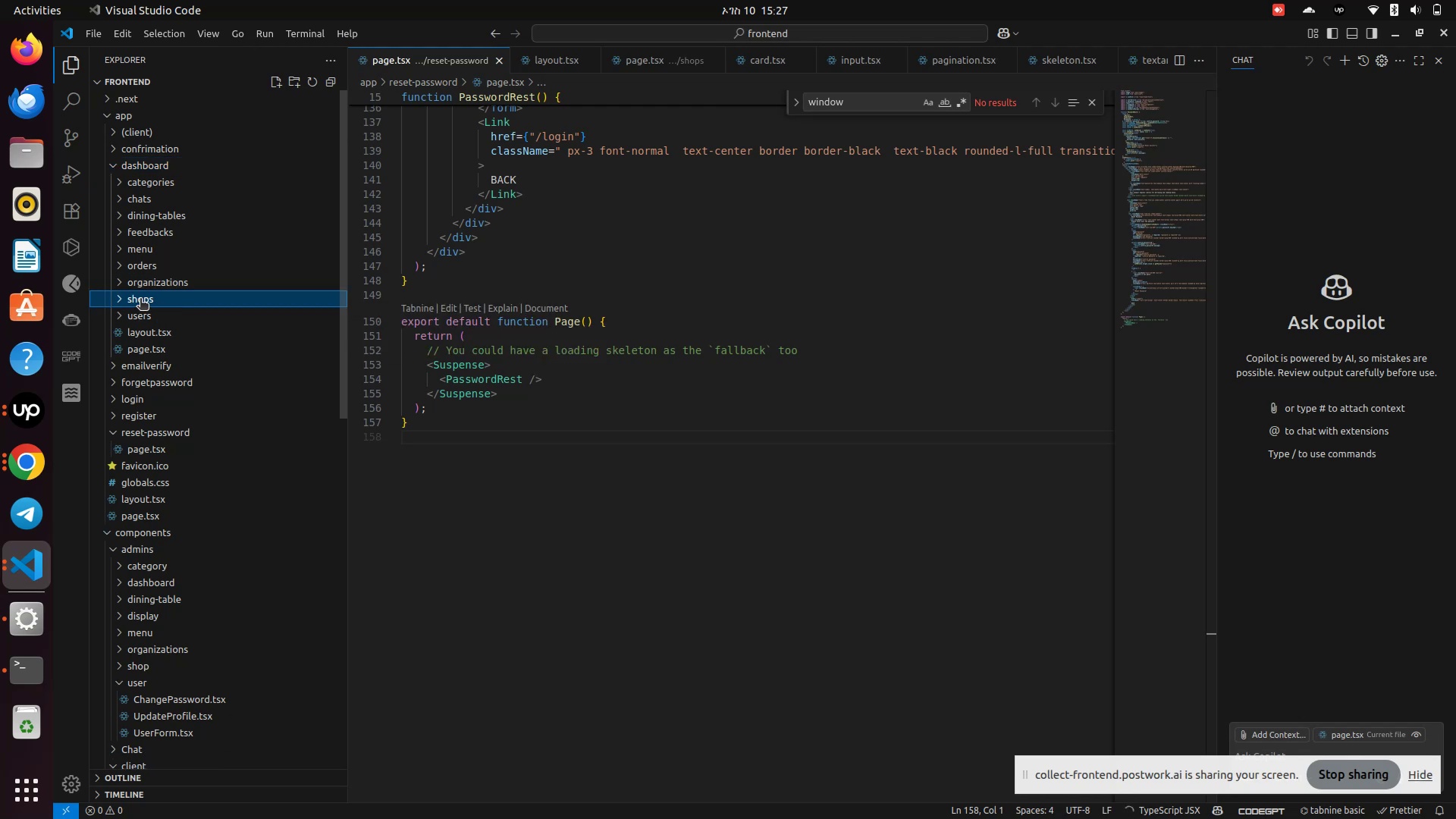 
left_click([140, 300])
 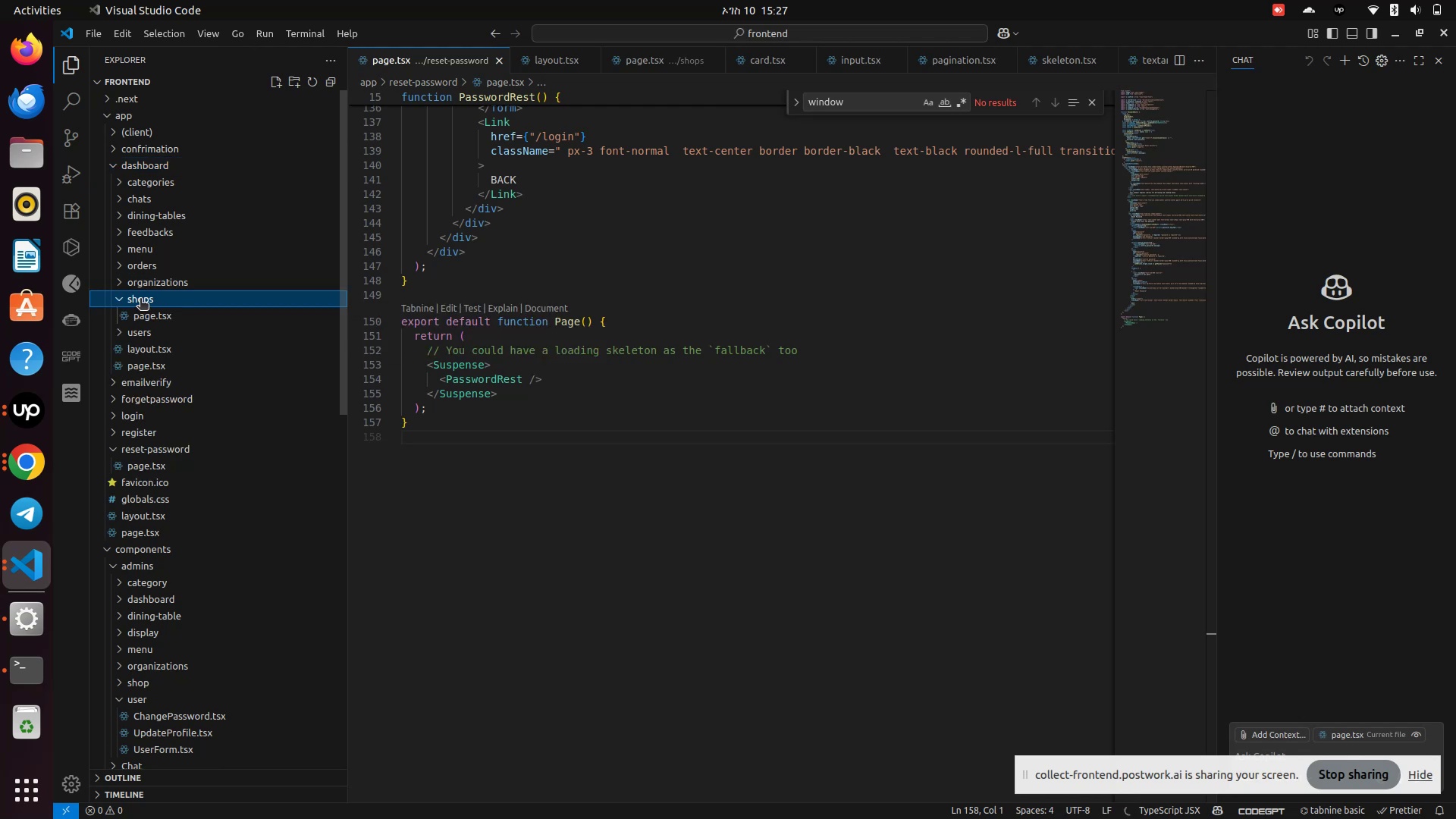 
left_click([141, 287])
 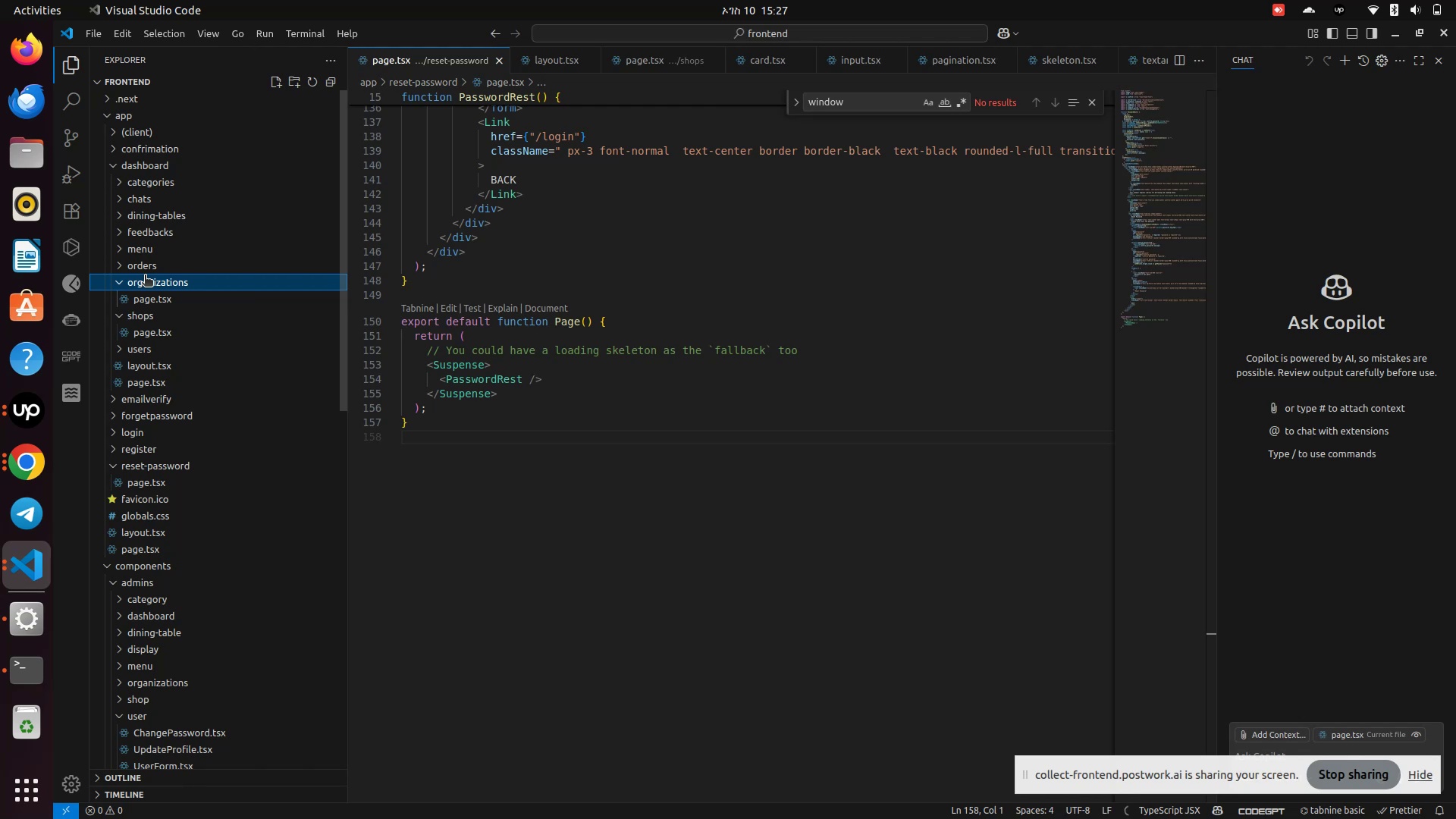 
left_click([145, 276])
 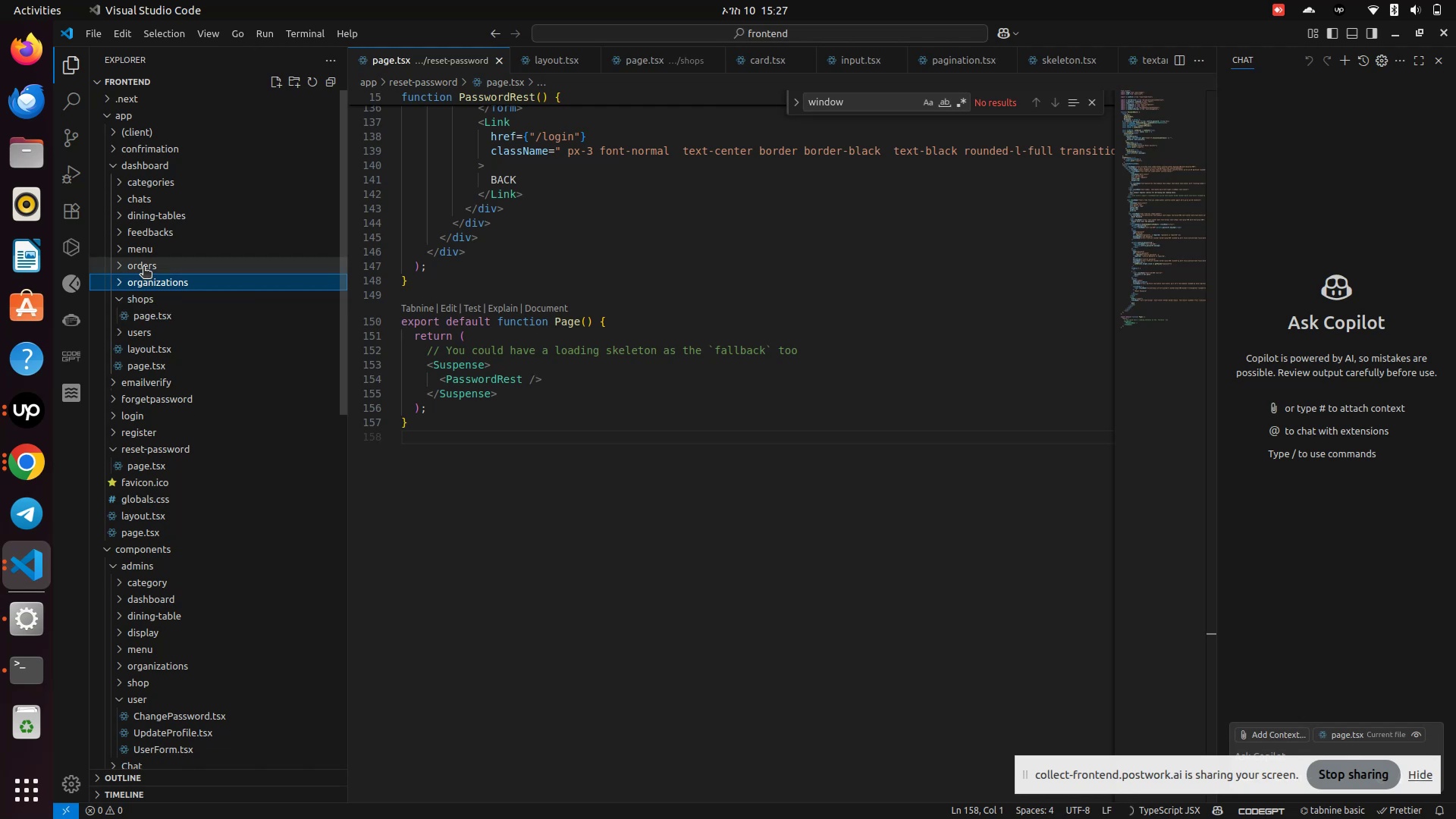 
left_click([143, 268])
 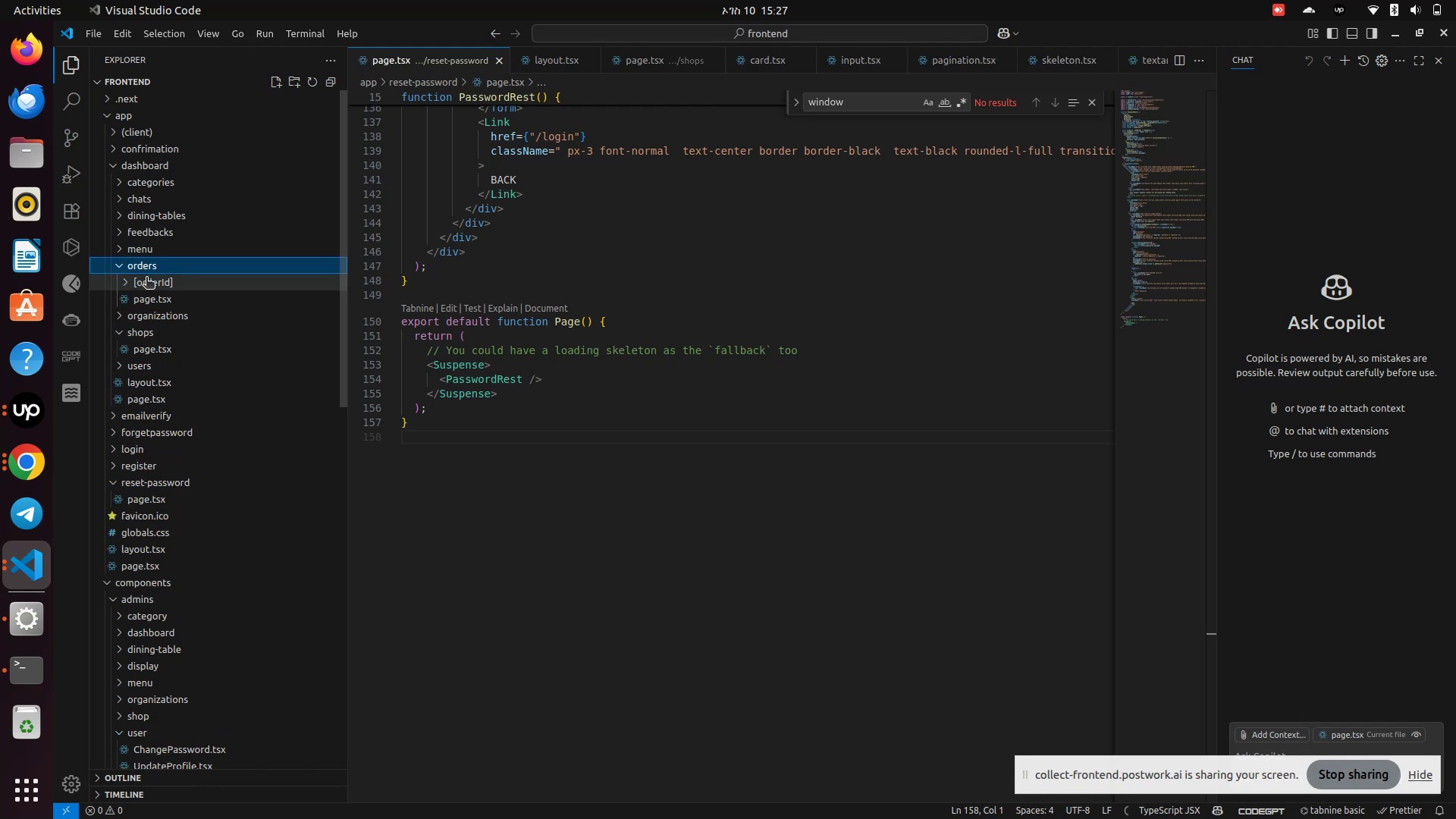 
left_click([146, 279])
 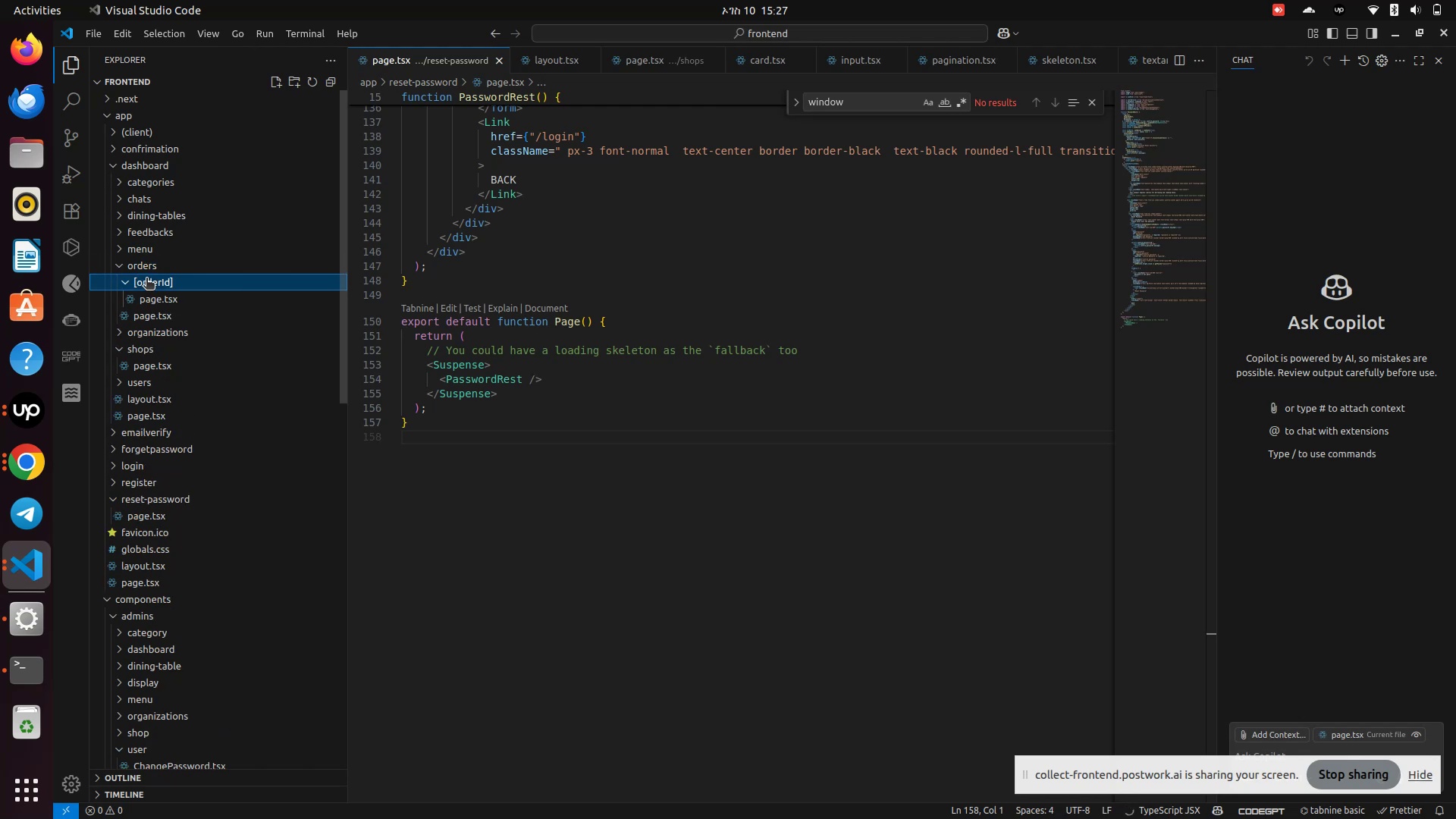 
left_click([146, 269])
 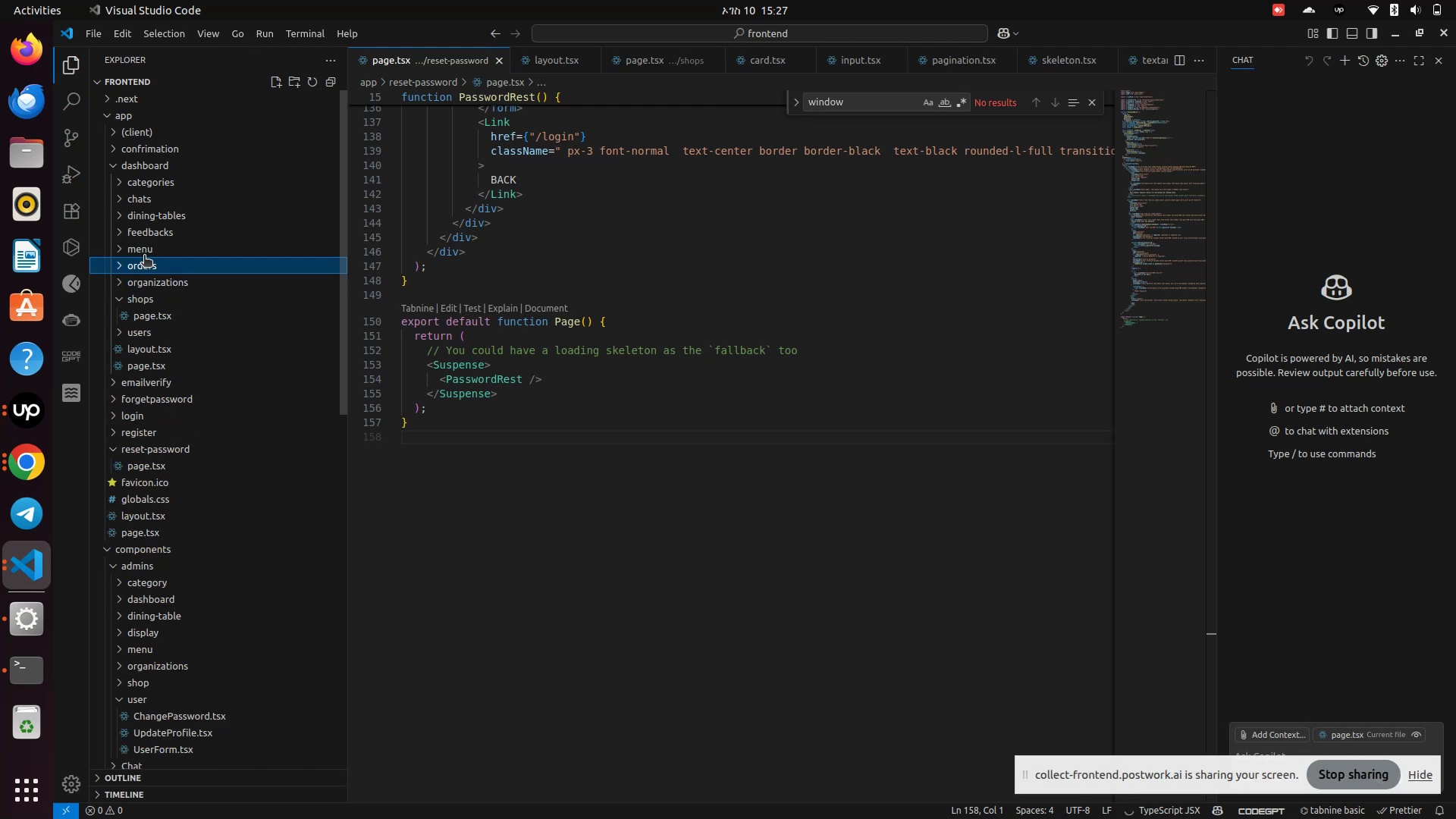 
left_click([144, 256])
 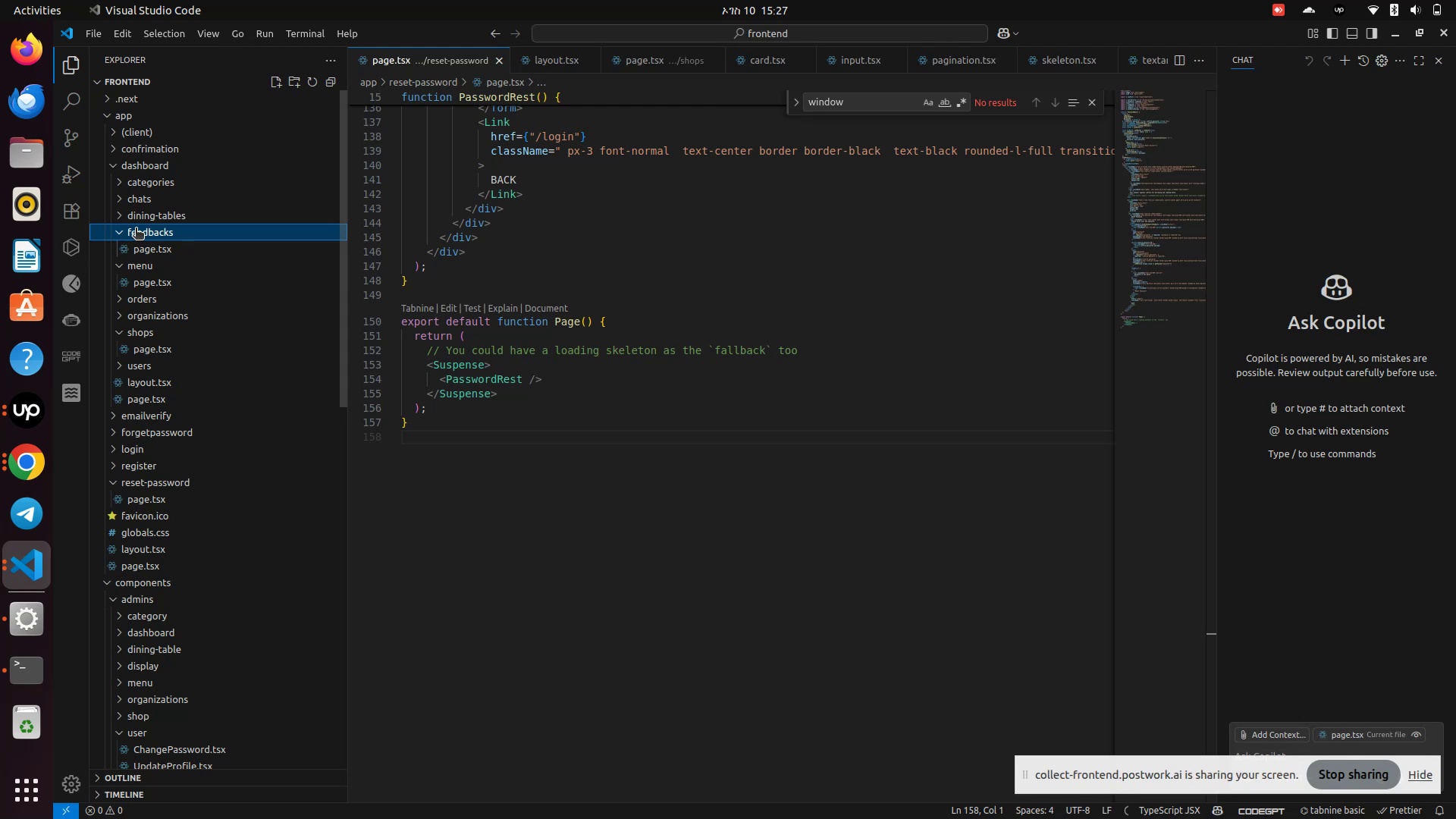 
left_click([136, 222])
 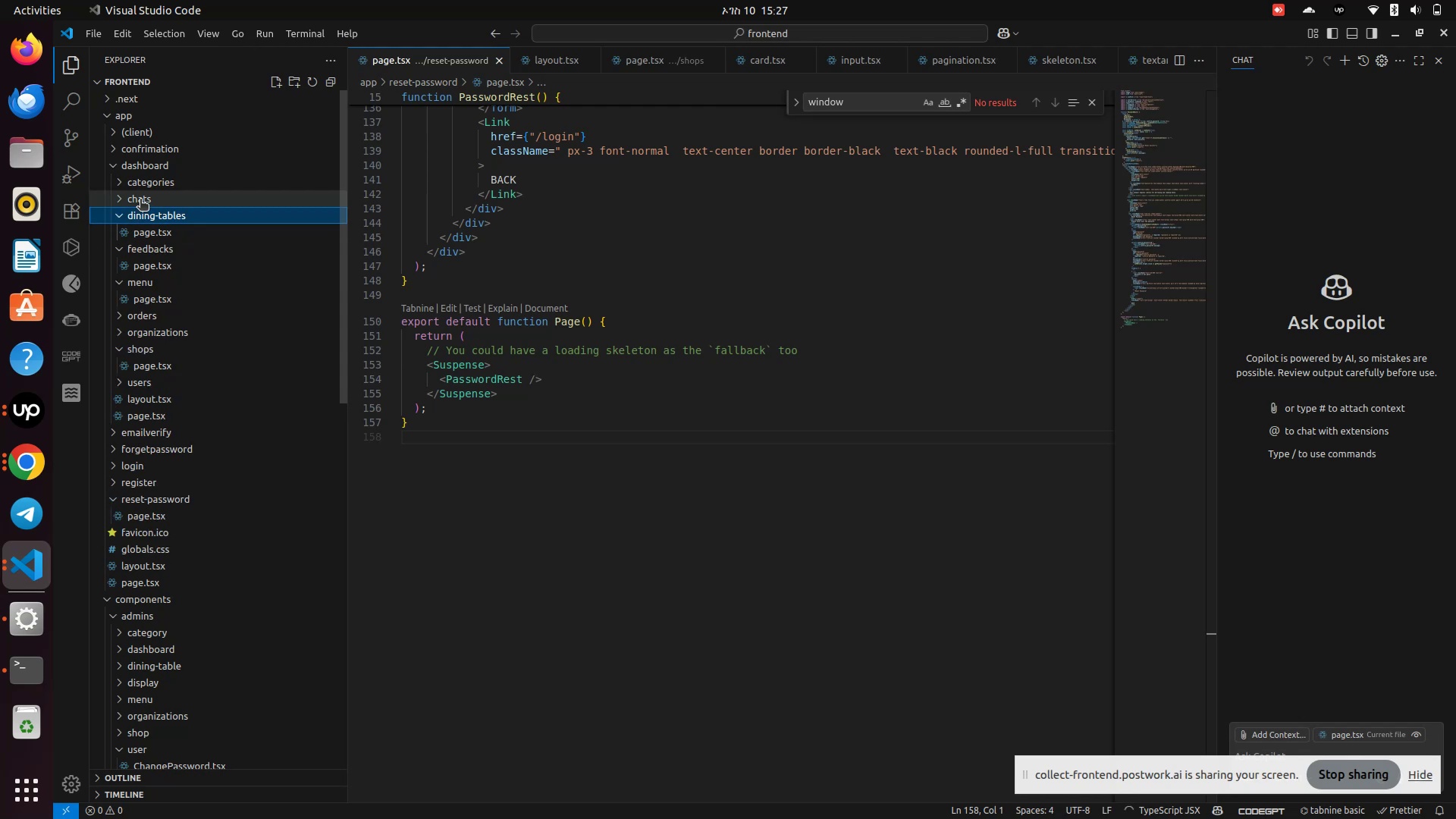 
left_click([140, 200])
 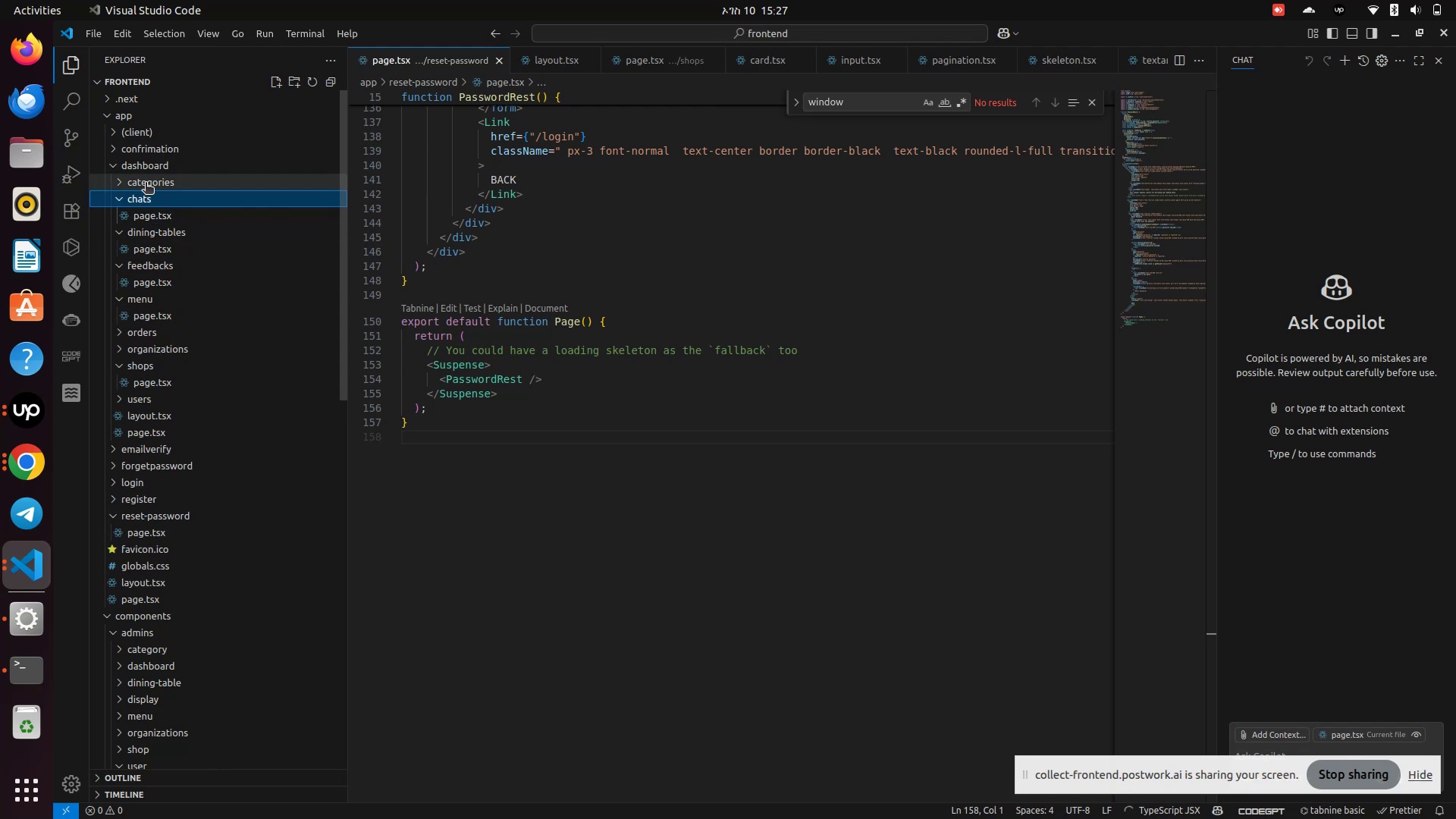 
left_click([146, 184])
 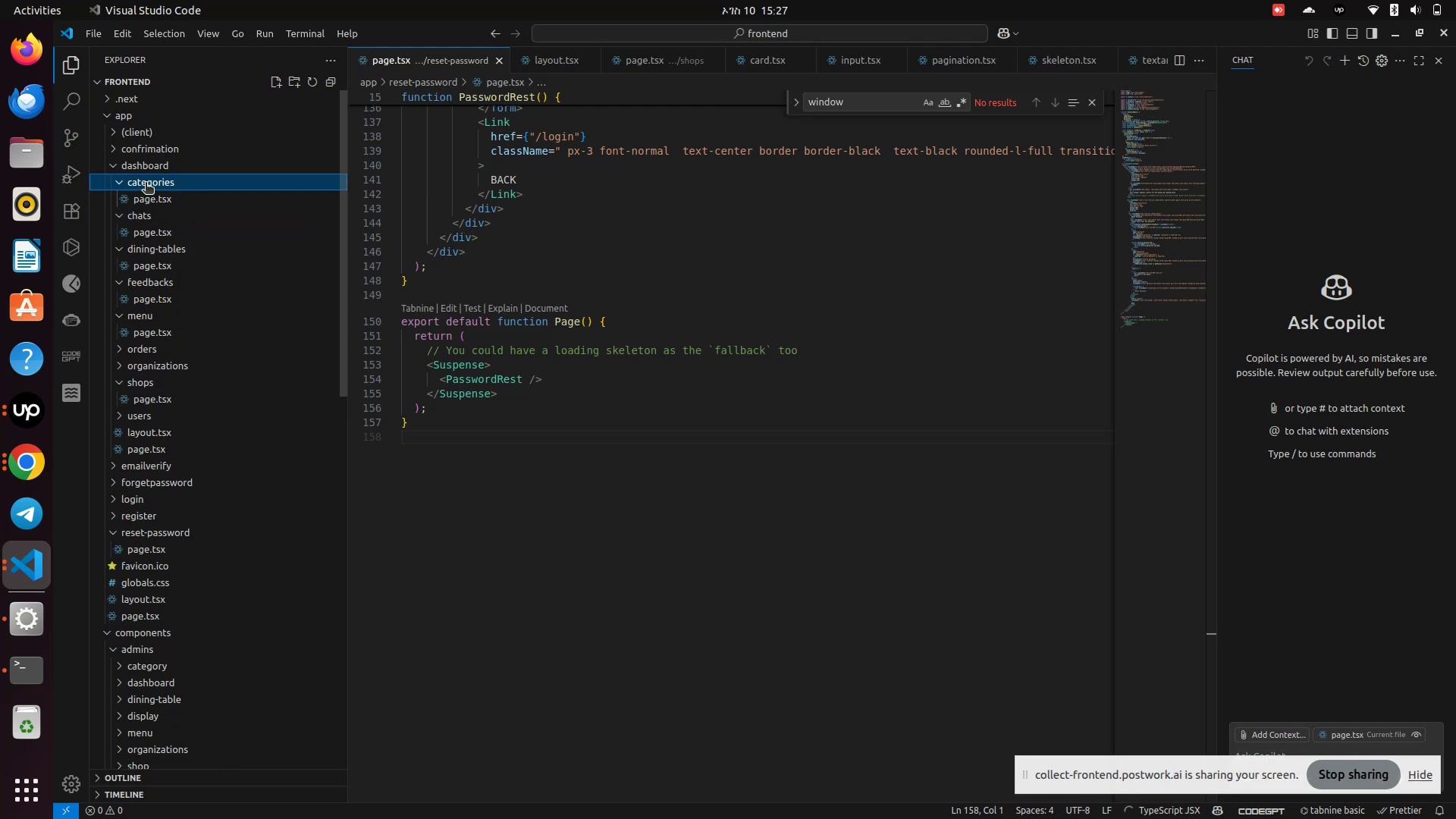 
left_click([146, 184])
 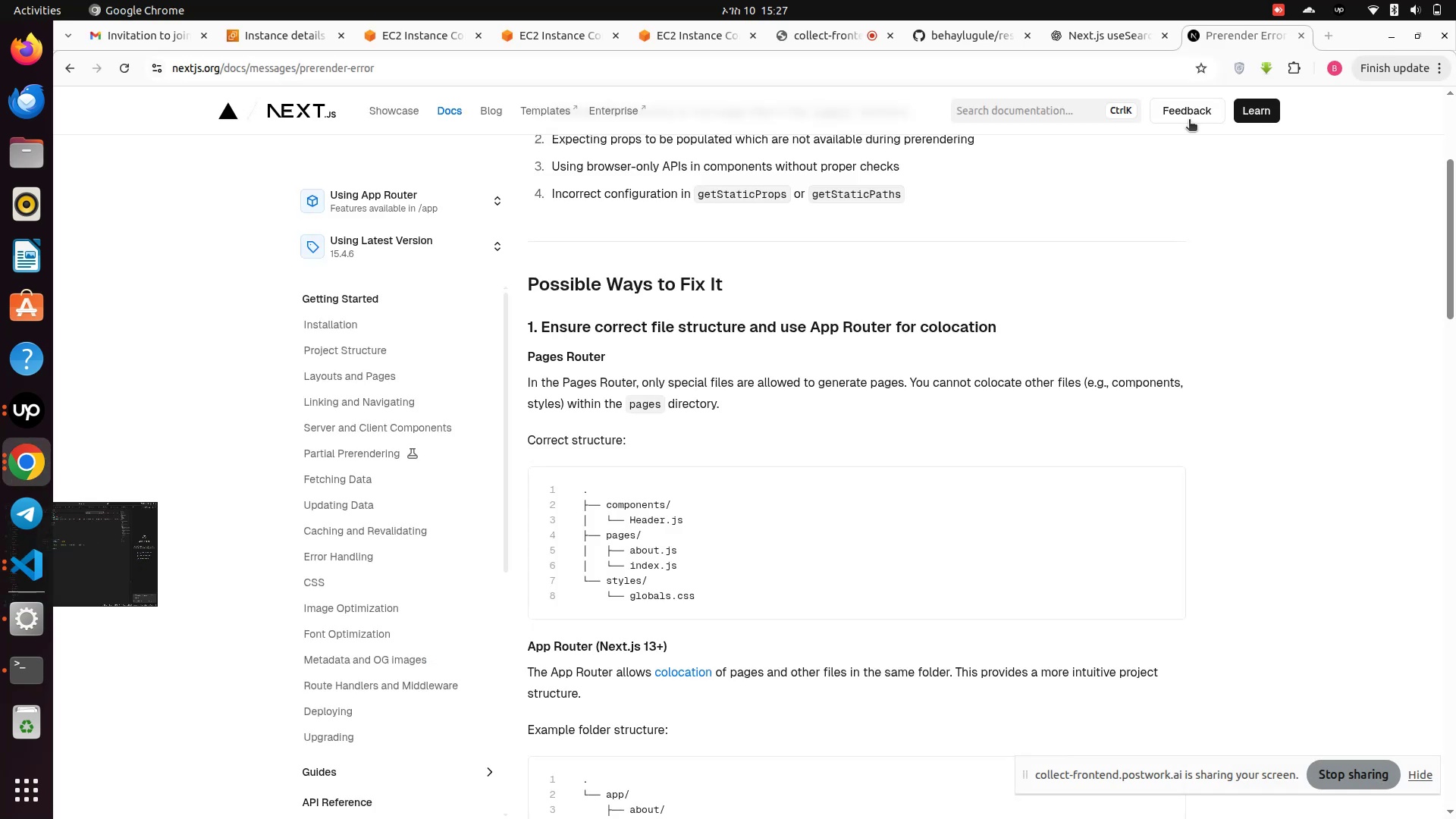 
scroll: coordinate [804, 466], scroll_direction: down, amount: 8.0
 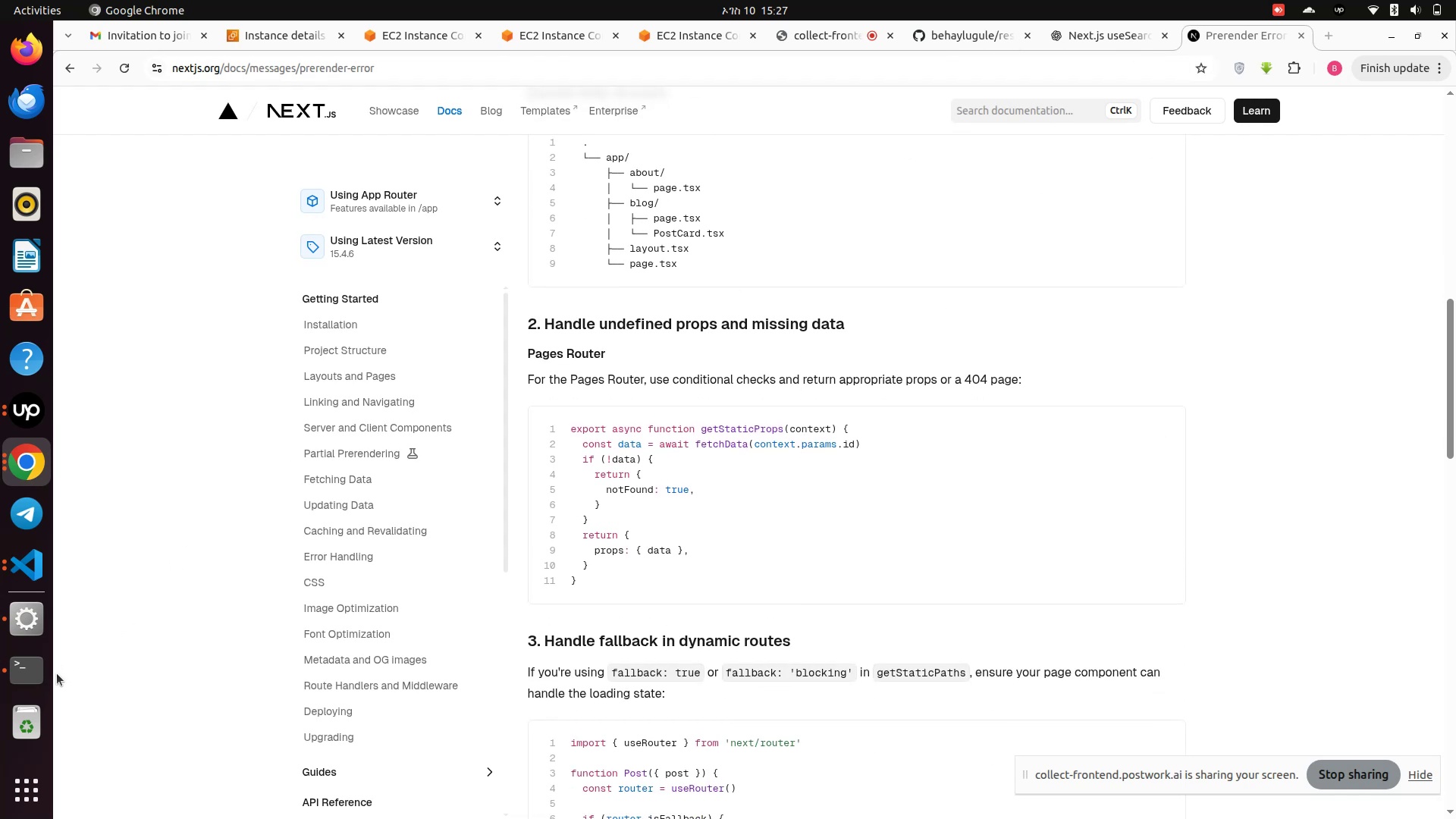 
left_click([23, 670])
 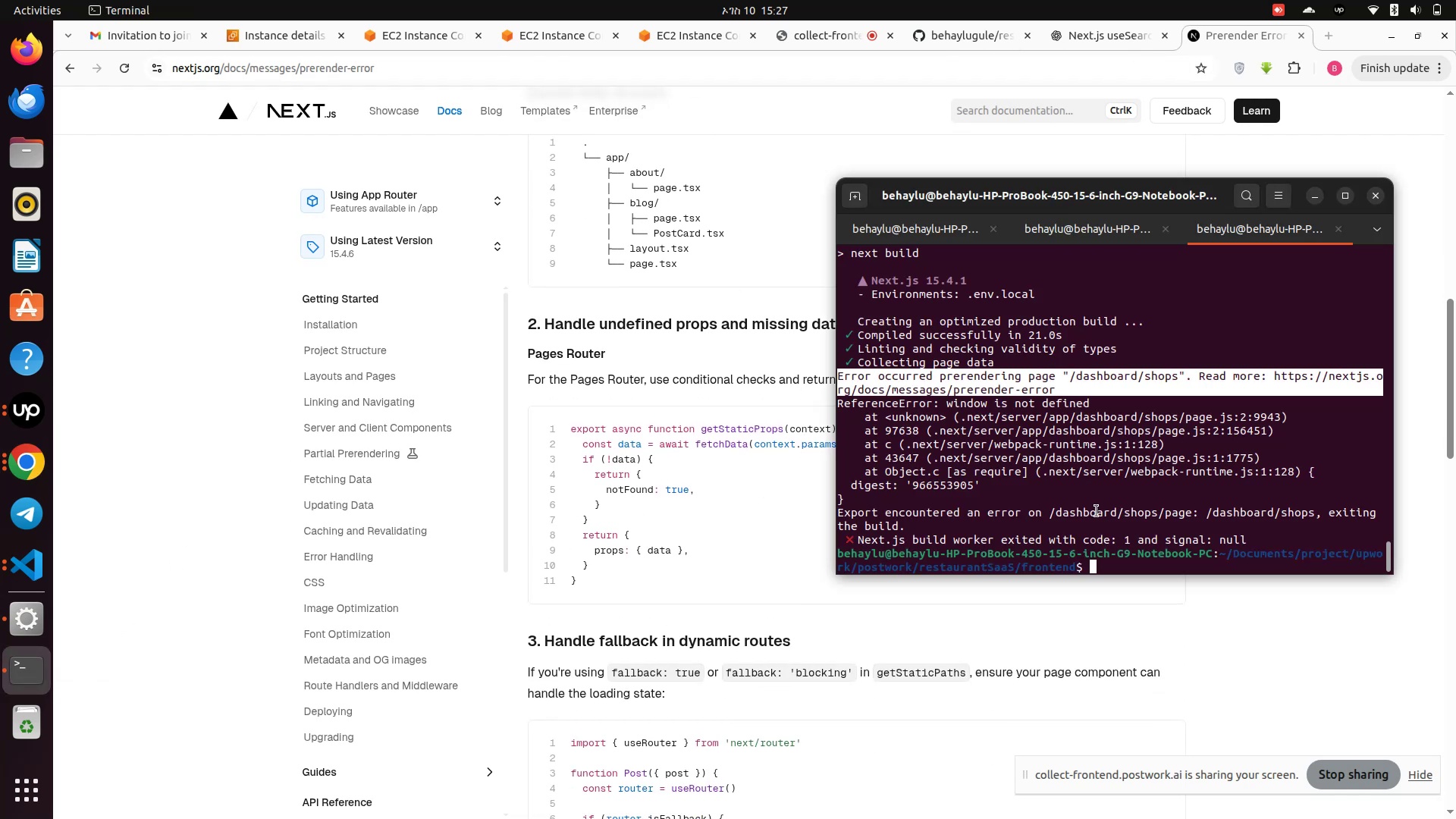 
left_click([1123, 548])
 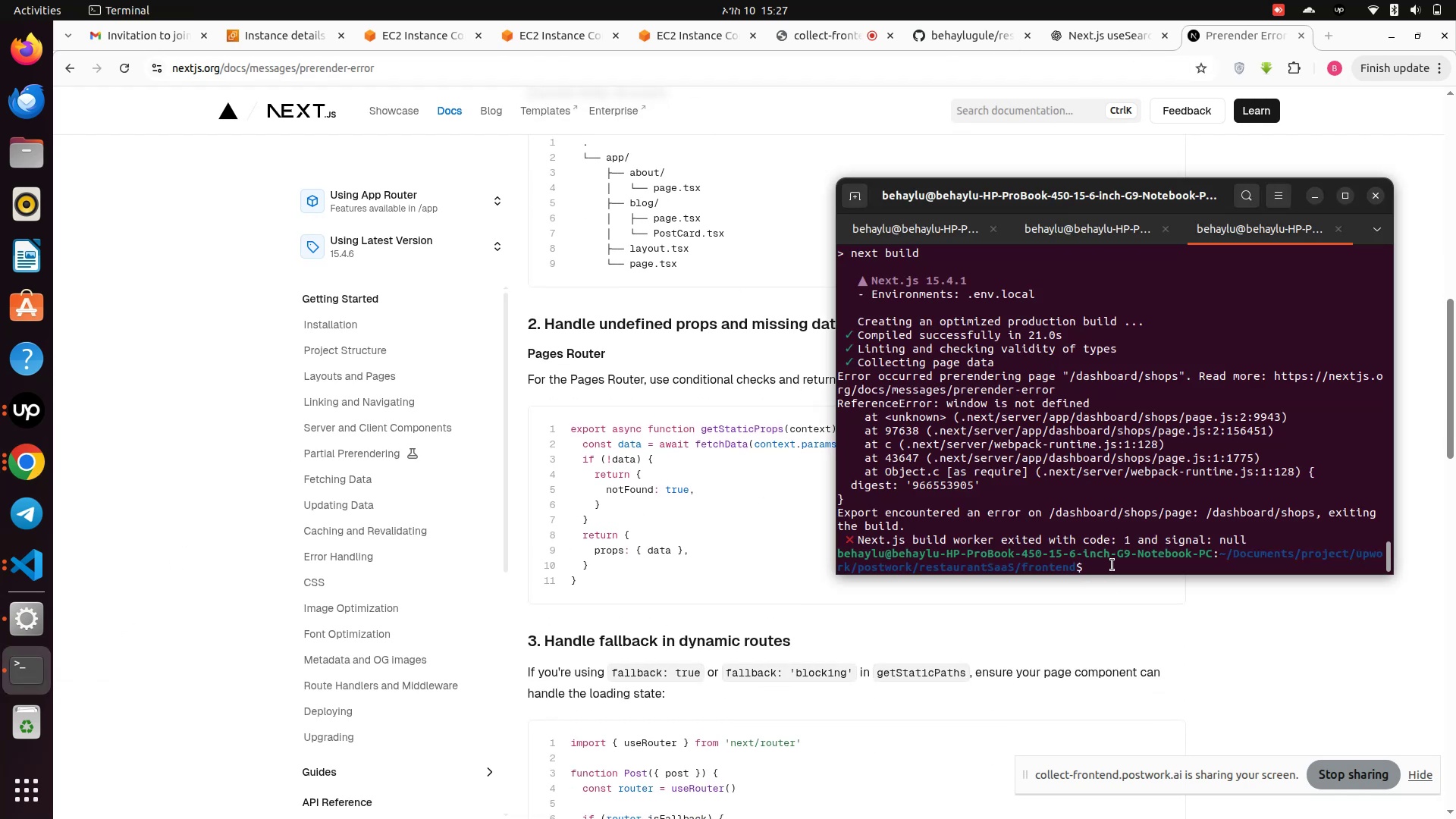 
left_click([1112, 565])
 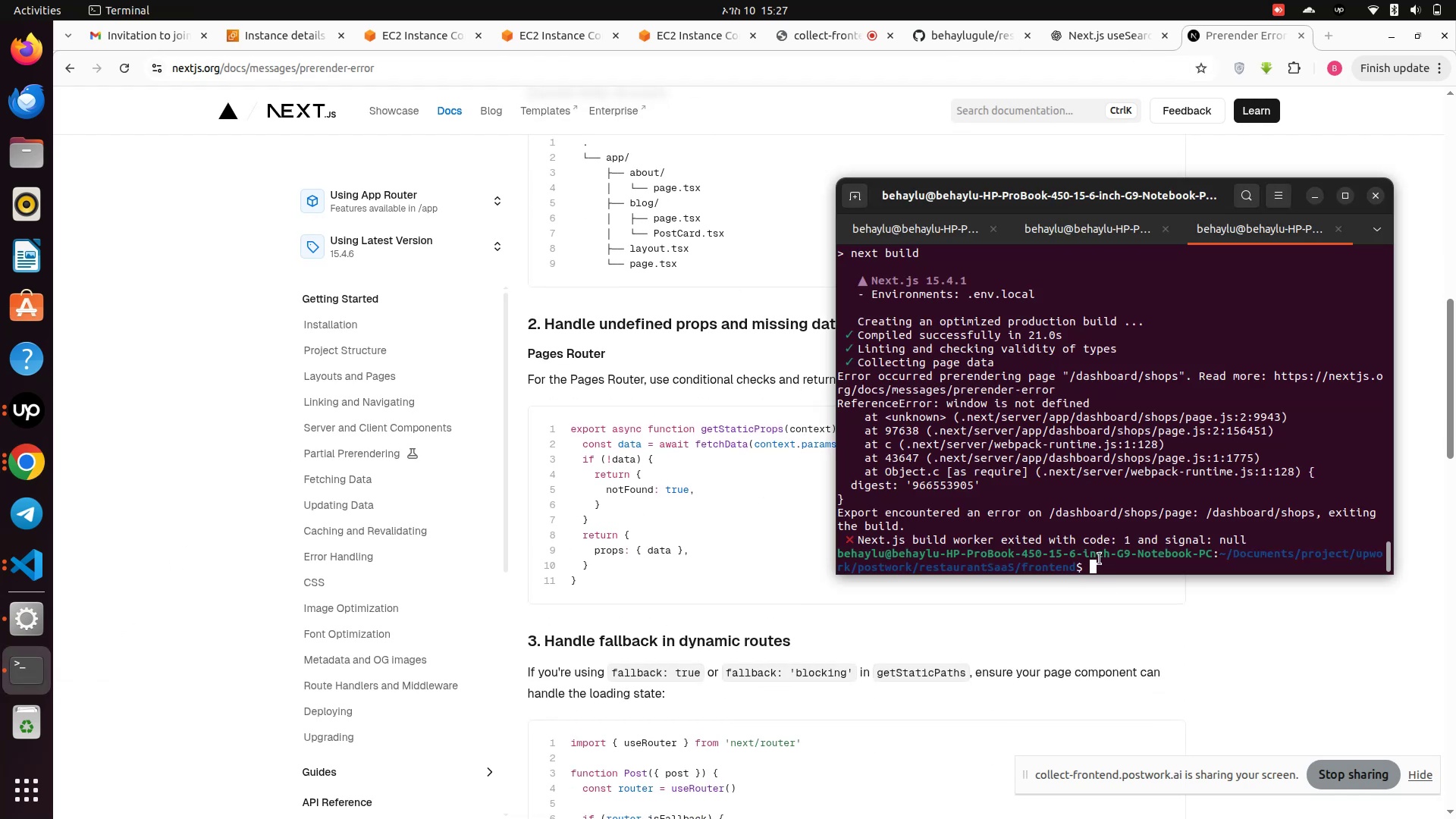 
type(clear)
 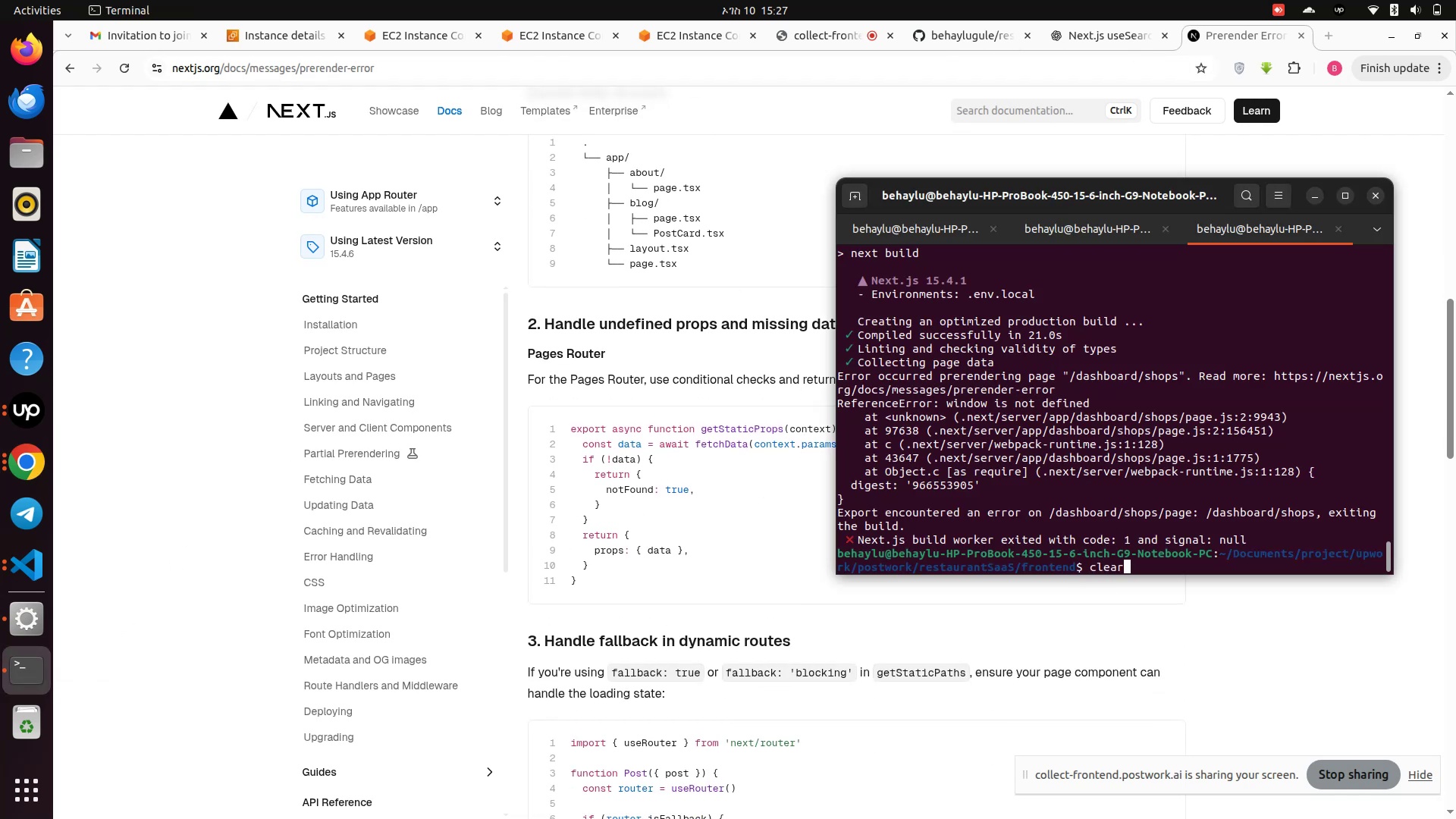 
key(Enter)
 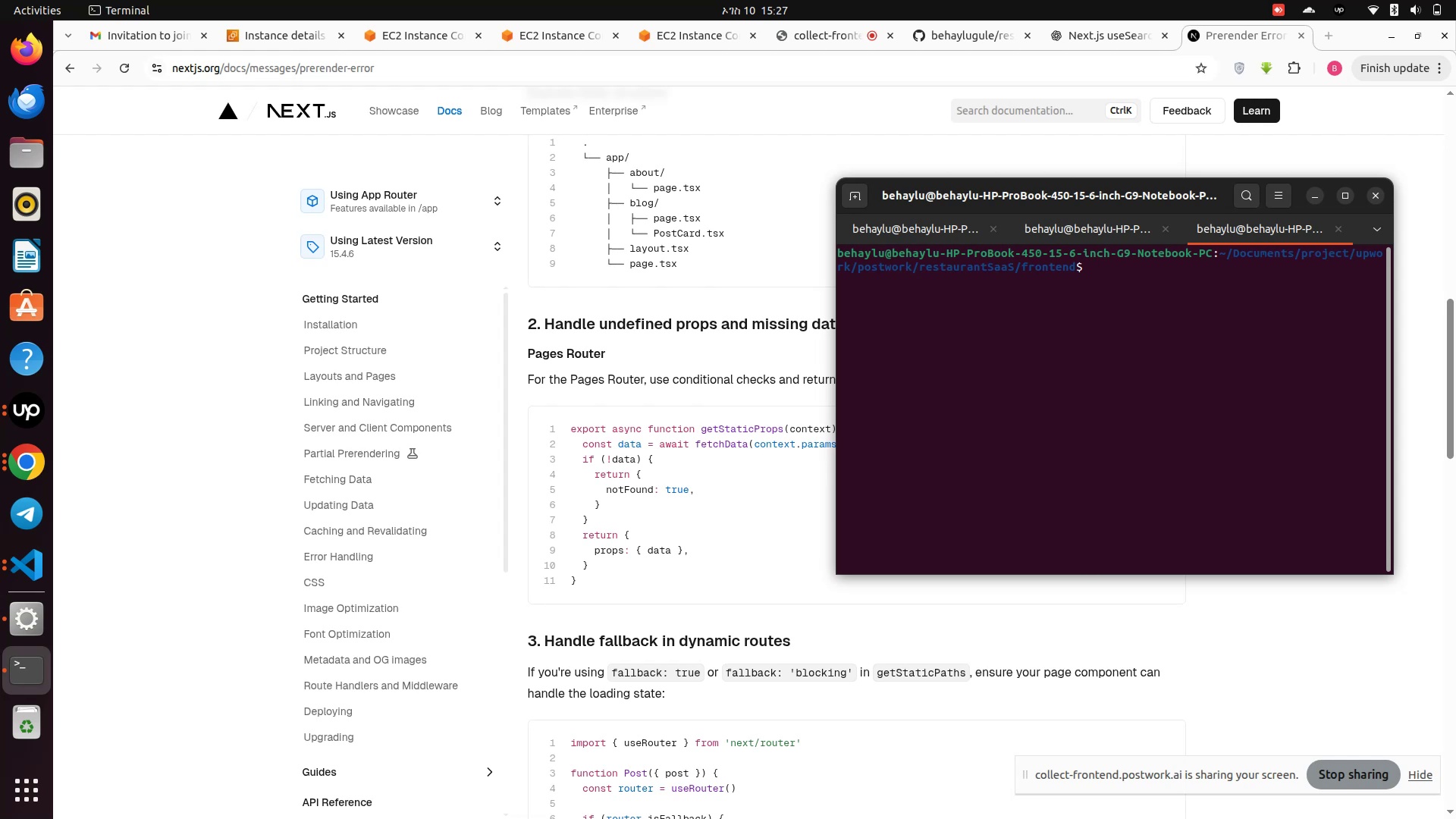 
wait(5.79)
 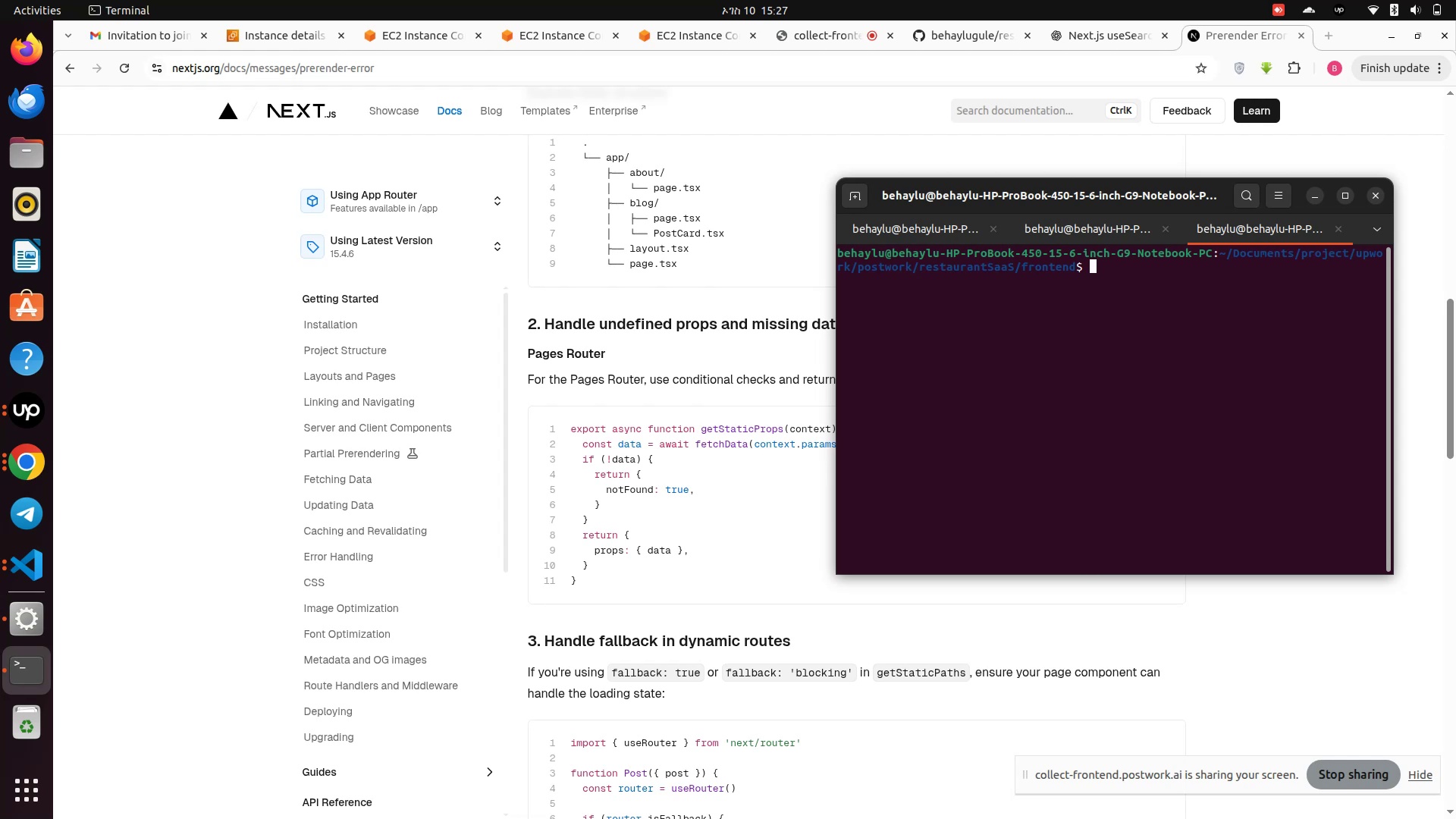 
type(git status)
 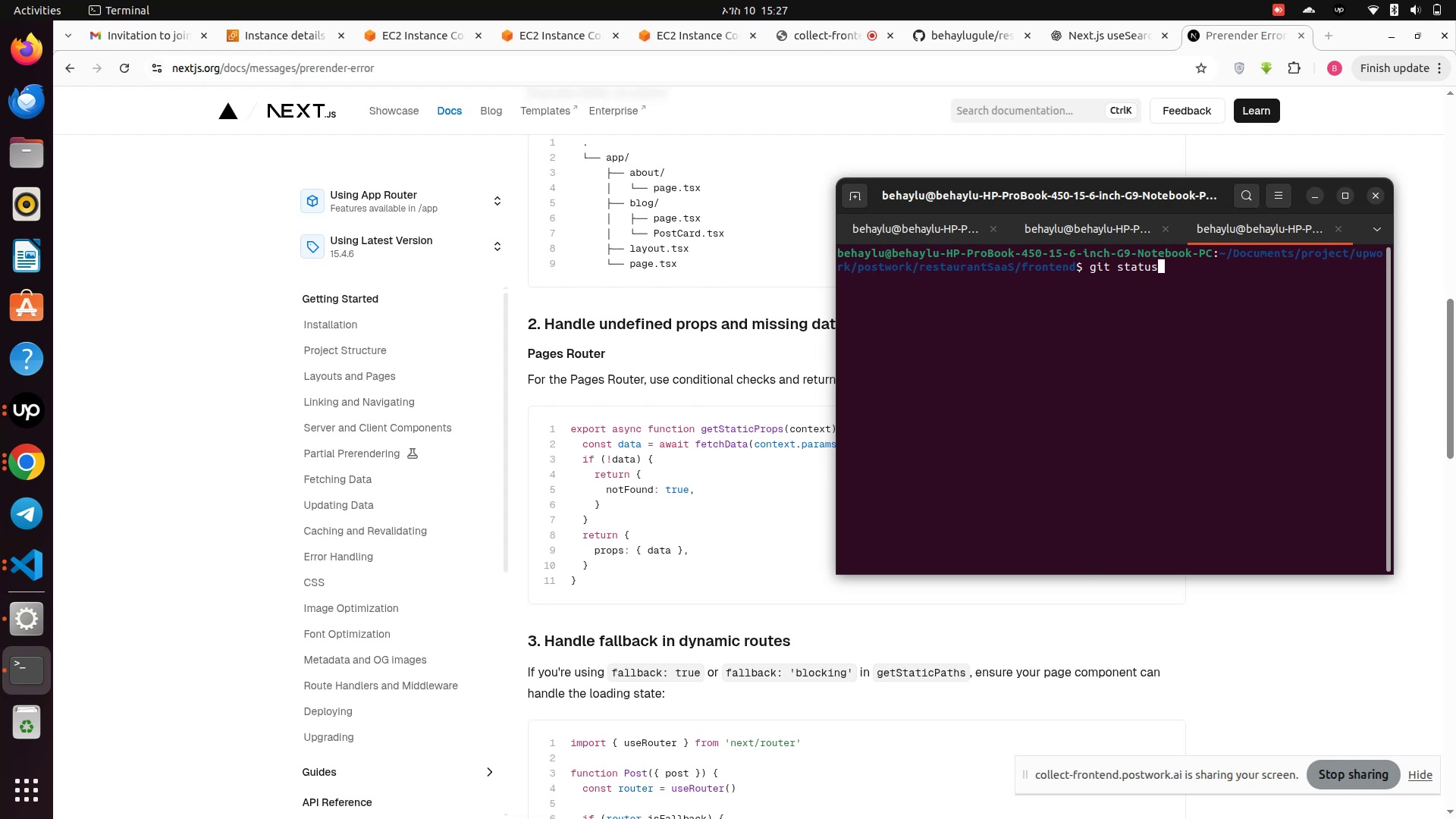 
key(Enter)
 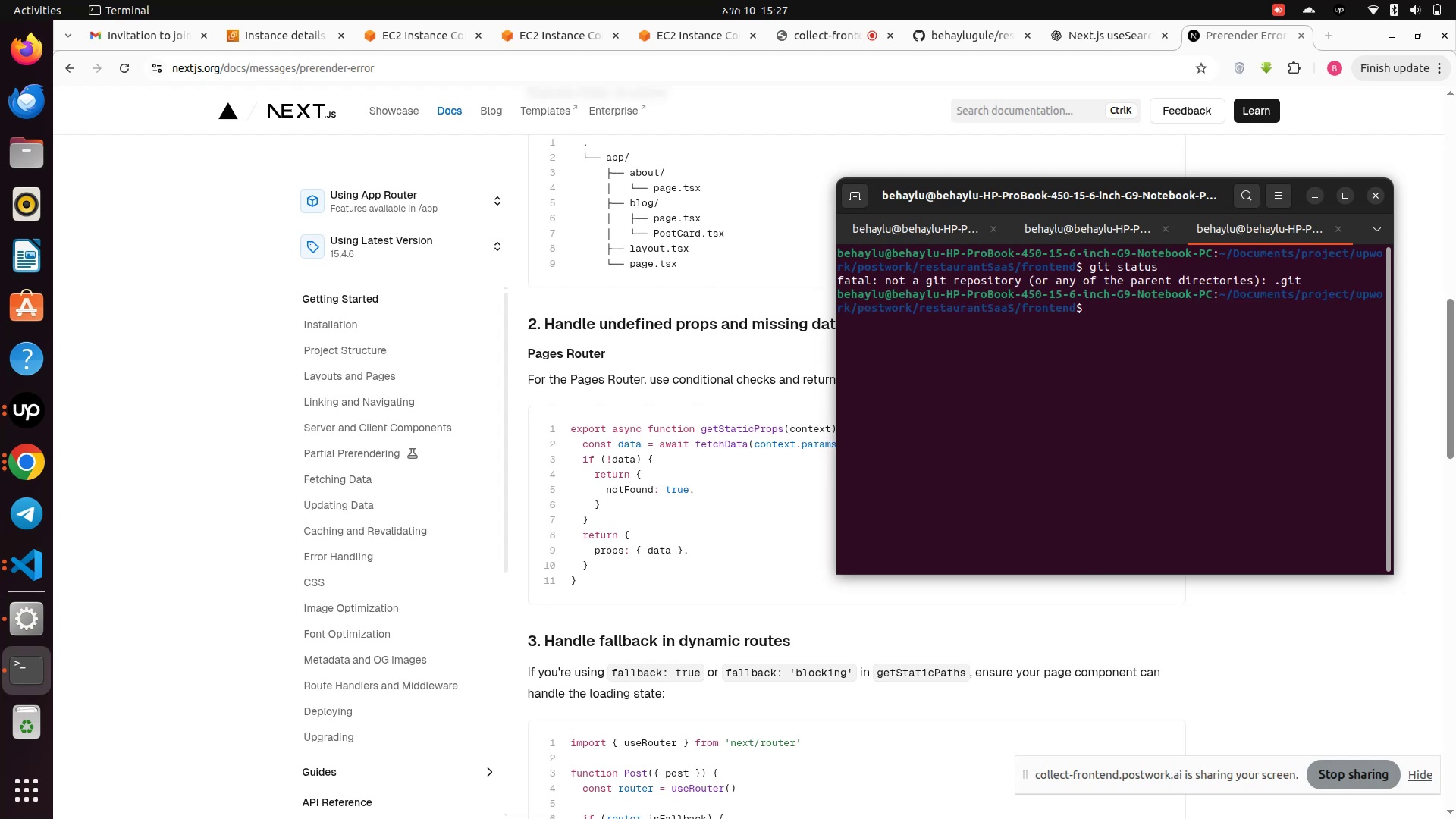 
type(git init)
 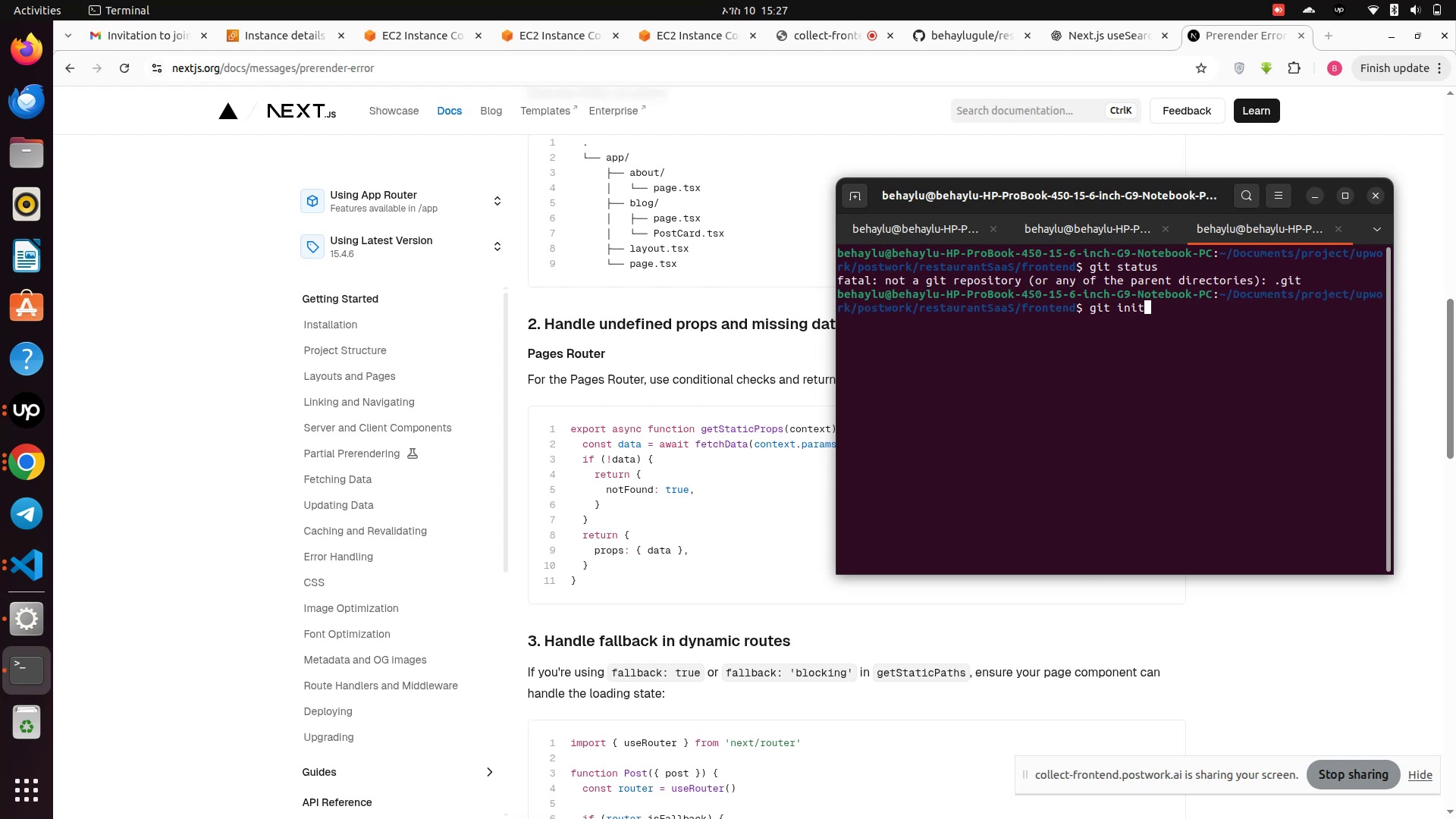 
key(Enter)
 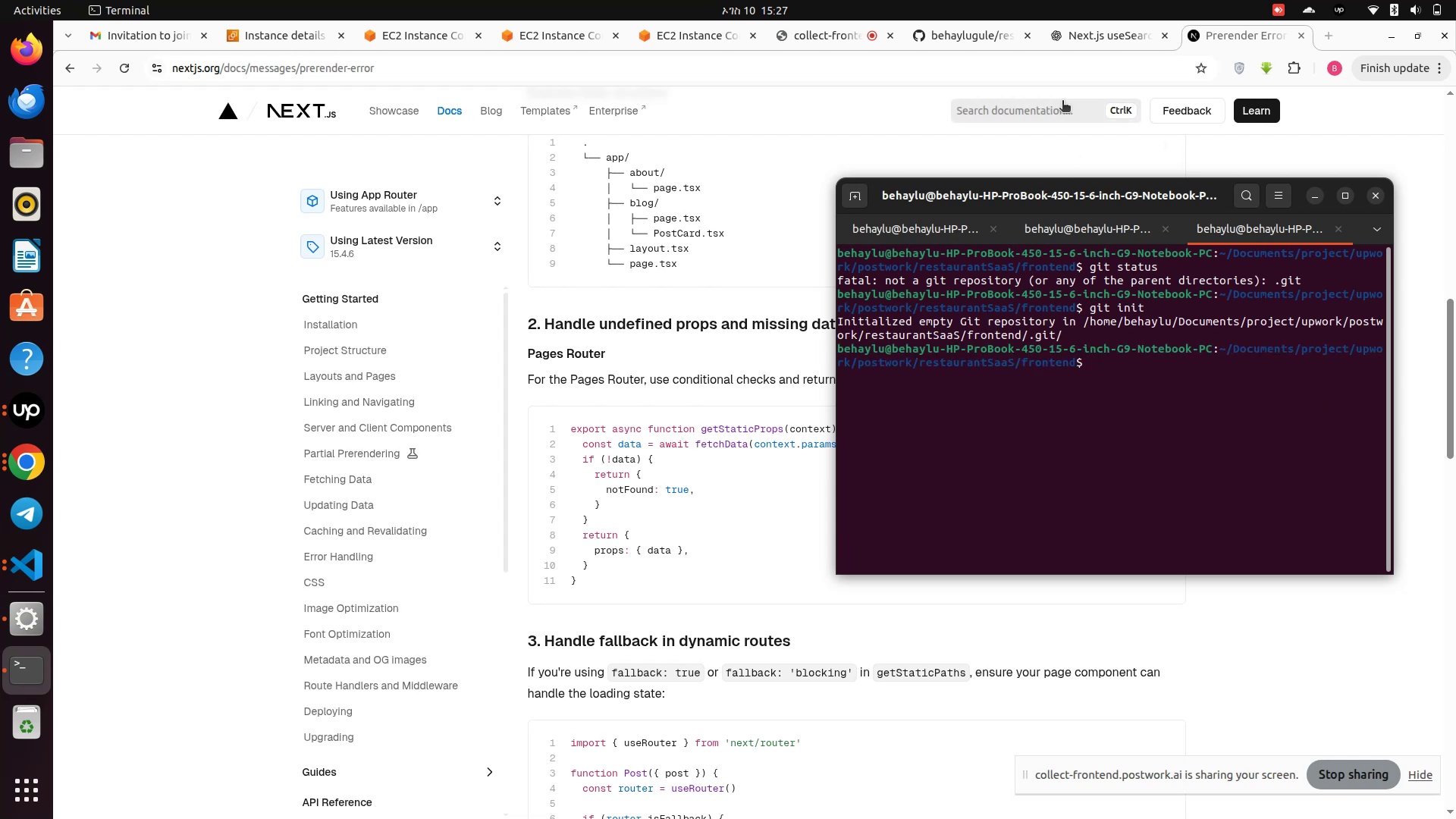 
left_click([968, 45])
 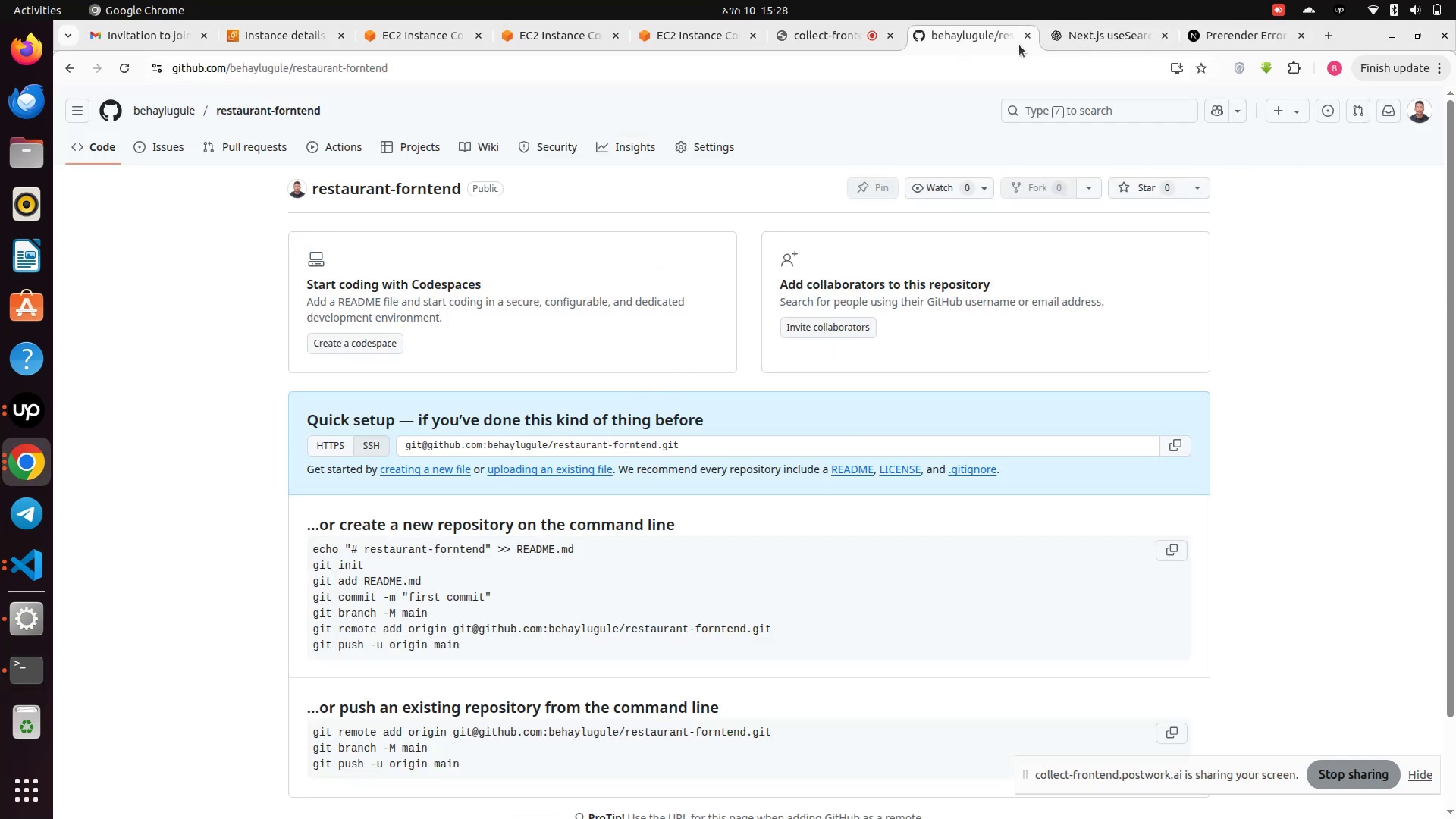 
wait(5.56)
 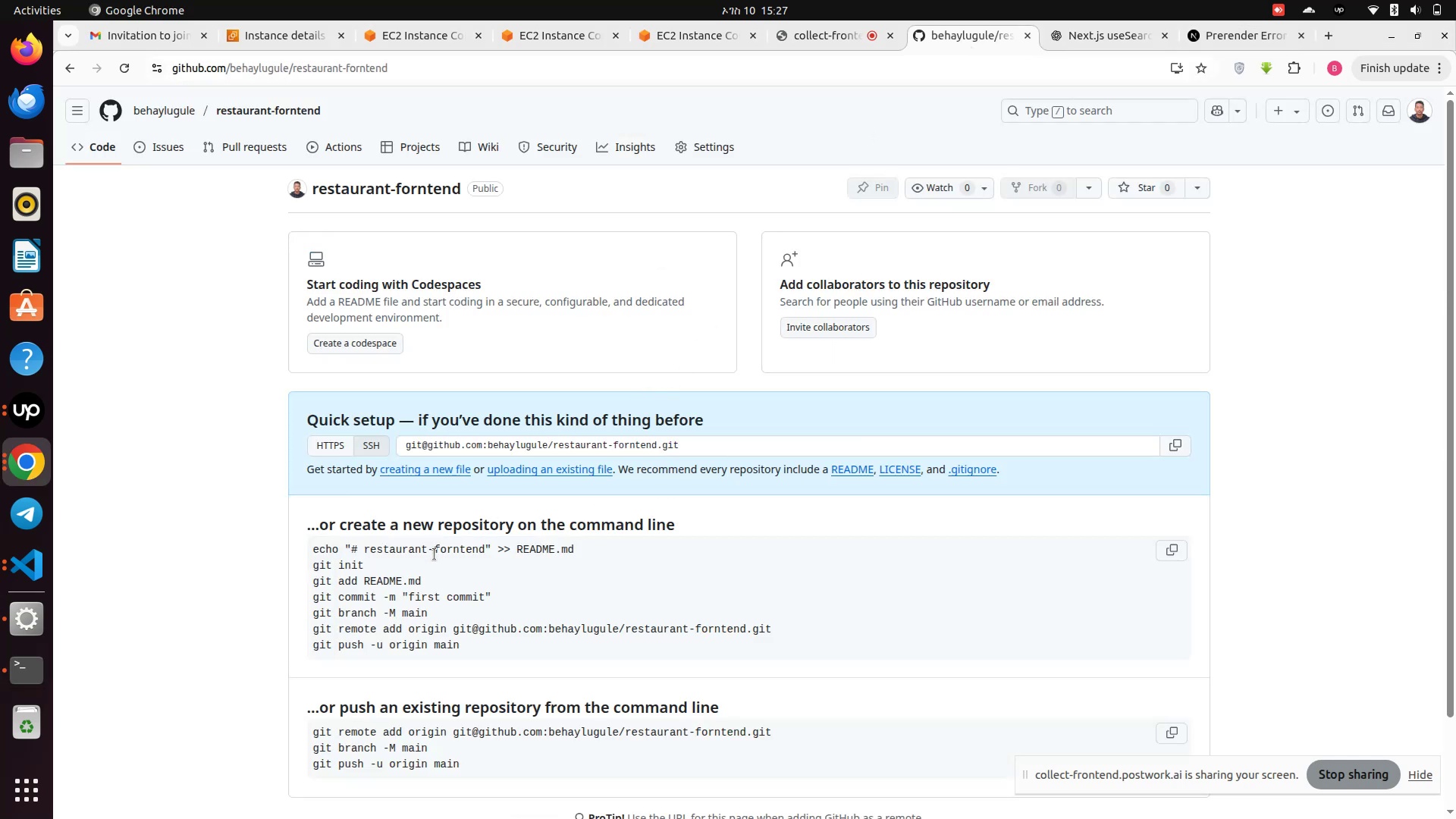 
left_click([14, 667])
 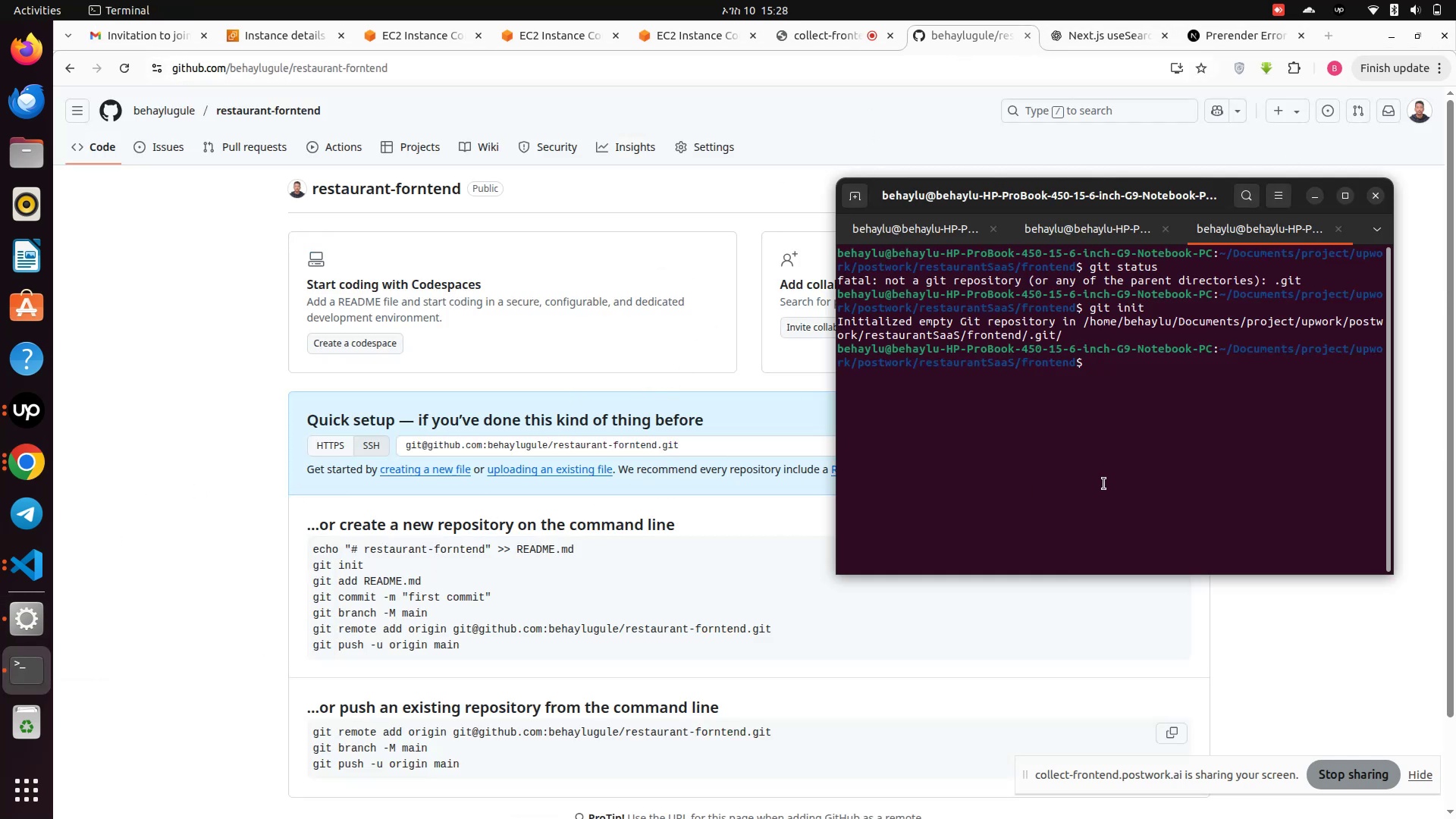 
type(git add .)
 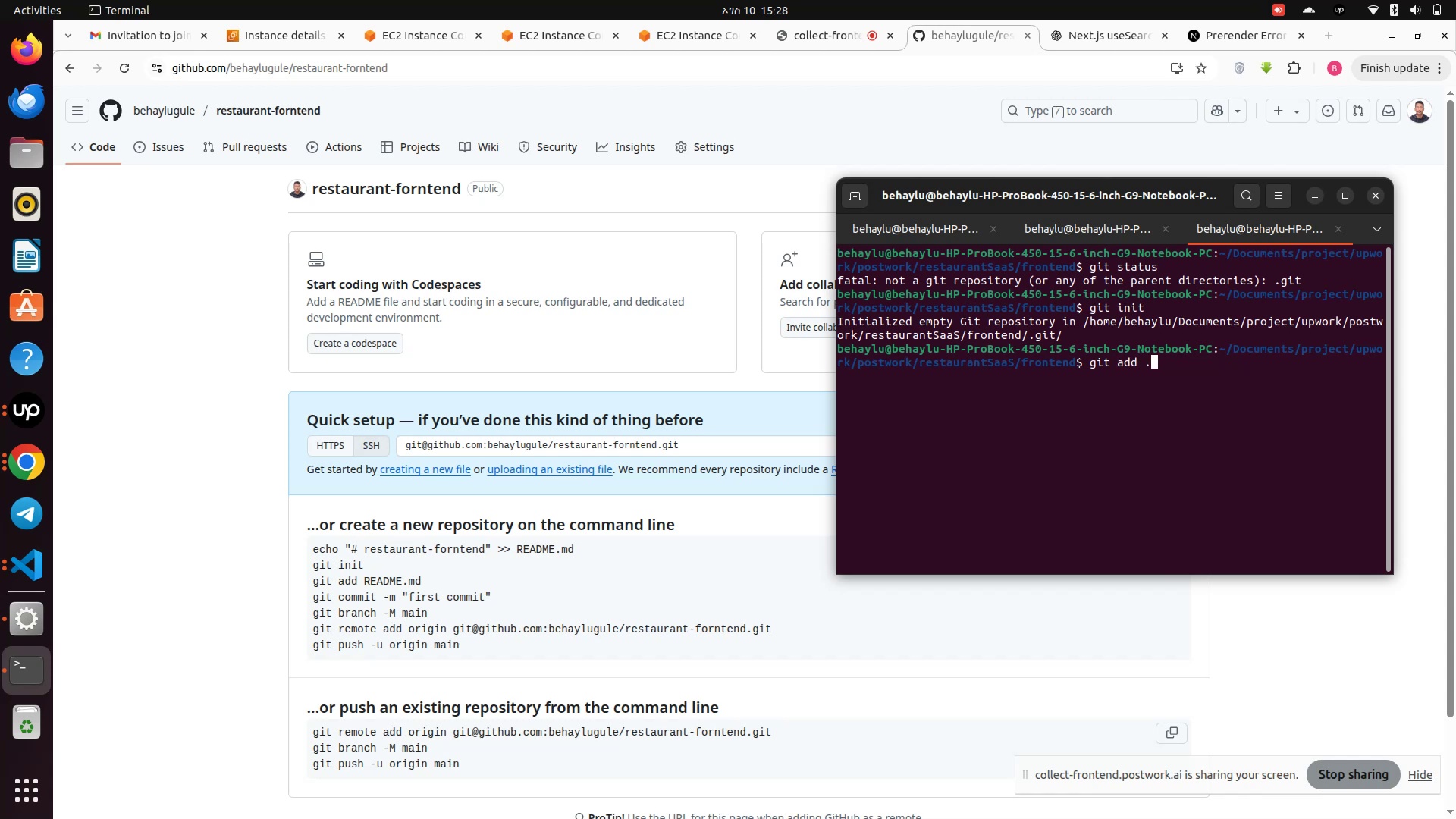 
key(Enter)
 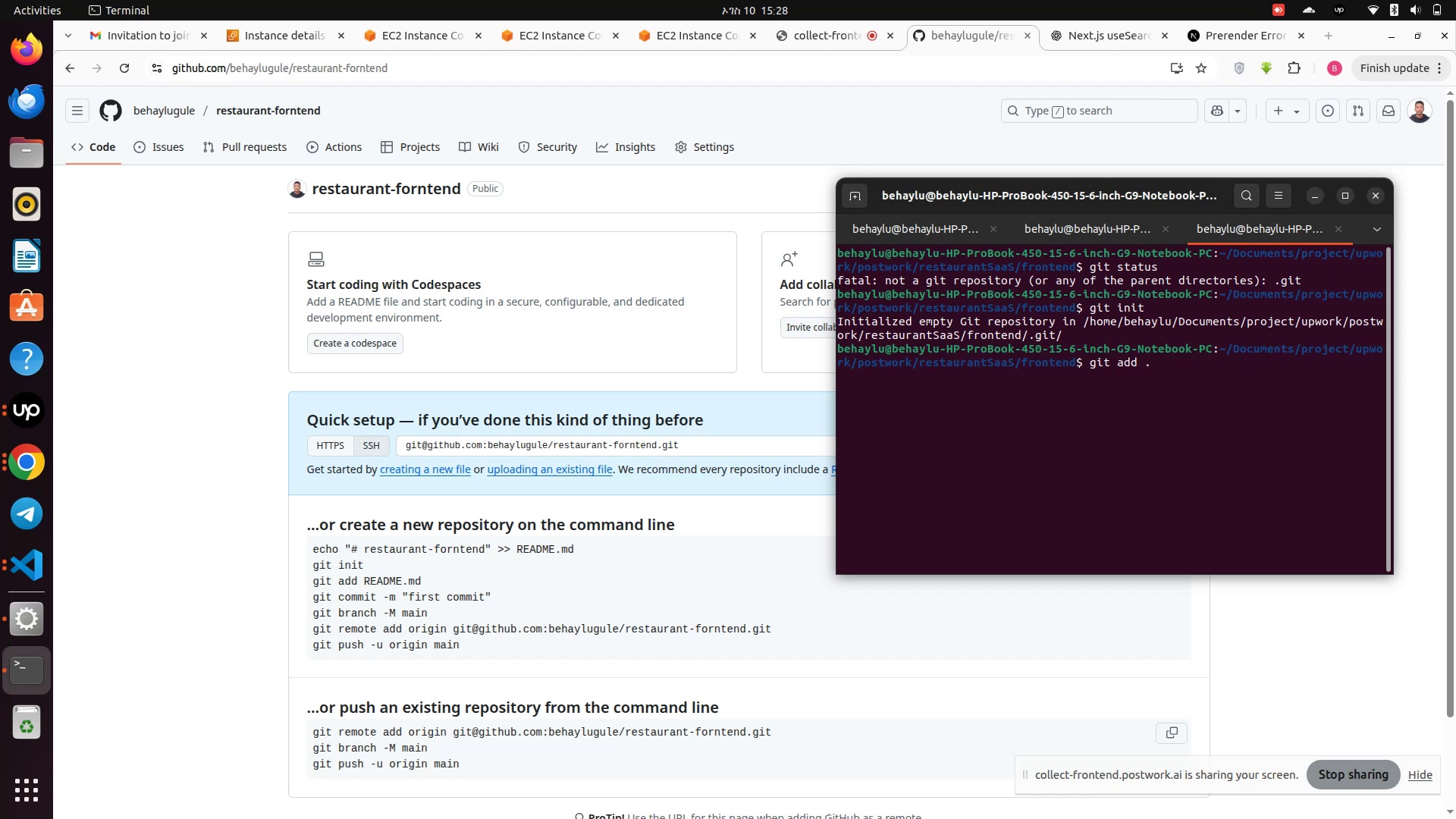 
wait(10.79)
 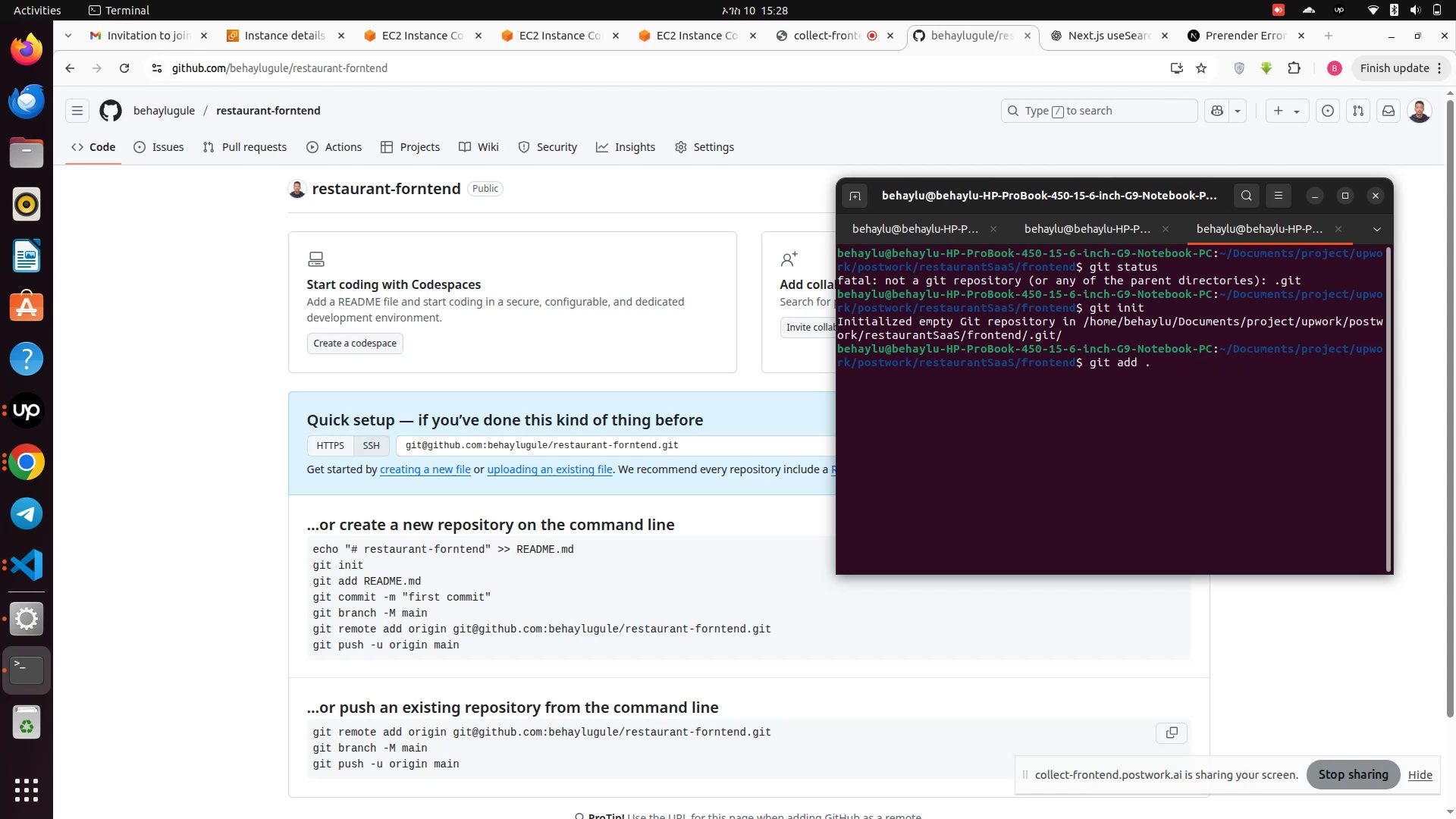 
type(git commit -m "first commit")
 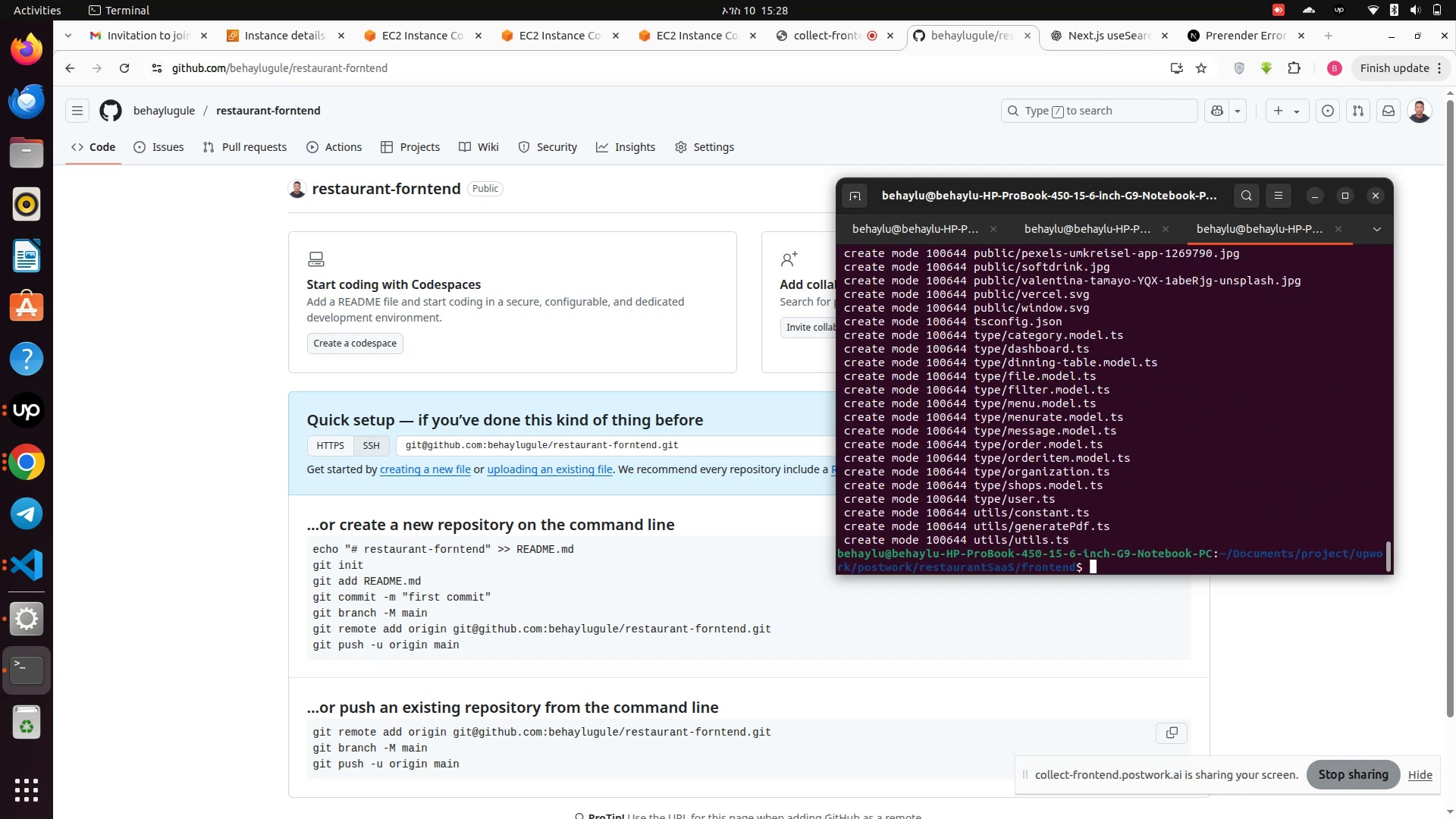 
 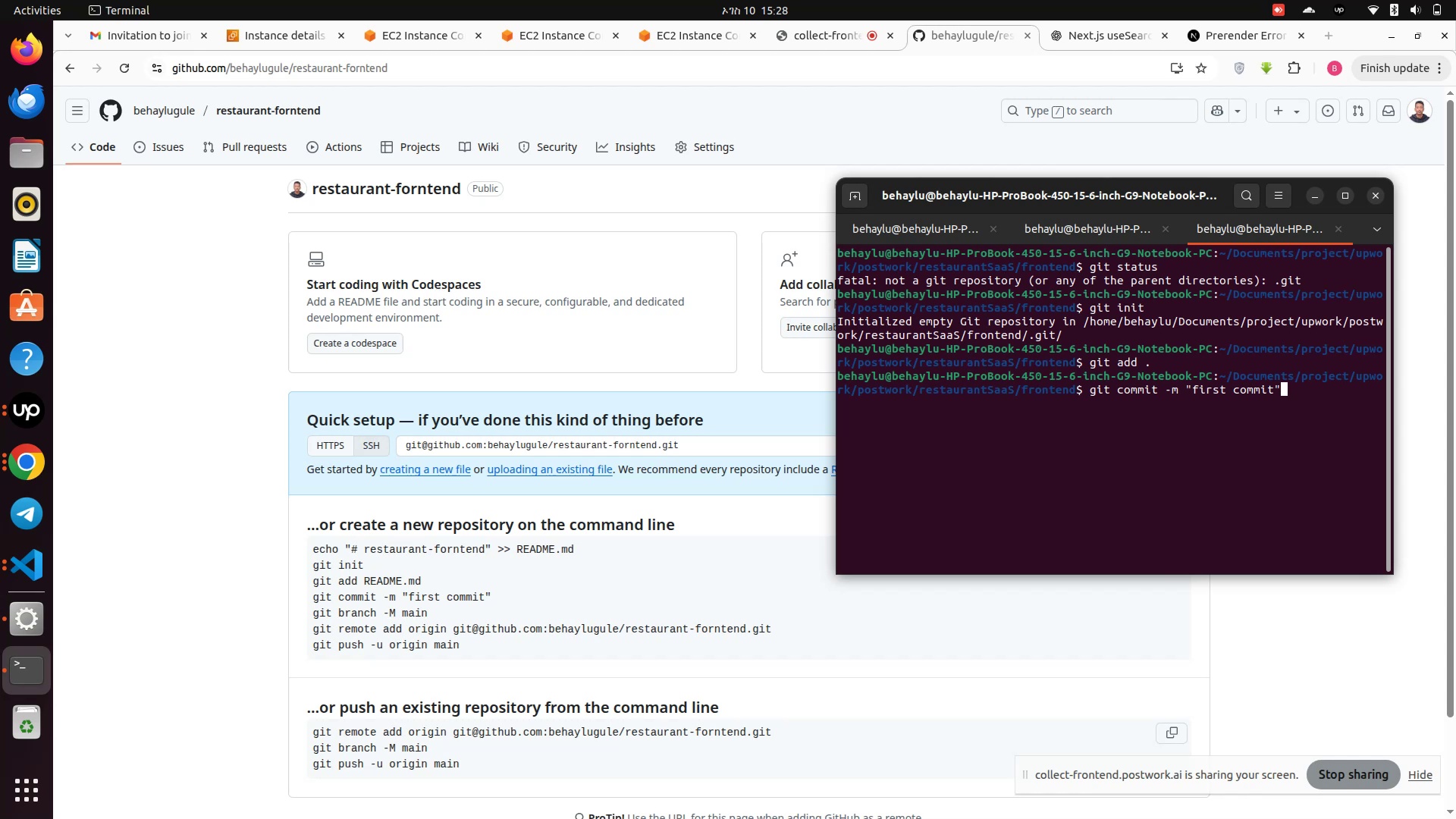 
key(Enter)
 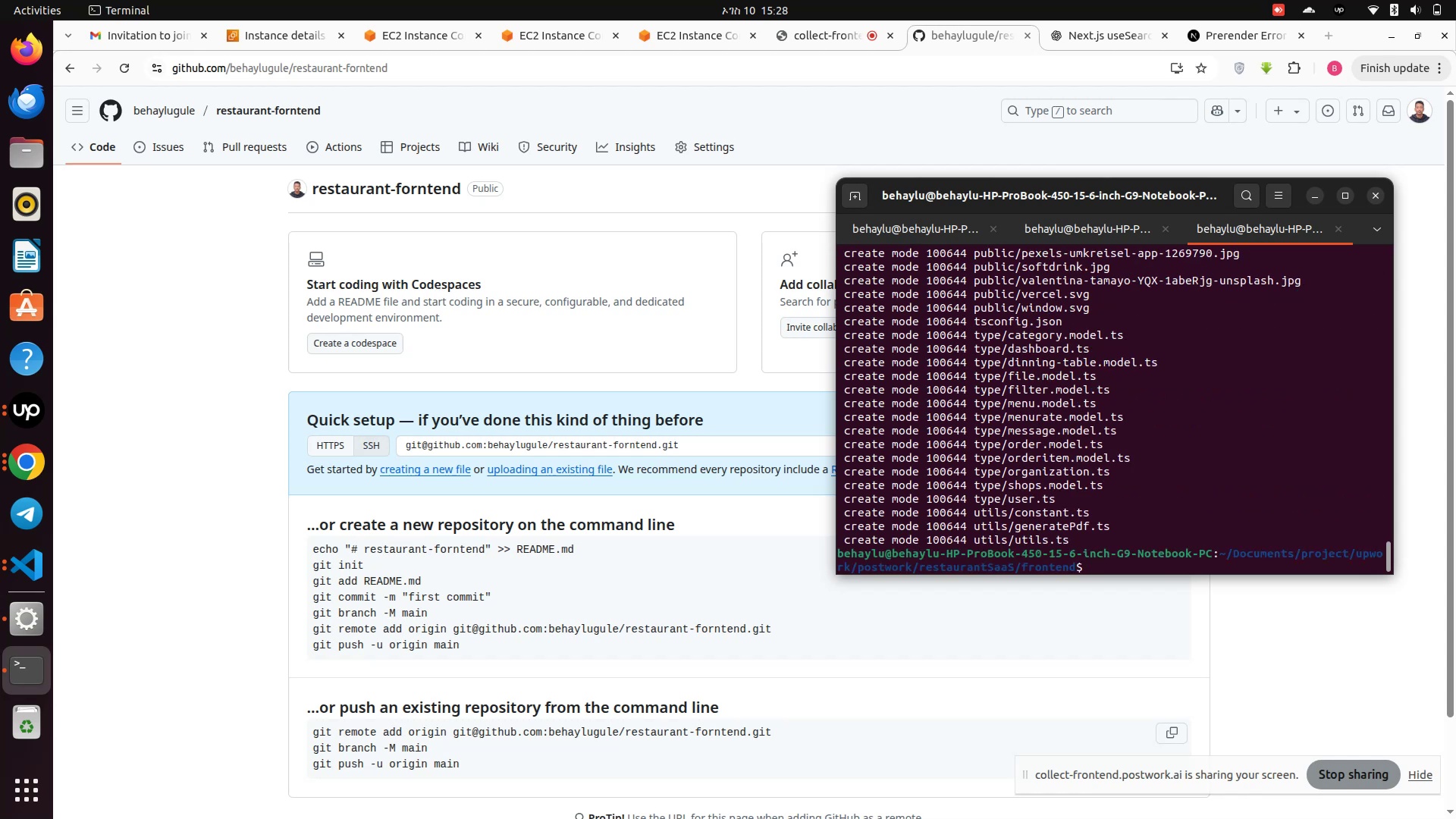 
type(git status)
 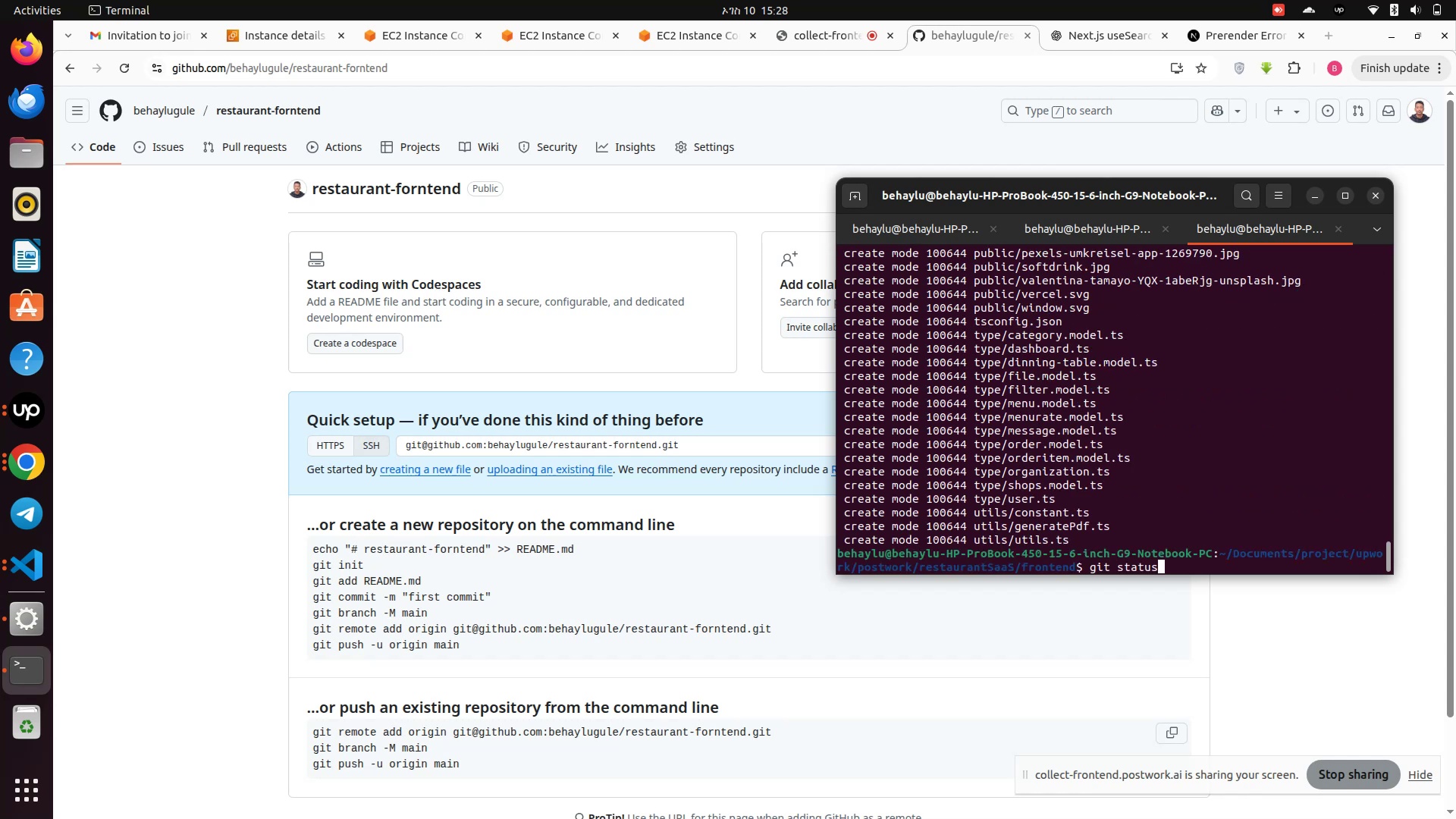 
key(Enter)
 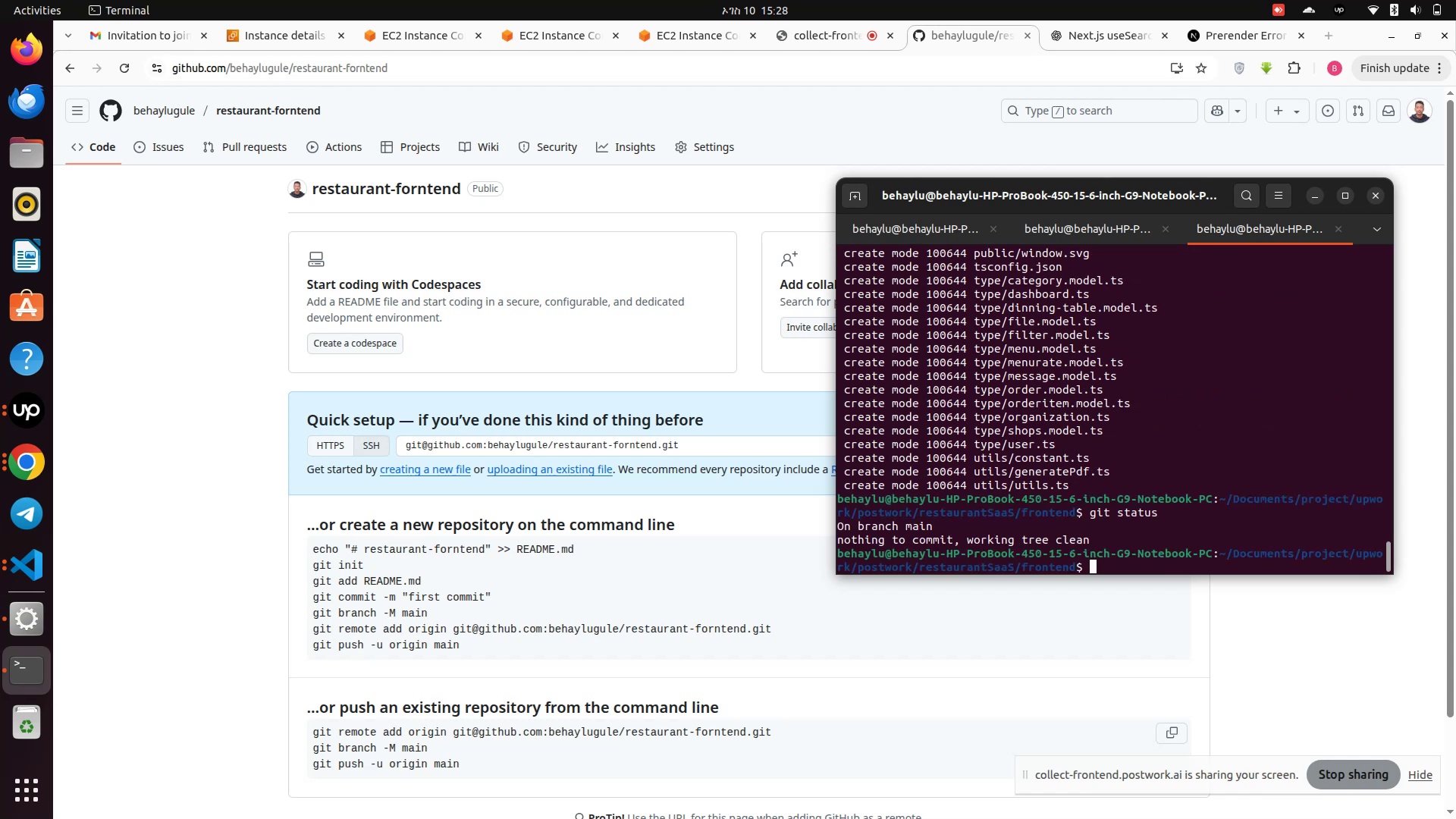 
type(git )
 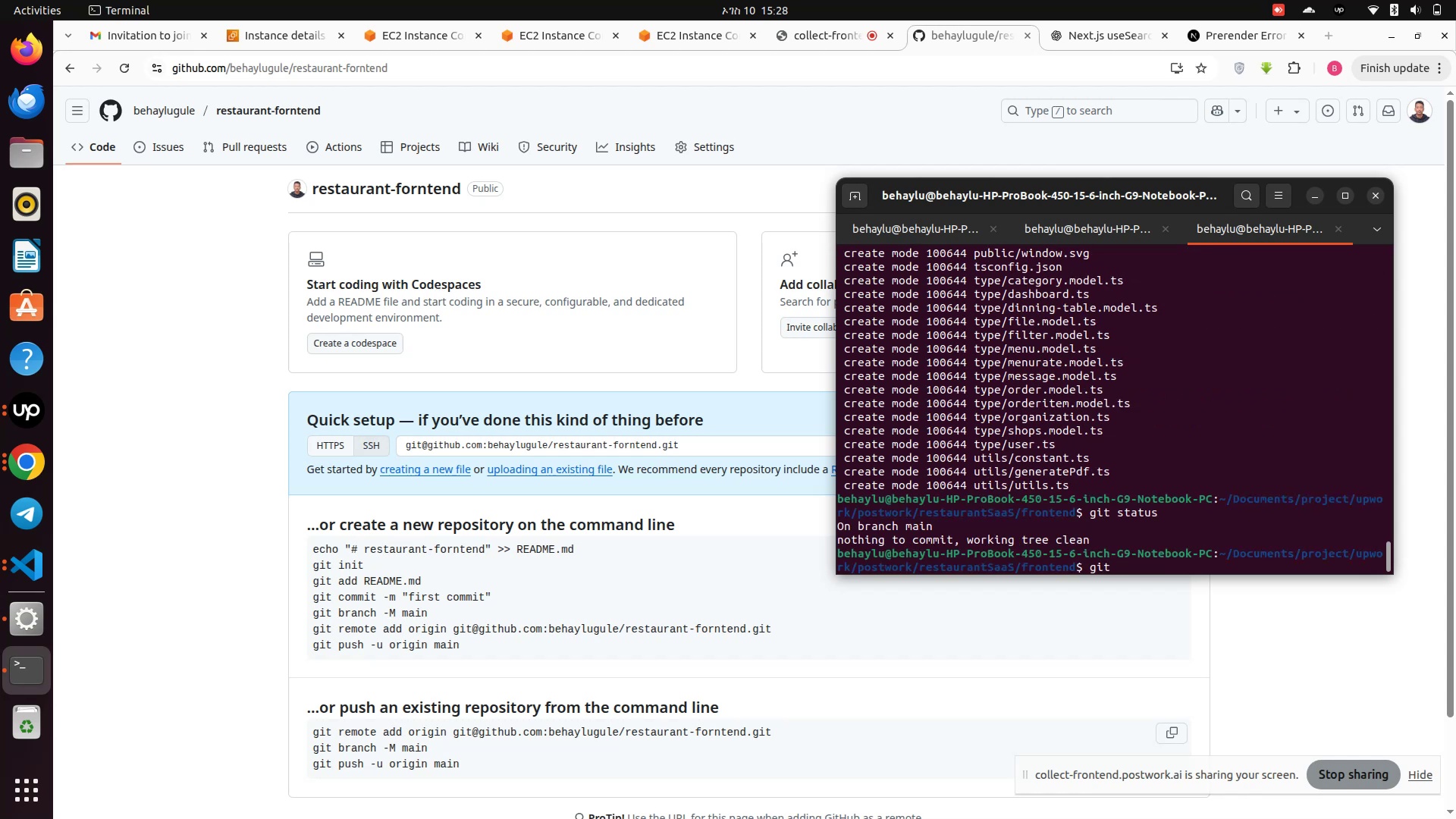 
hold_key(key=Backspace, duration=0.67)
 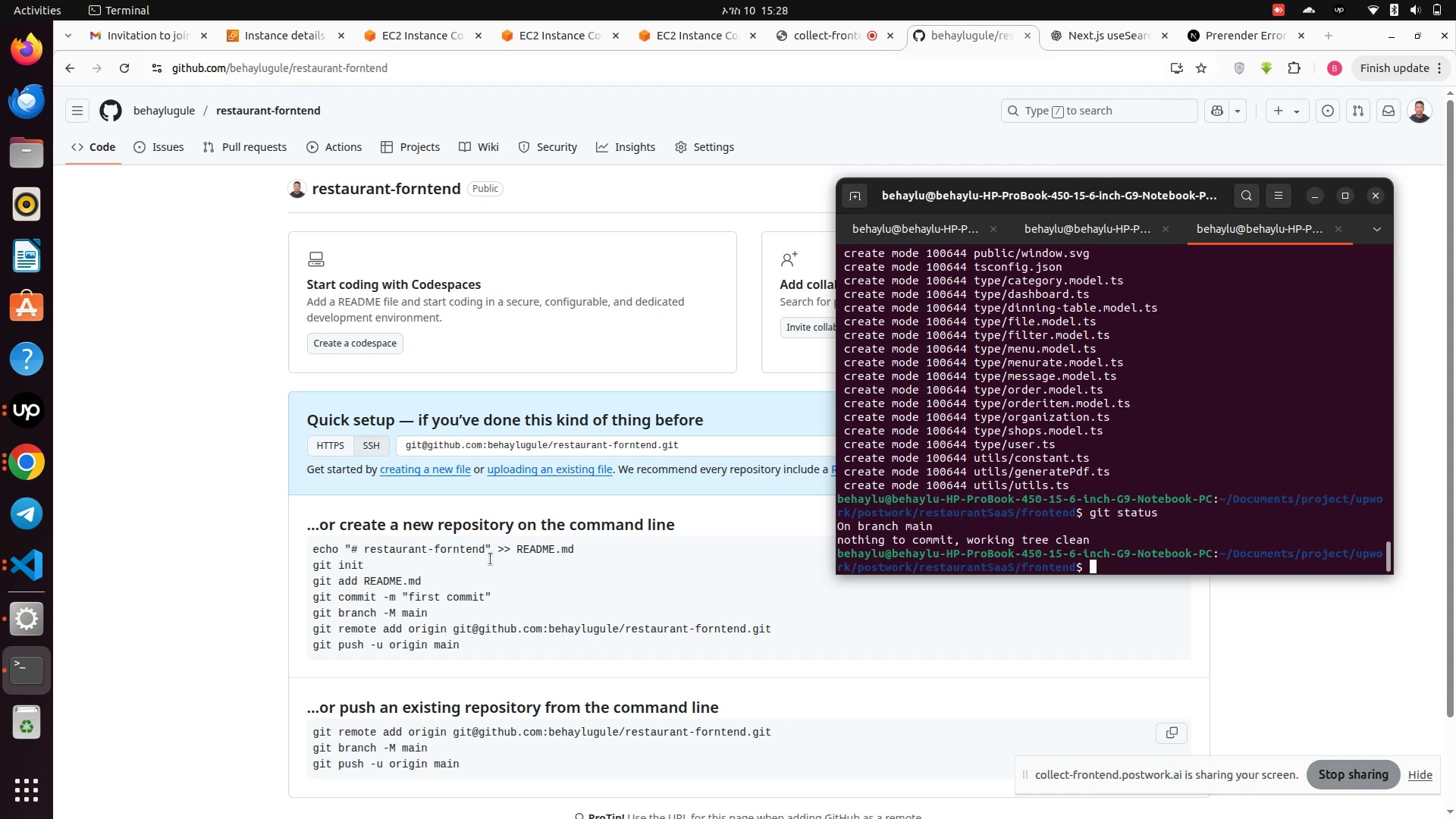 
left_click_drag(start_coordinate=[433, 617], to_coordinate=[304, 613])
 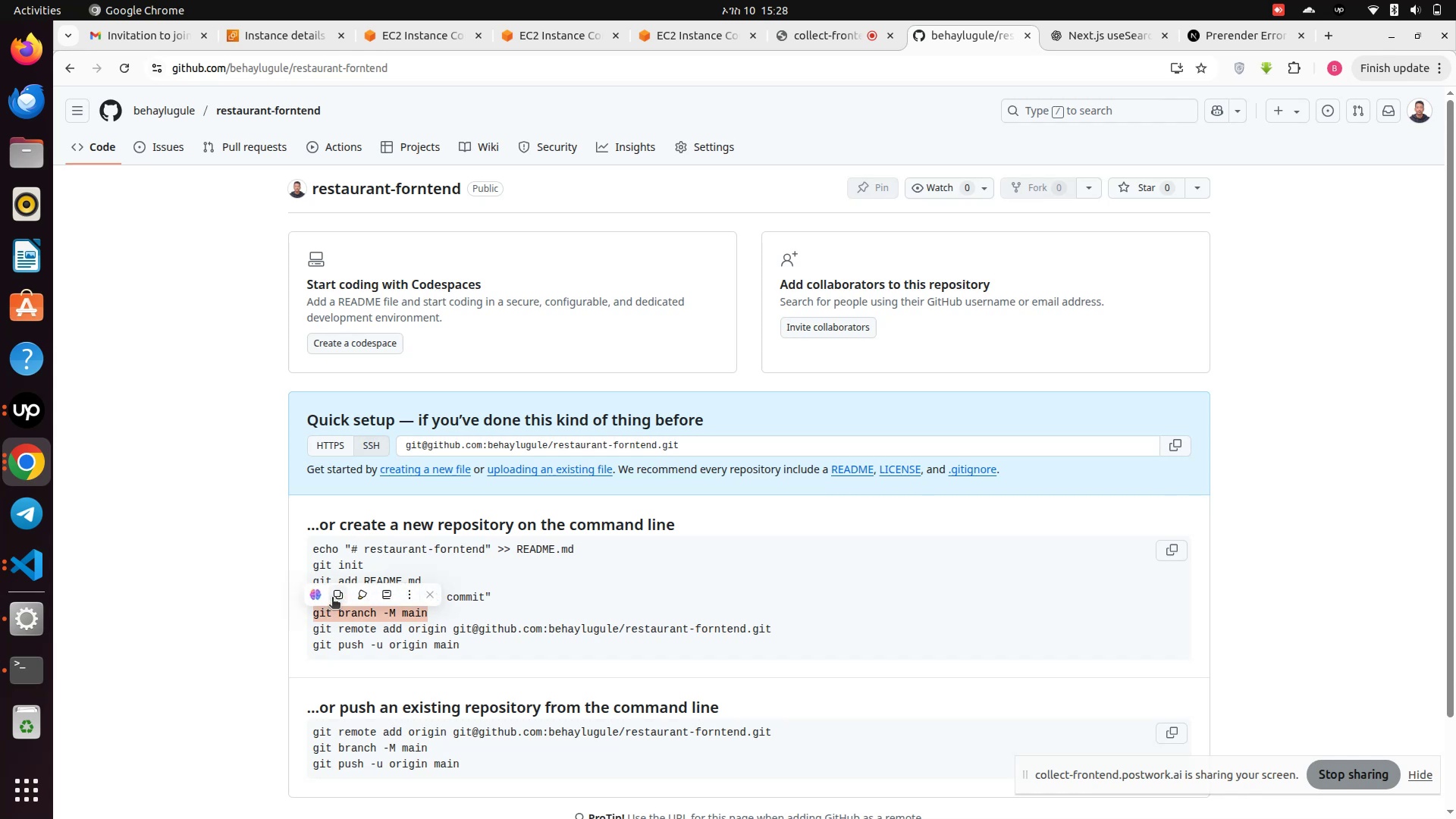 
left_click([332, 598])
 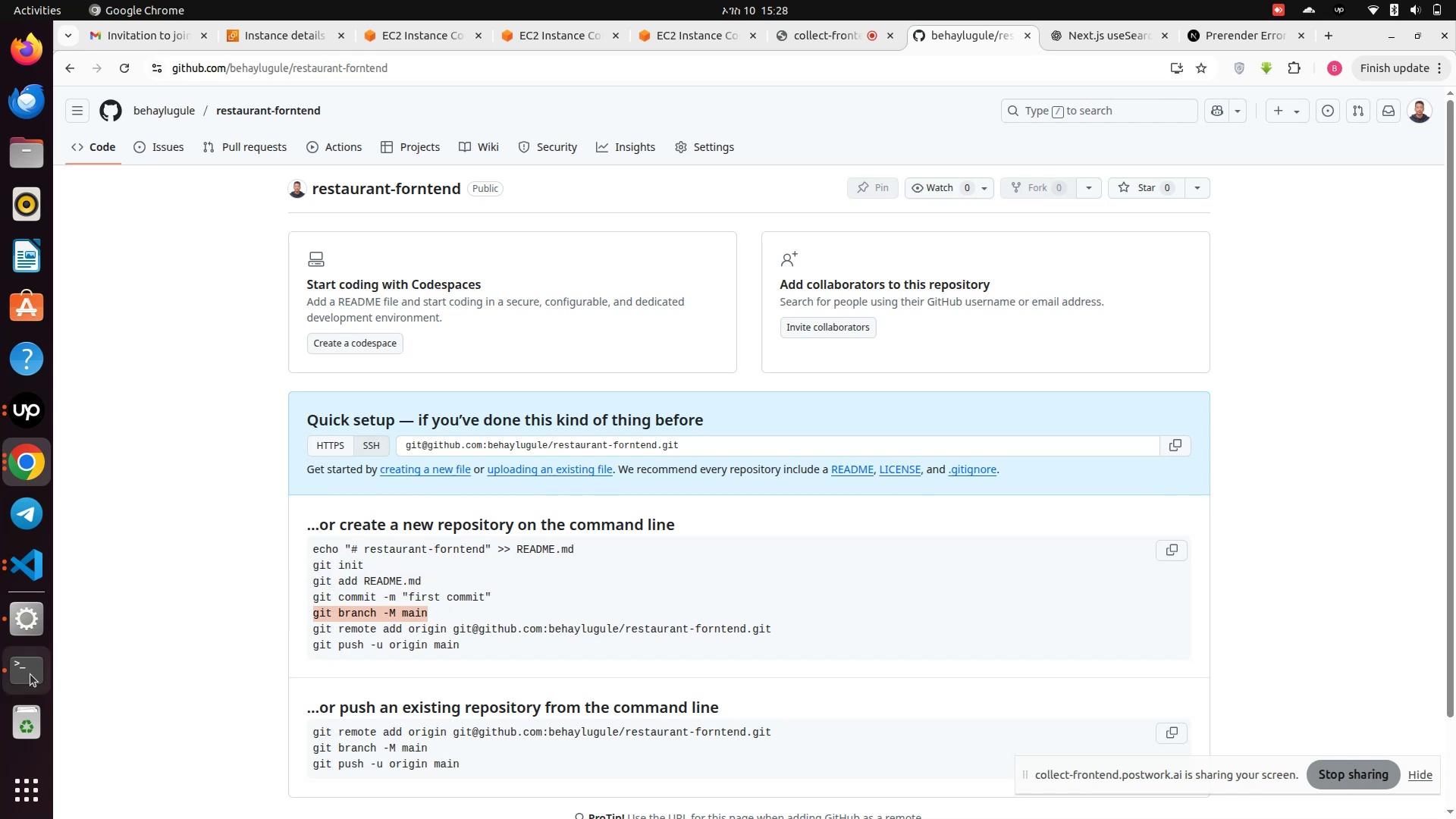 
left_click([23, 675])
 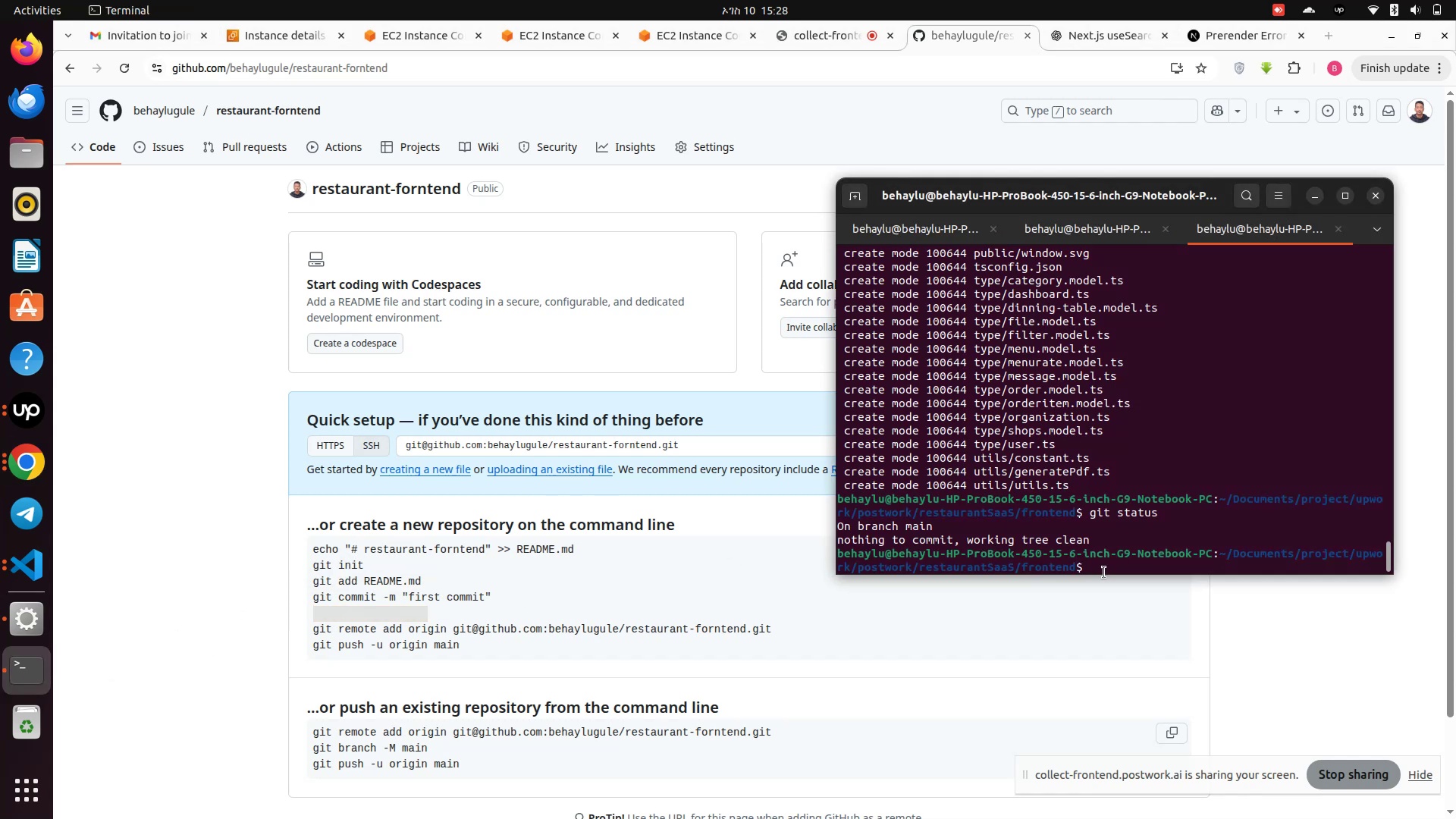 
right_click([1096, 573])
 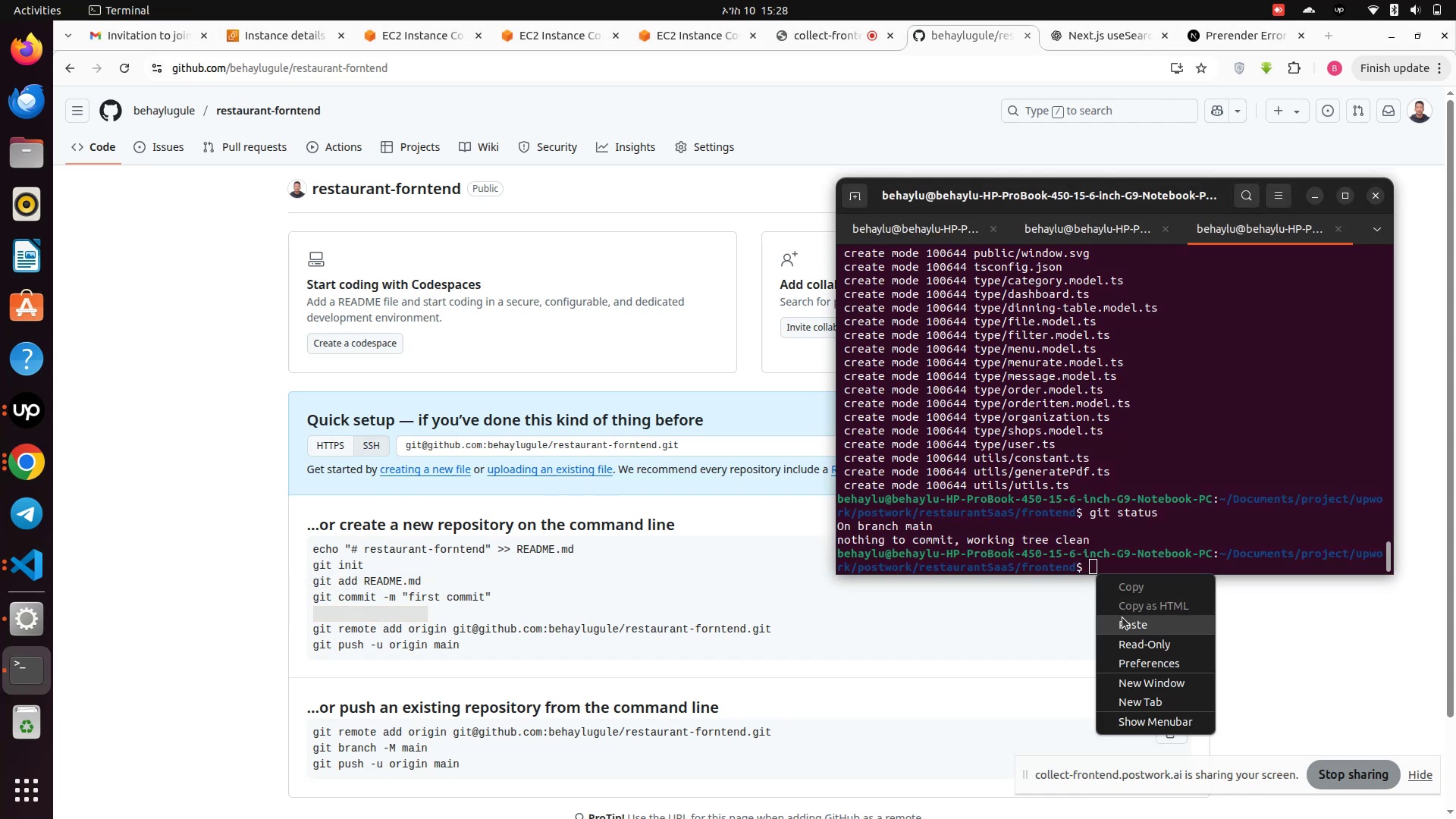 
left_click([1125, 622])
 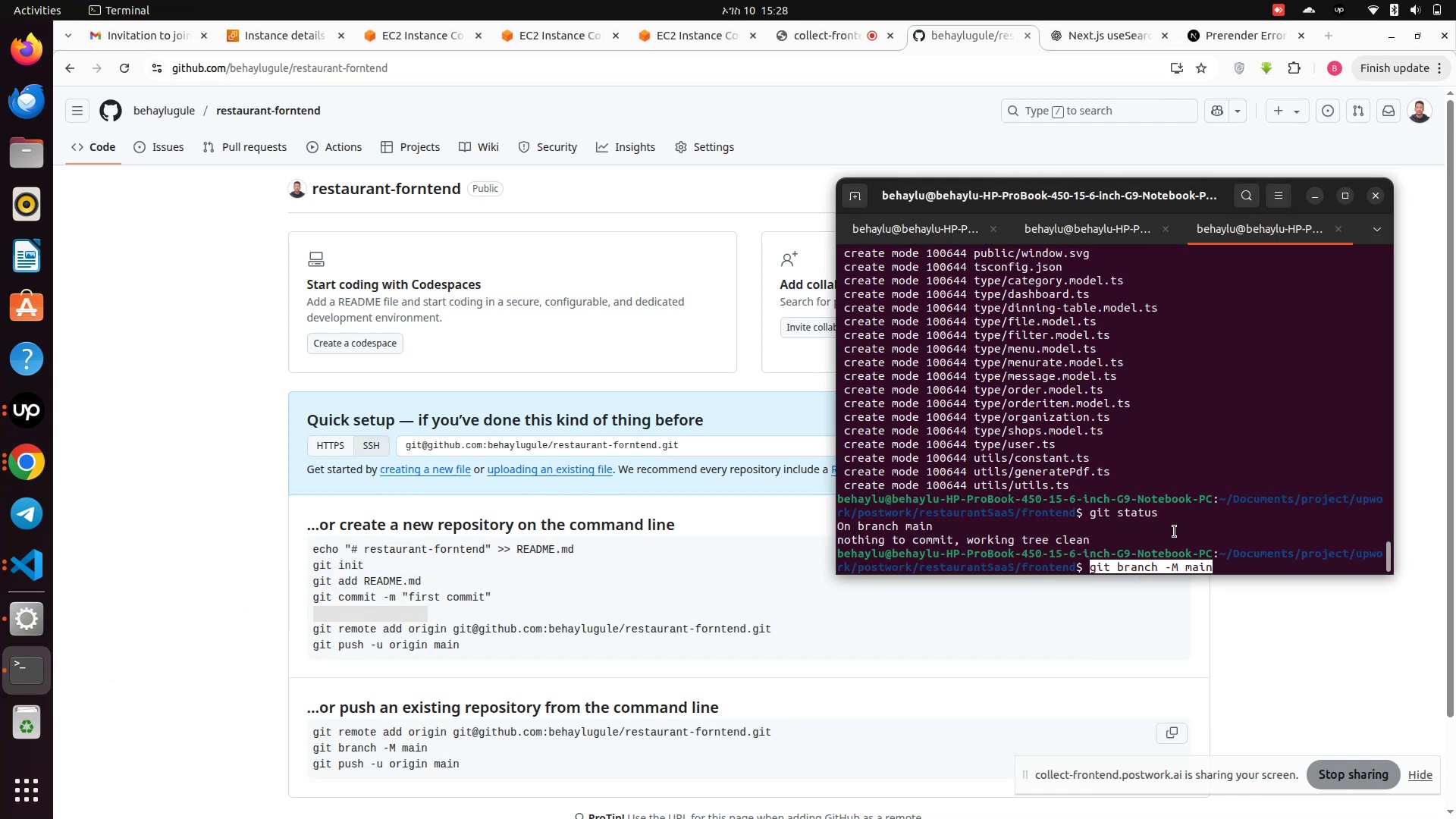 
key(Enter)
 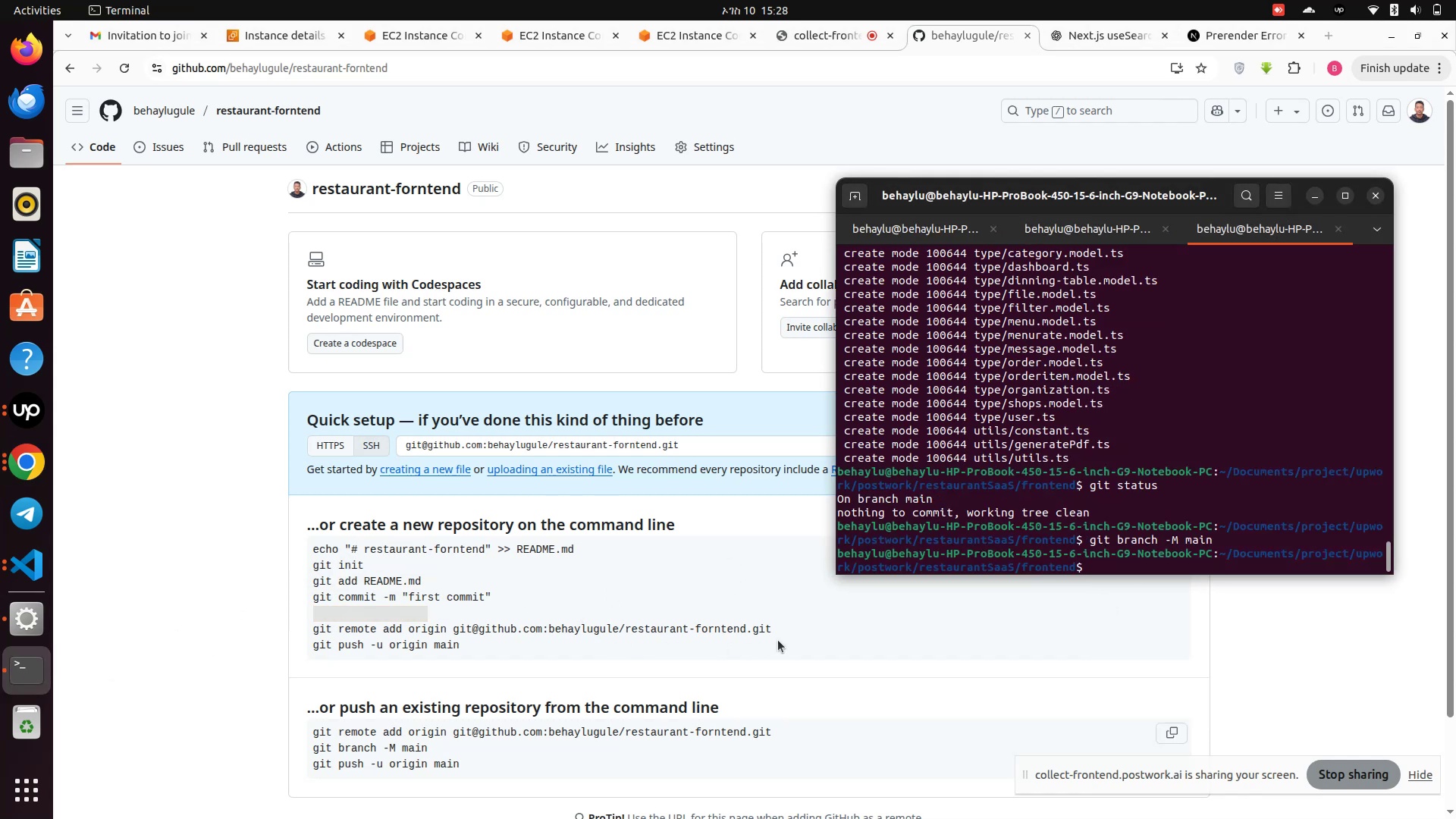 
left_click_drag(start_coordinate=[778, 629], to_coordinate=[311, 630])
 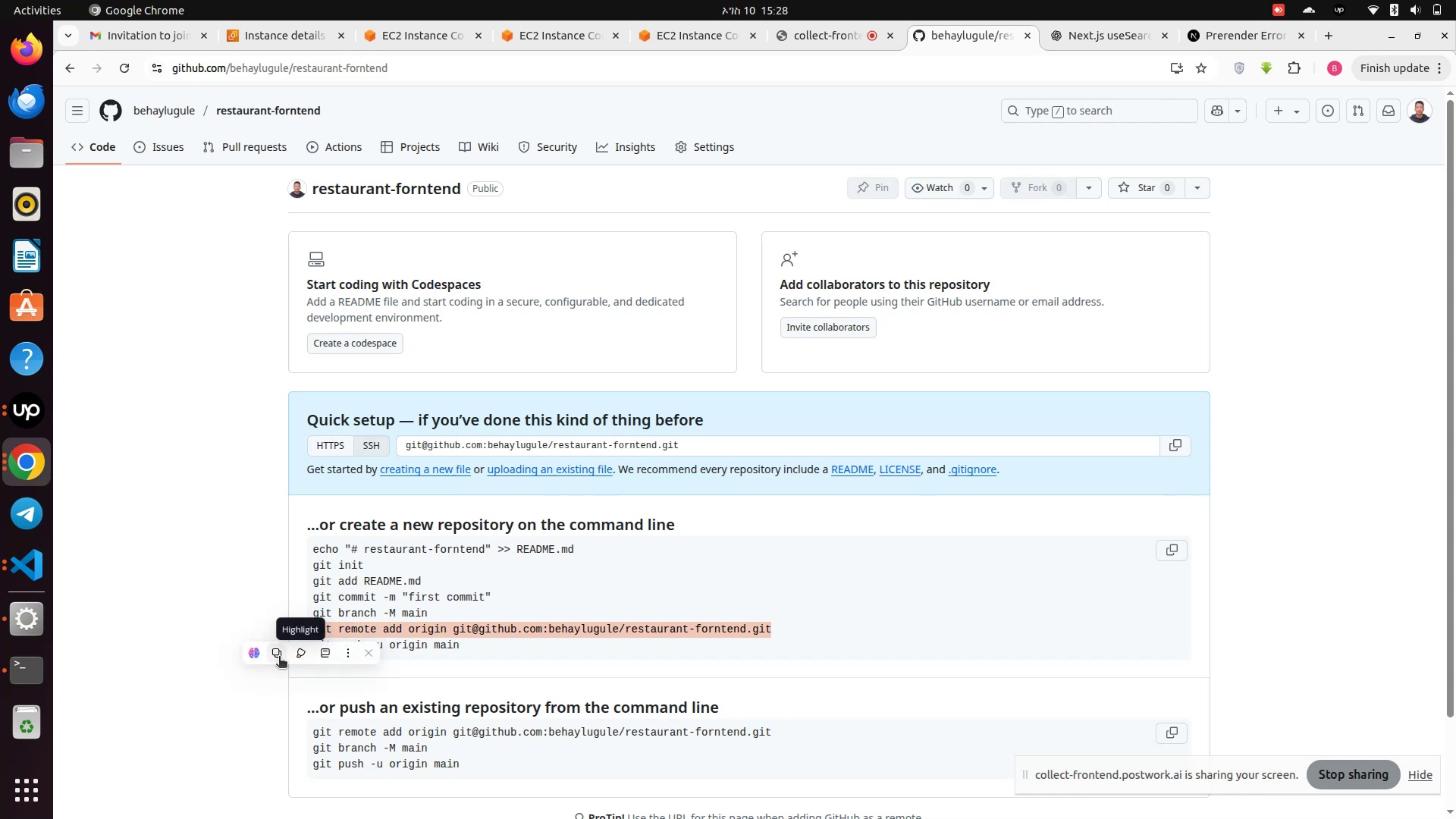 
left_click([279, 657])
 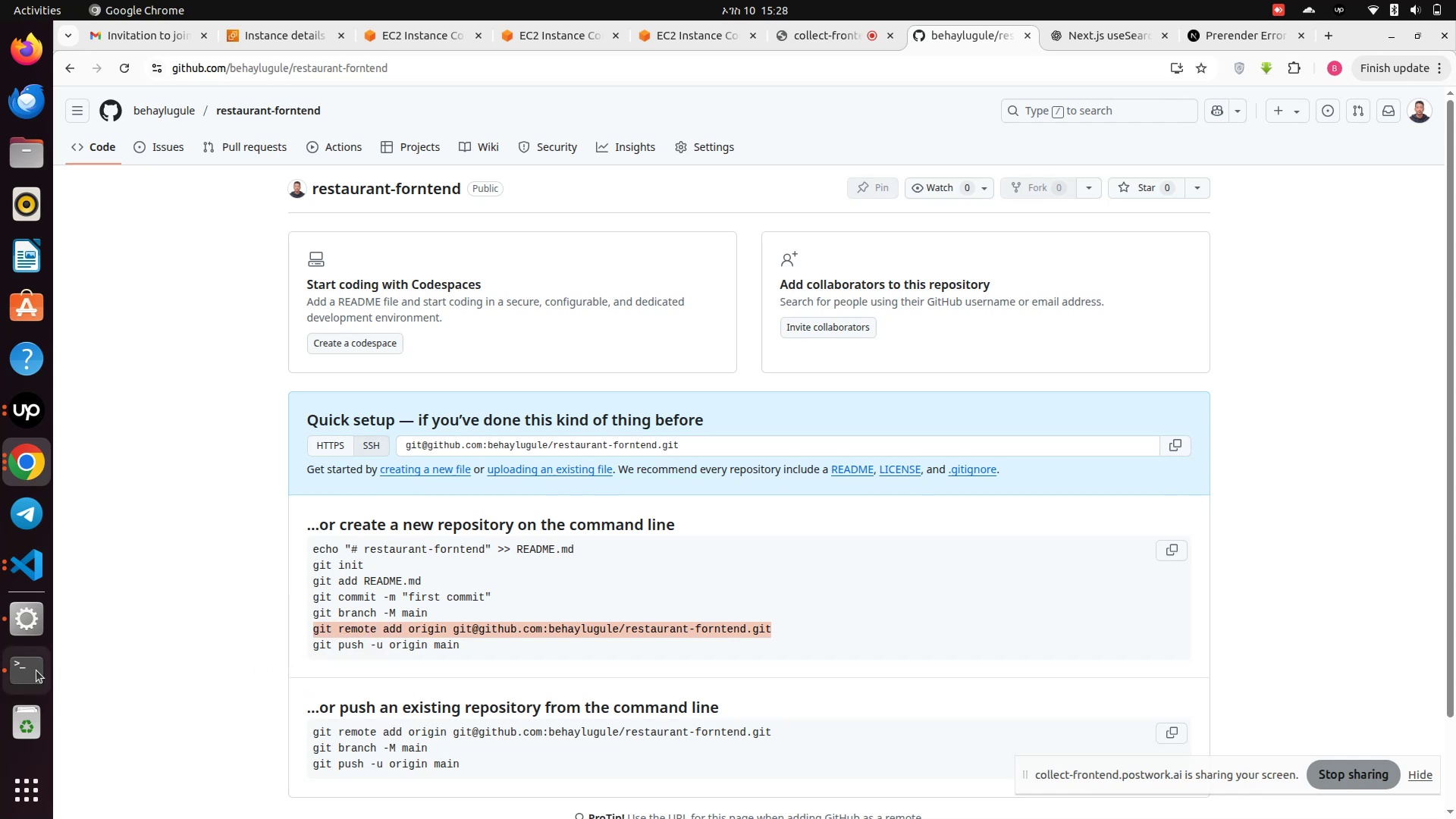 
left_click([21, 668])
 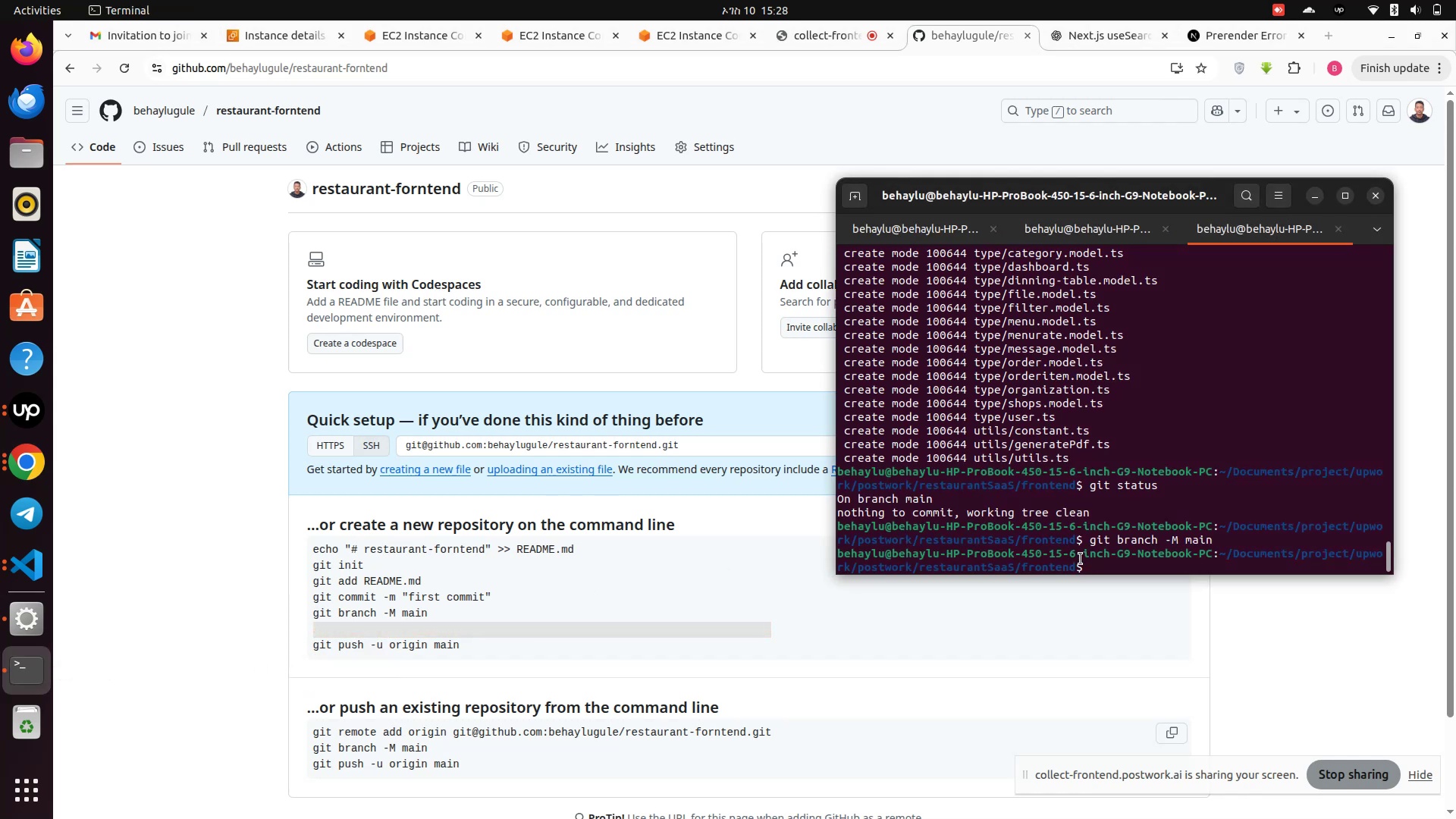 
right_click([1094, 563])
 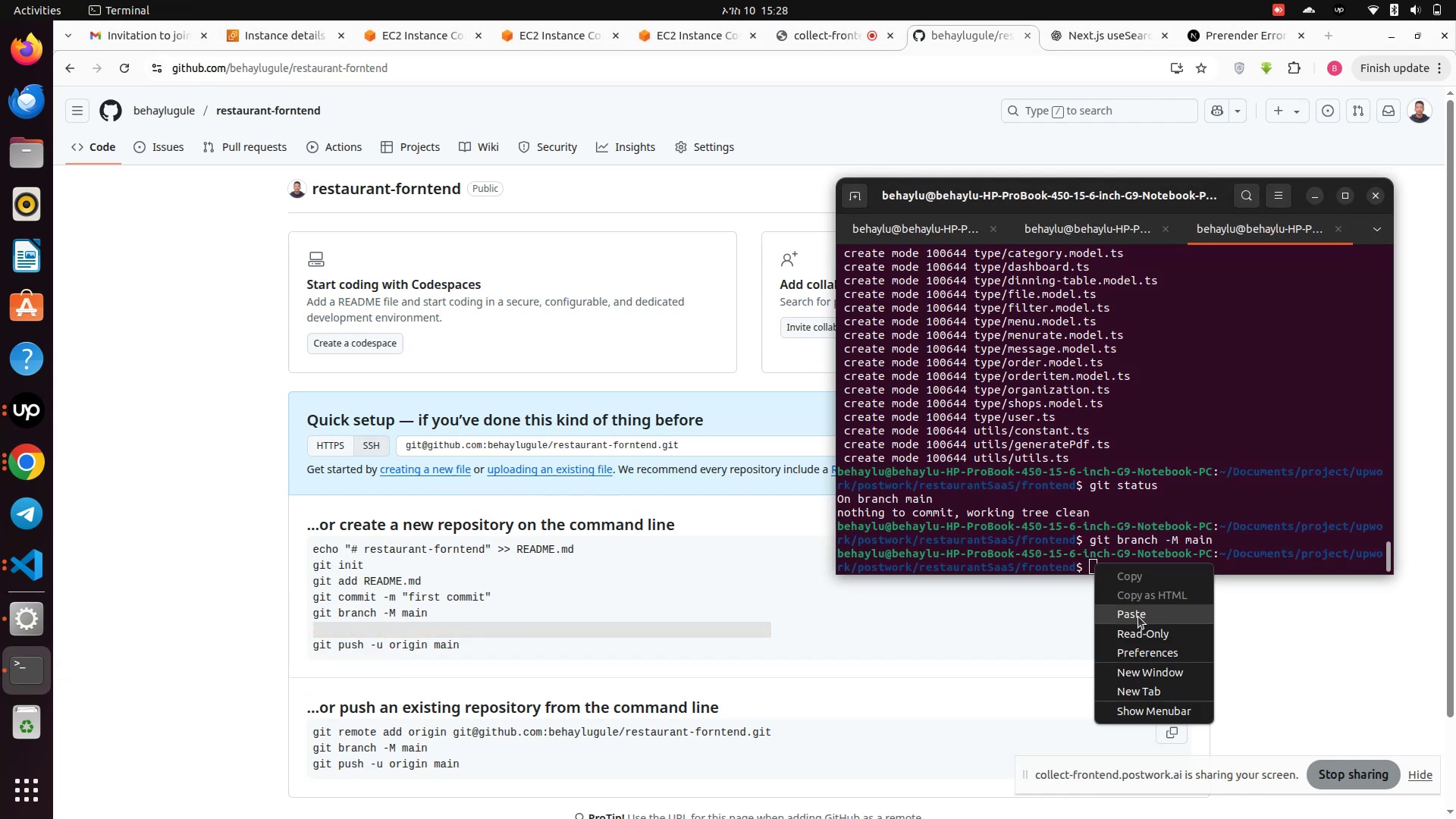 
left_click([1138, 616])
 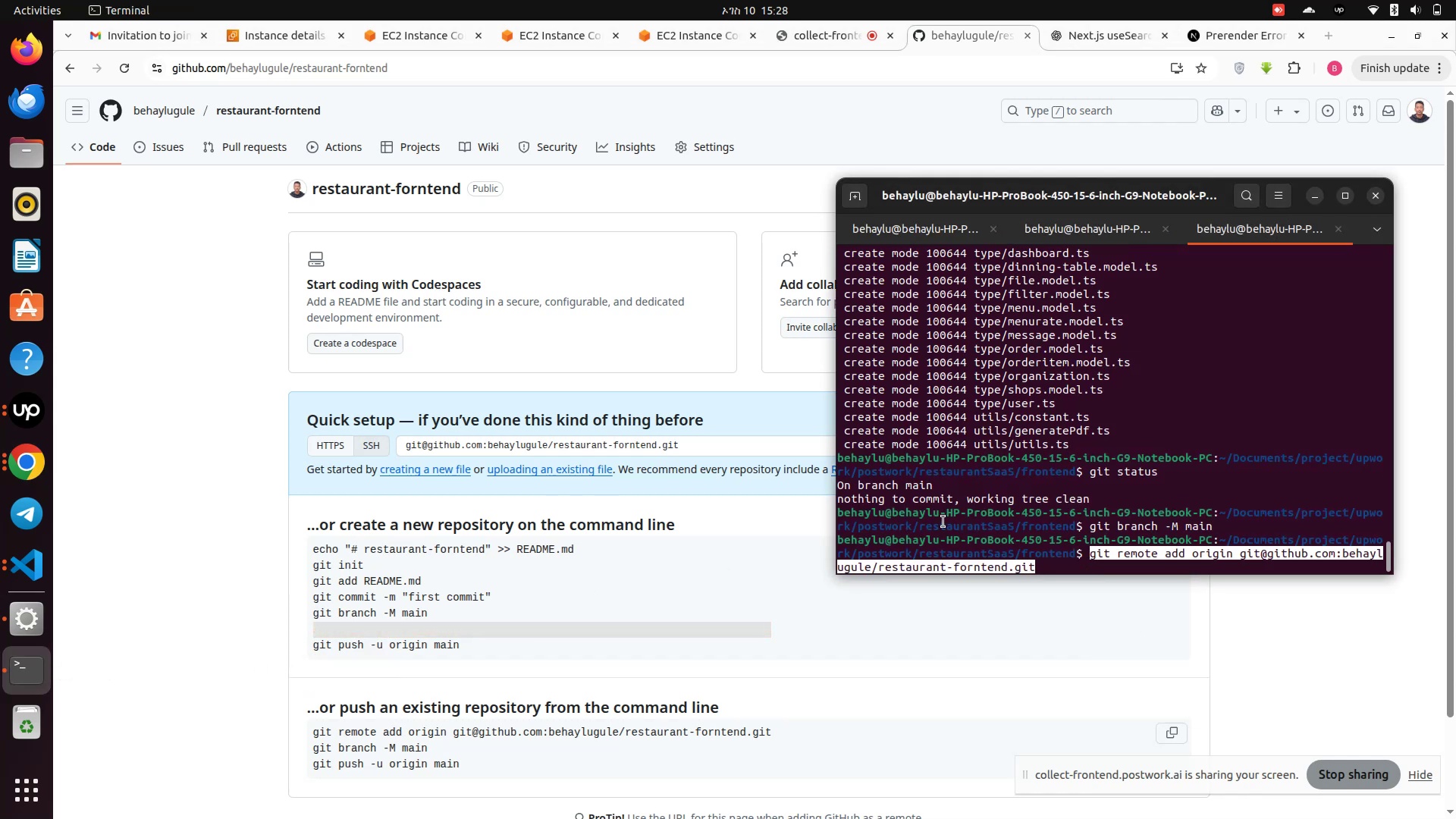 
key(Enter)
 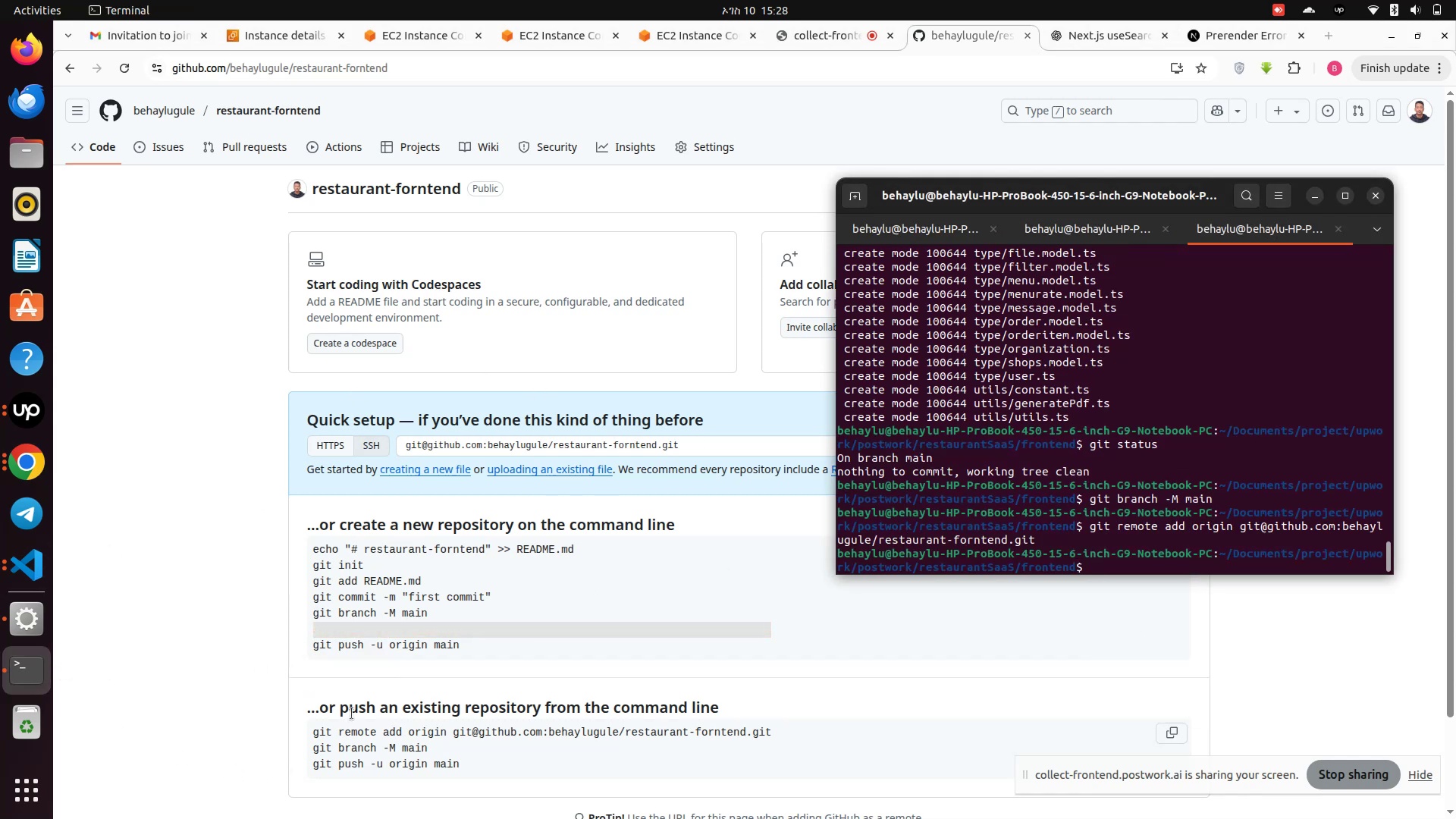 
left_click([510, 664])
 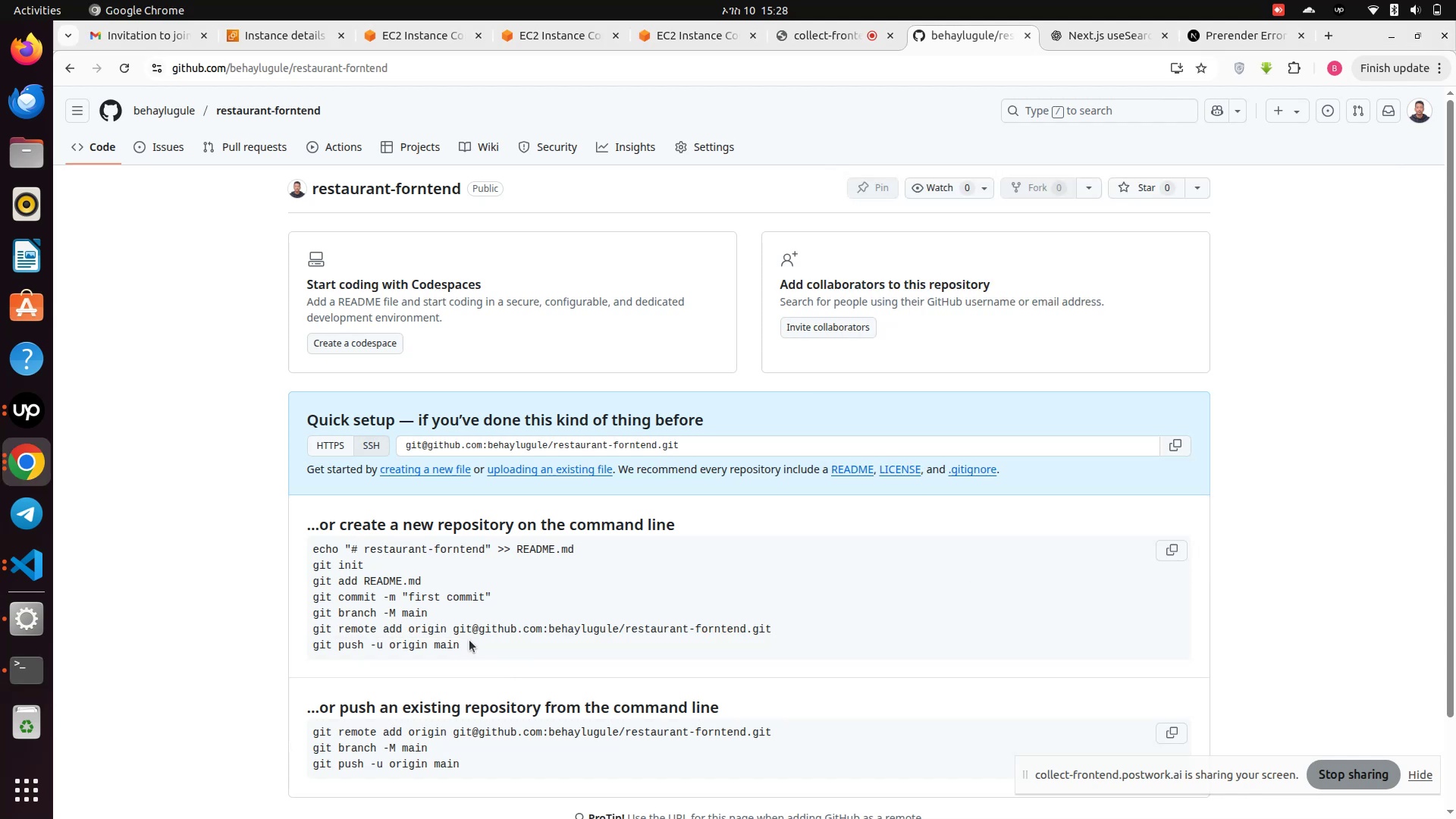 
left_click_drag(start_coordinate=[469, 642], to_coordinate=[308, 648])
 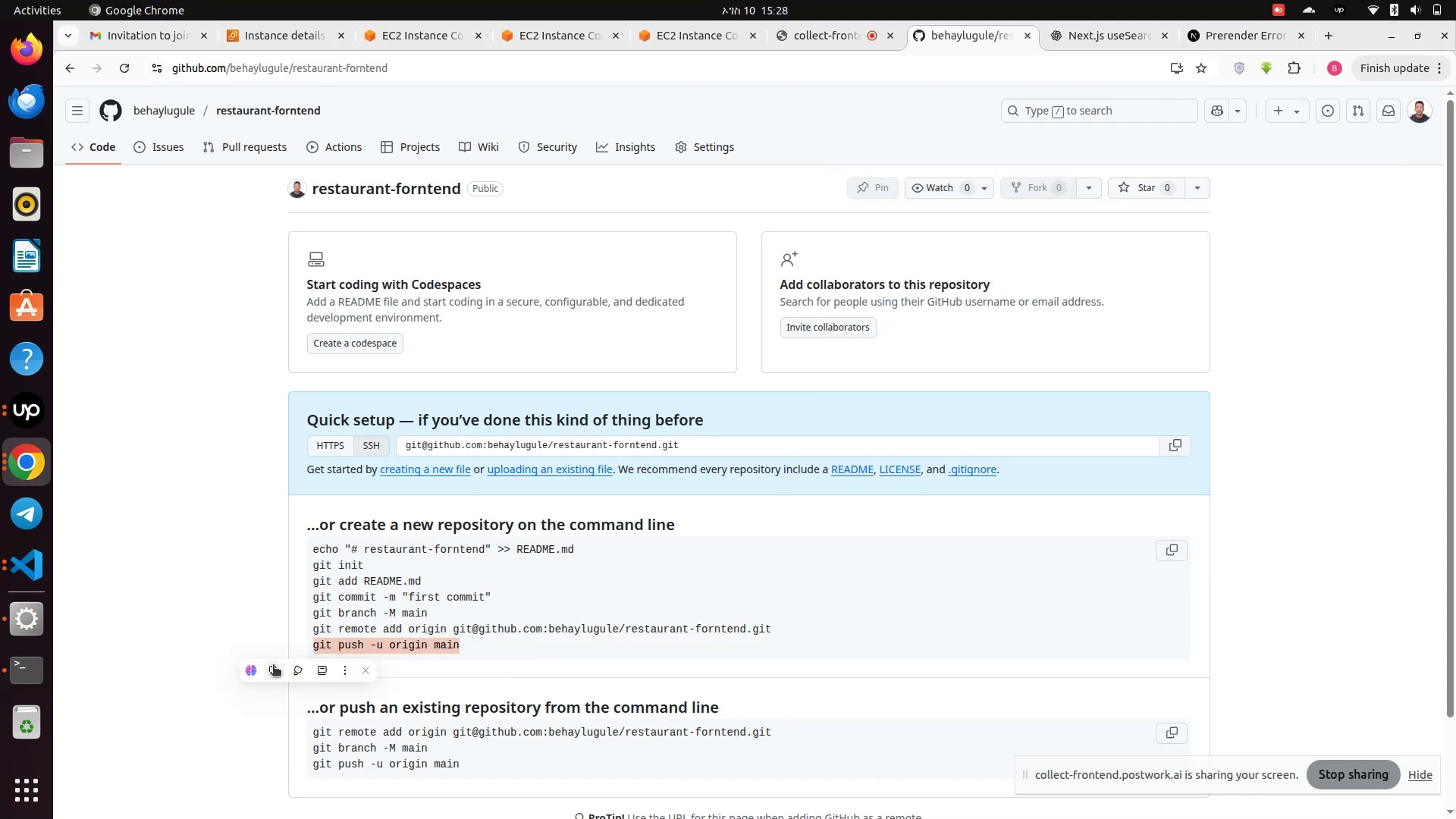 
left_click([268, 672])
 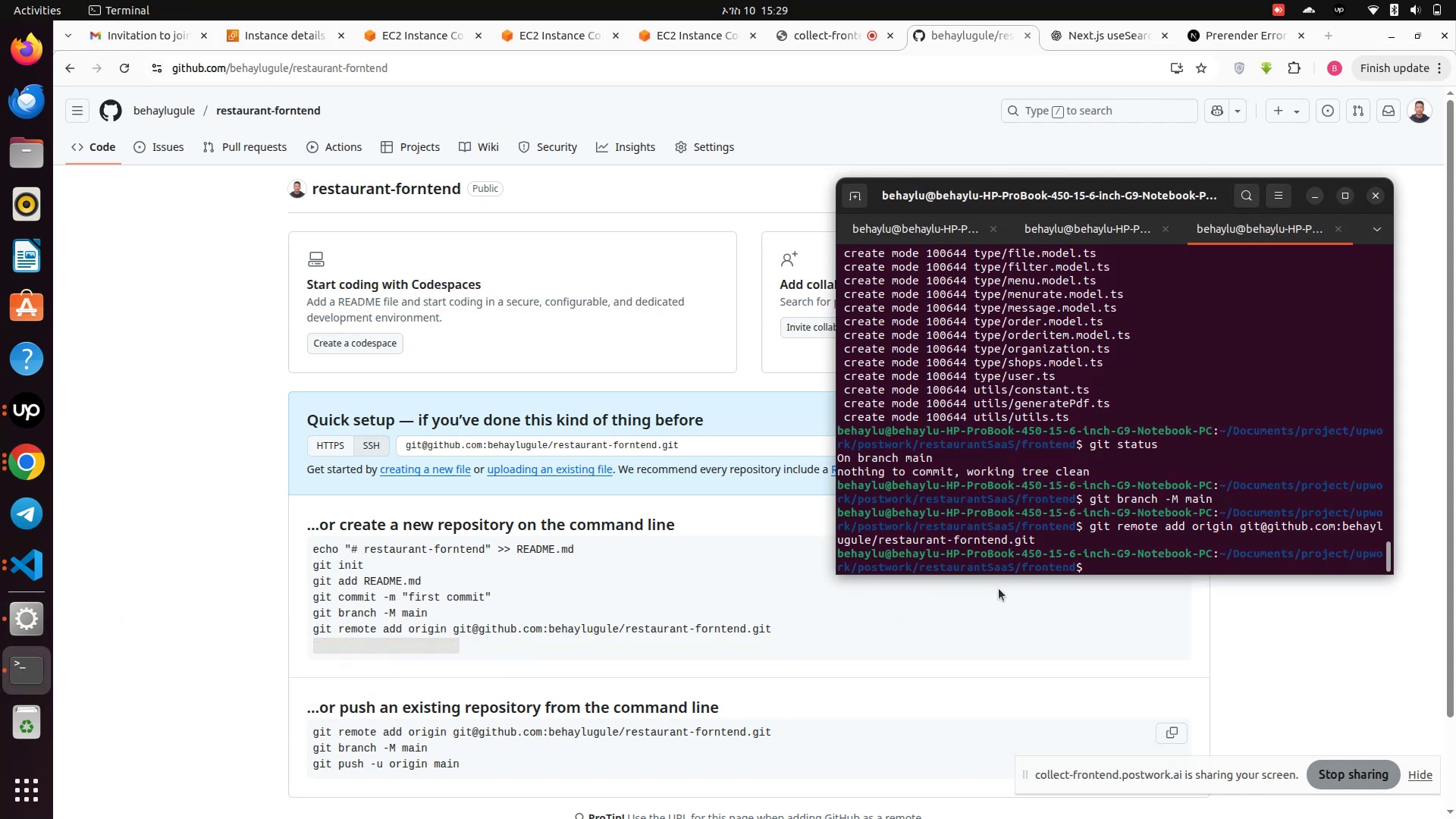 
right_click([1086, 562])
 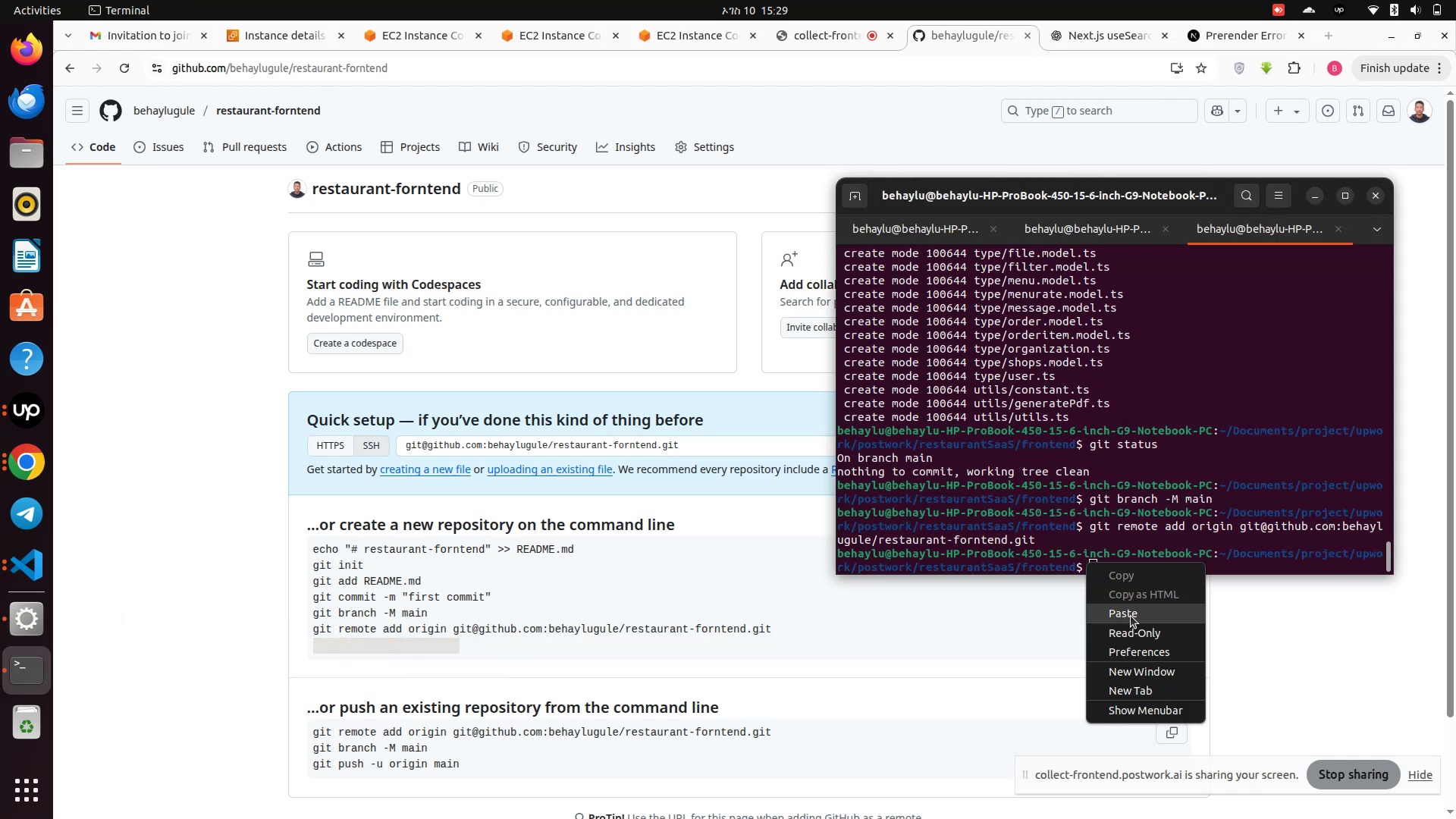 
left_click([1131, 616])
 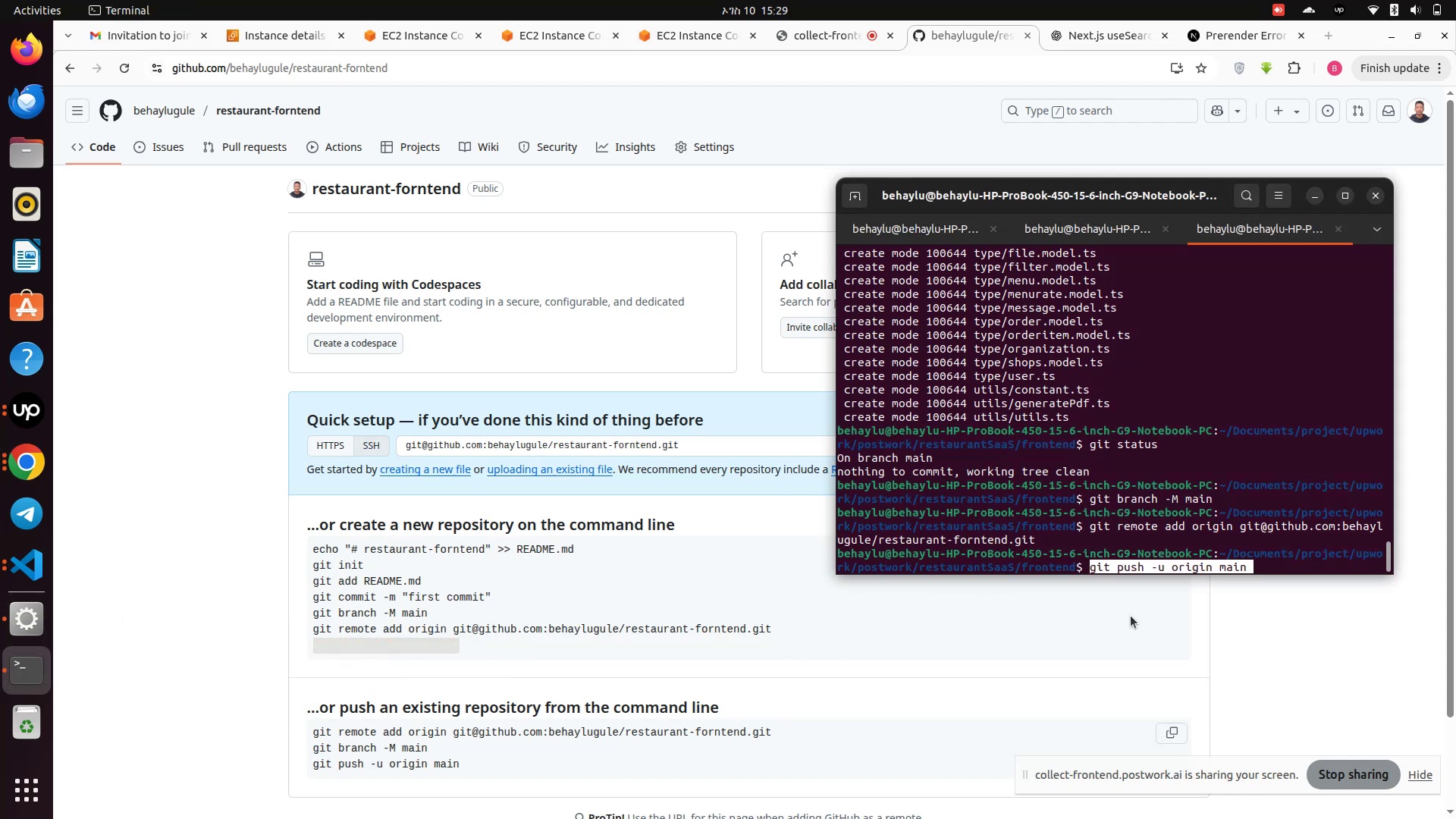 
key(Enter)
 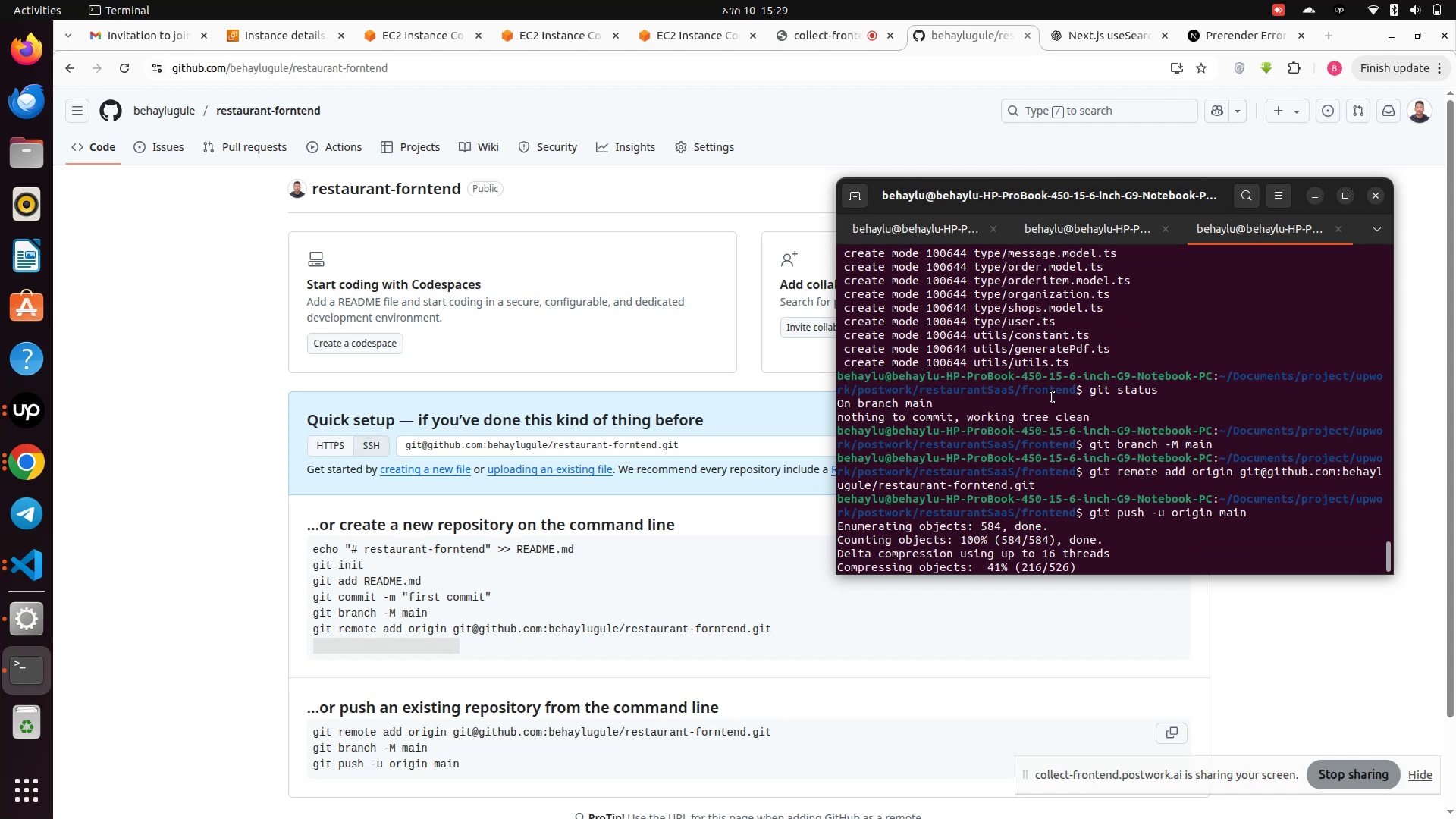 
wait(8.29)
 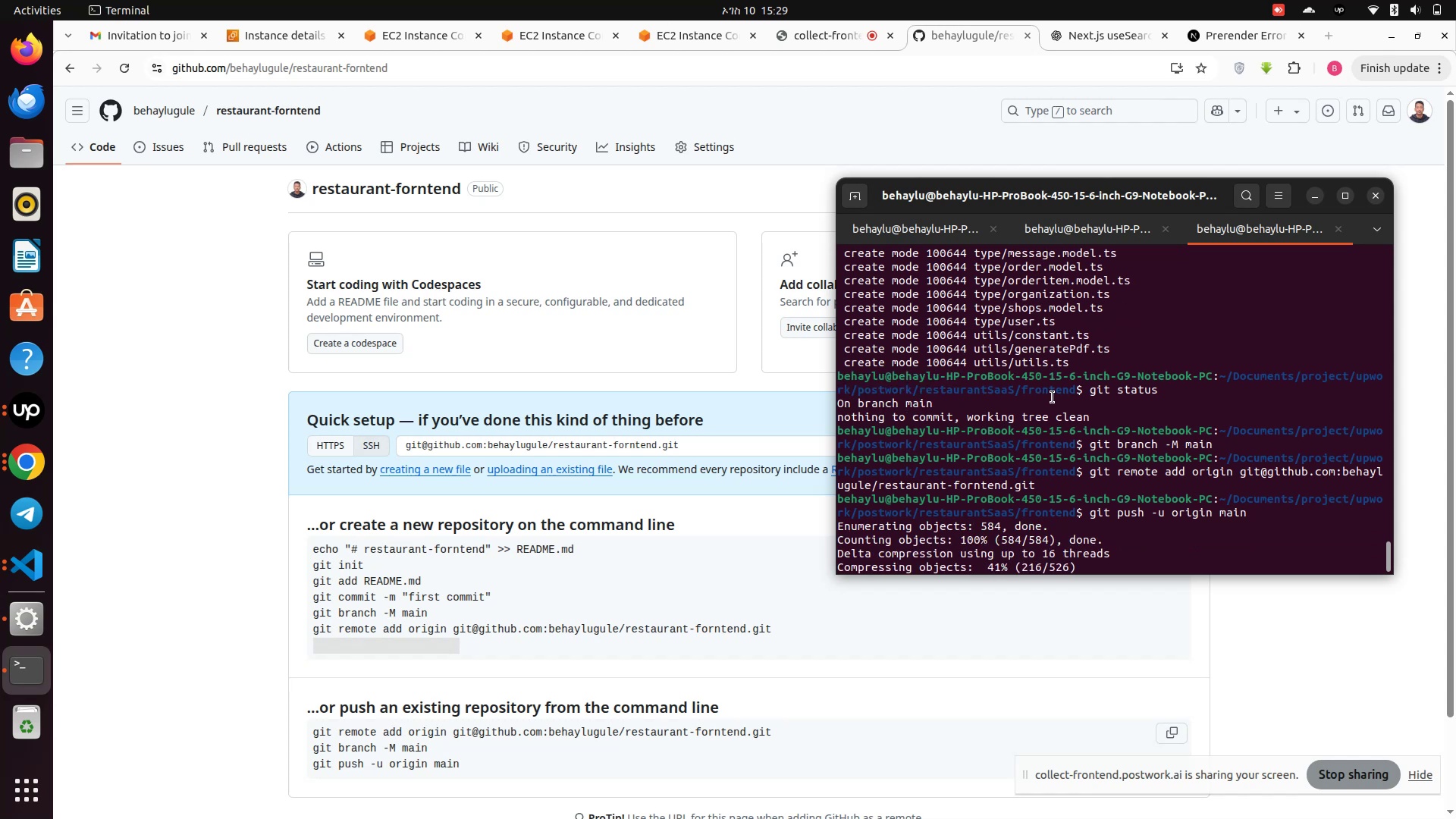 
left_click([286, 30])
 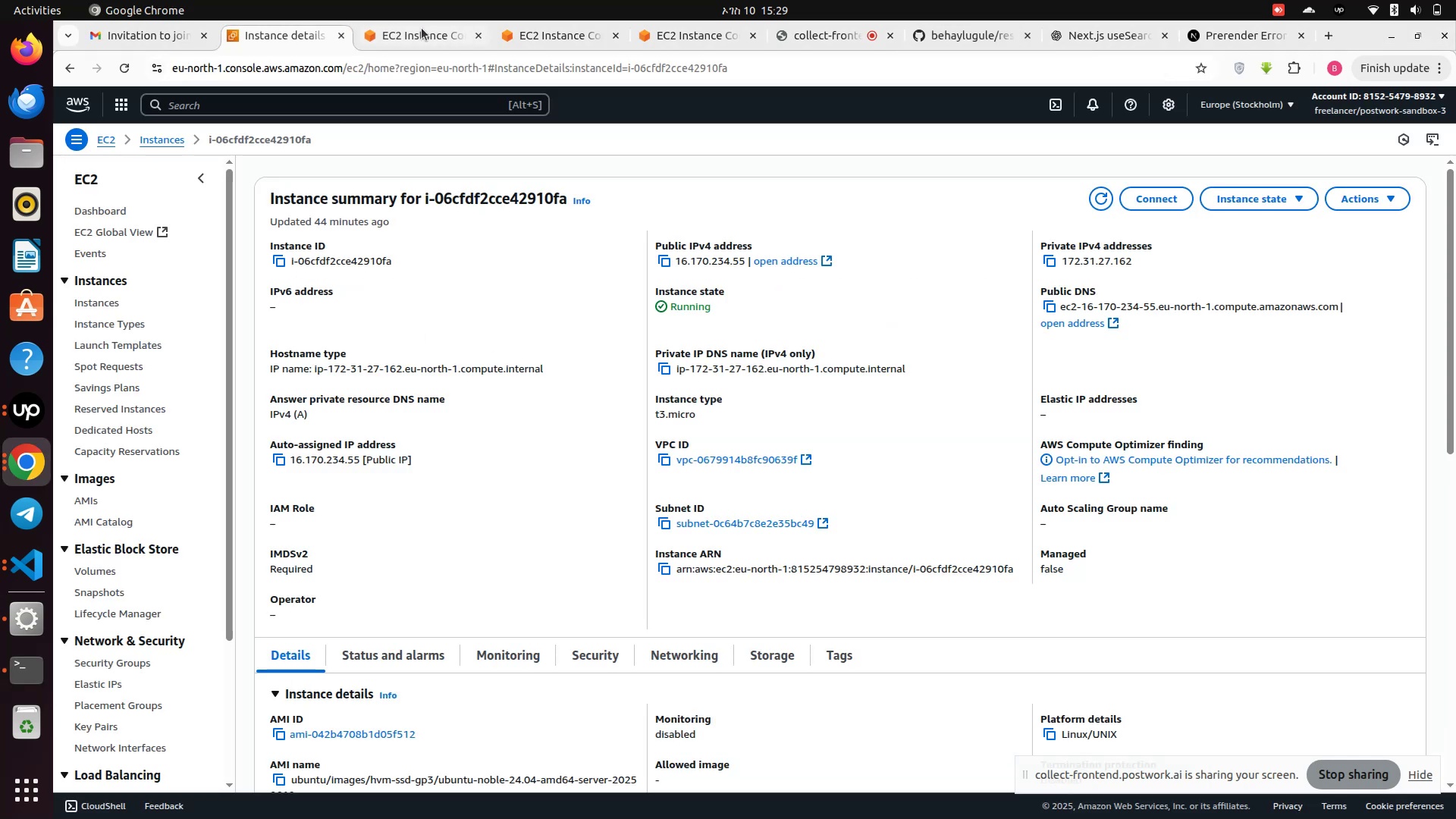 
left_click([422, 28])
 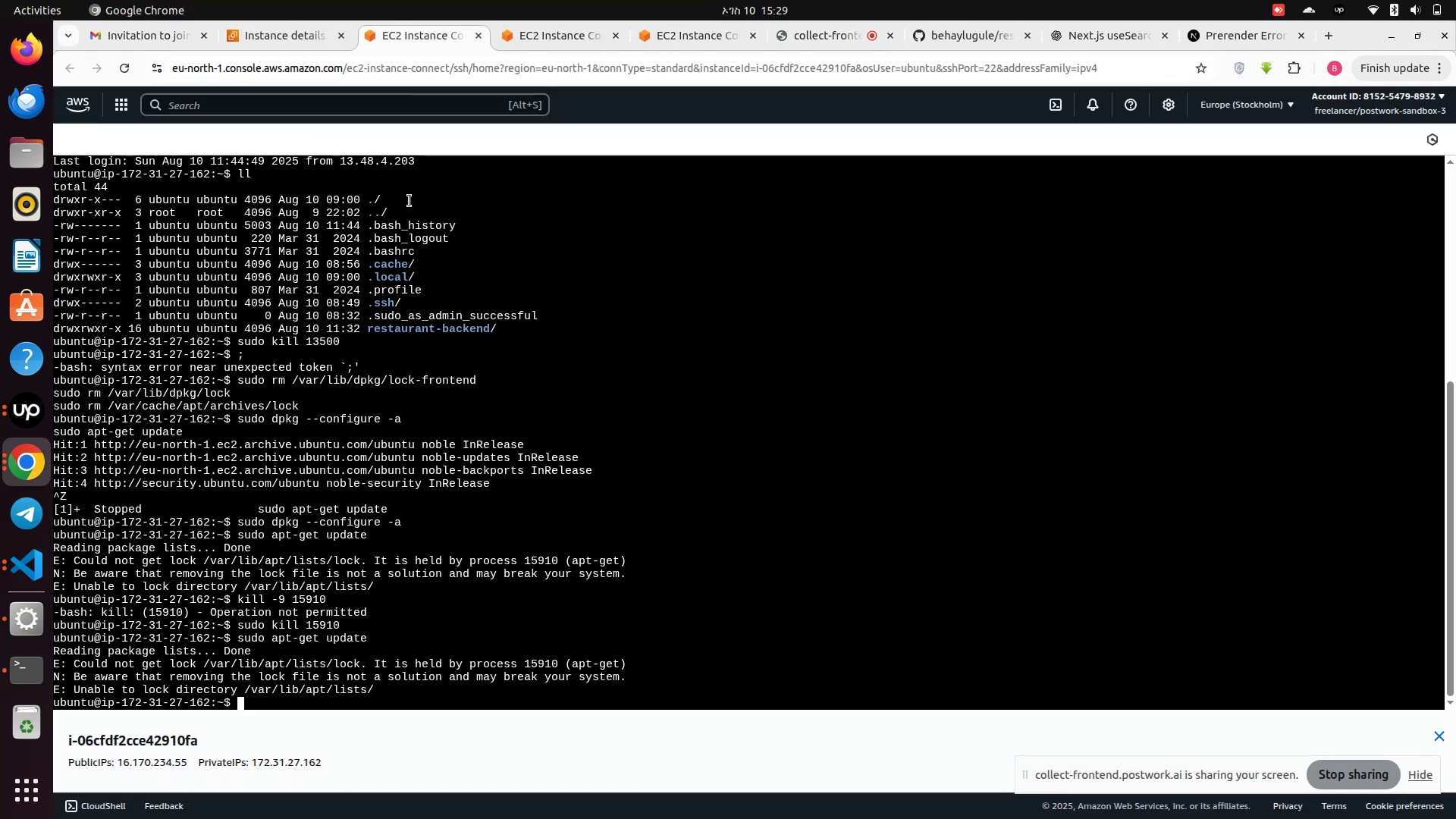 
scroll: coordinate [419, 414], scroll_direction: down, amount: 3.0
 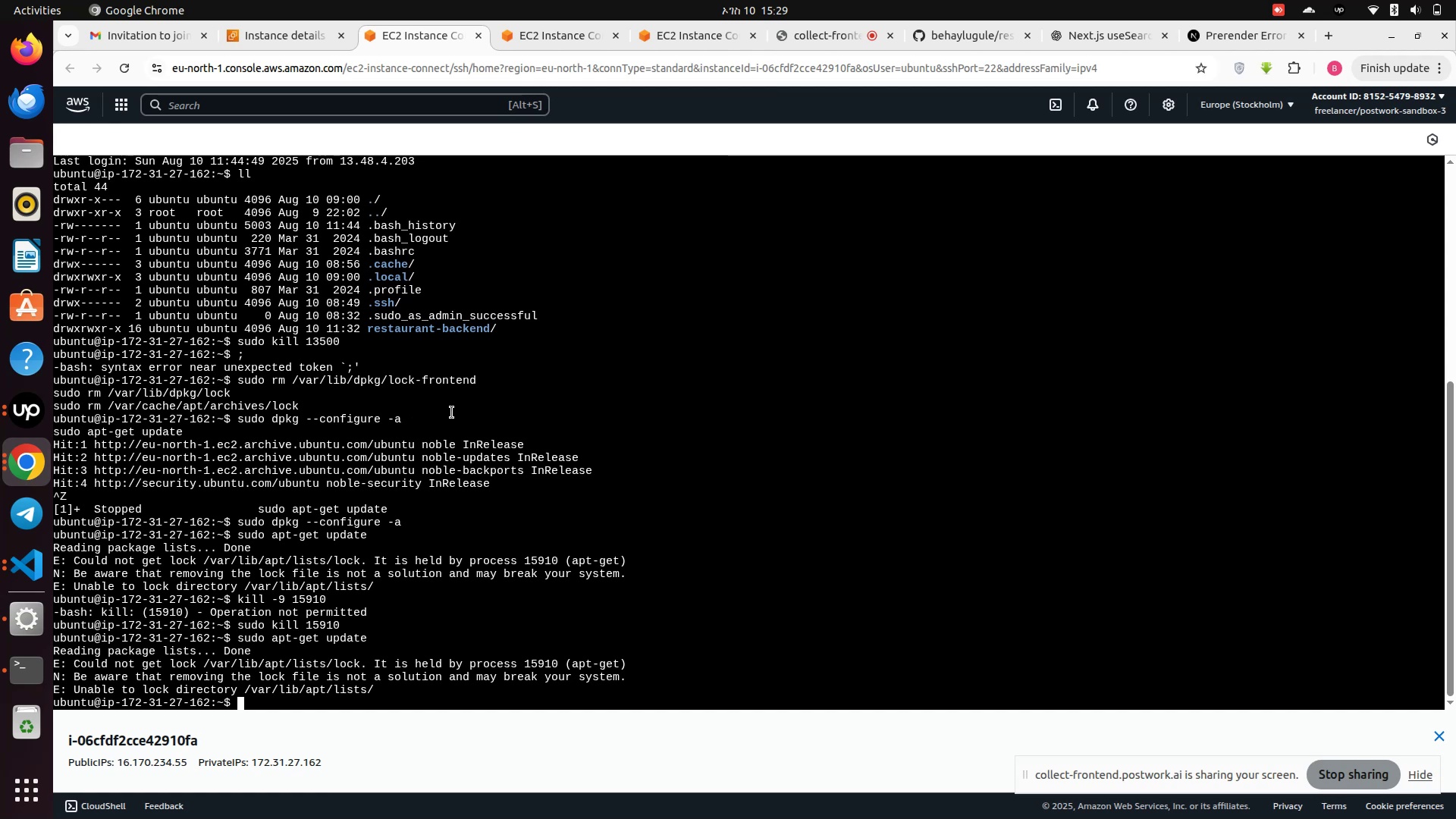 
wait(5.65)
 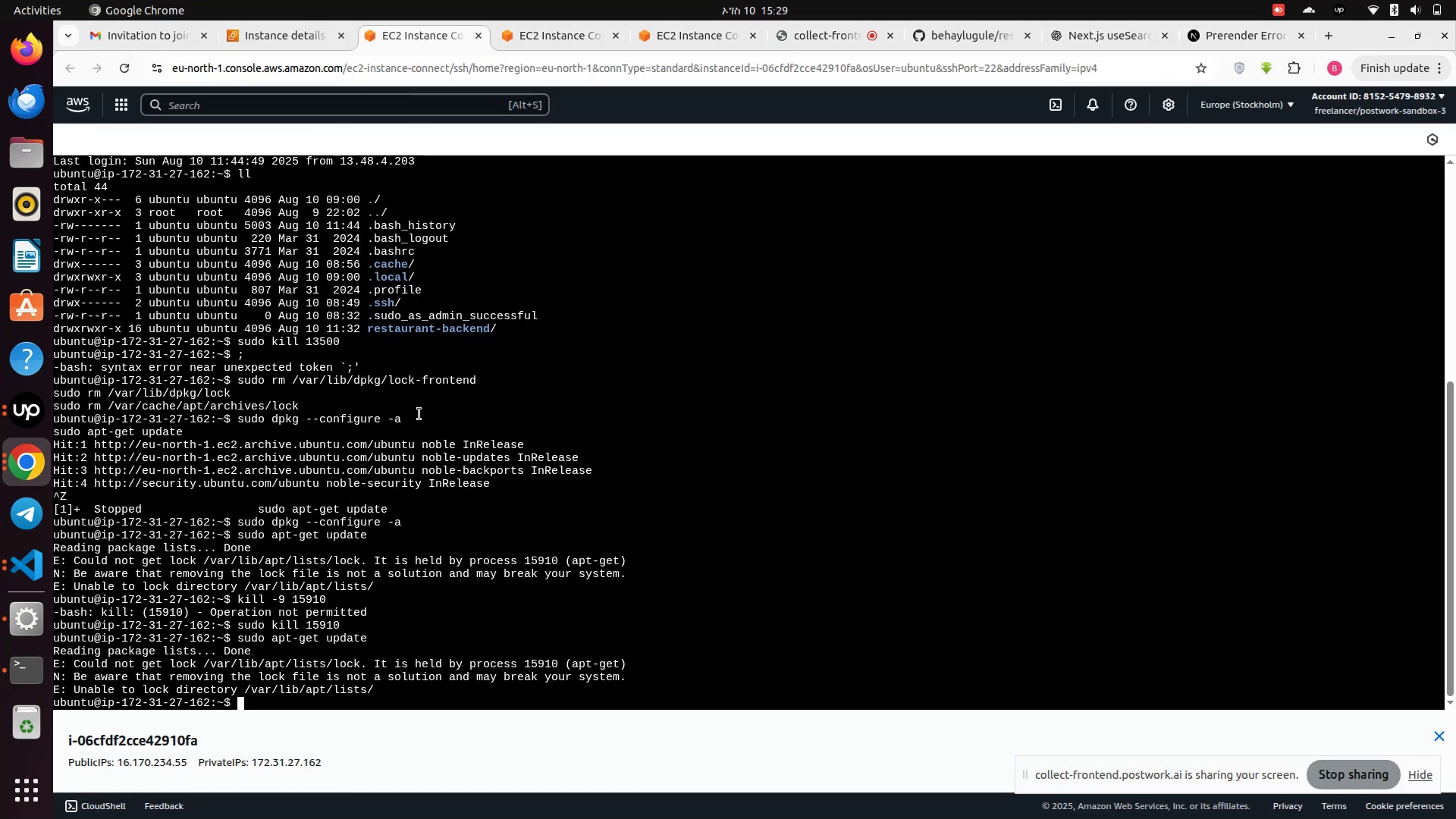 
type(node .)
key(Backspace)
type(-v)
 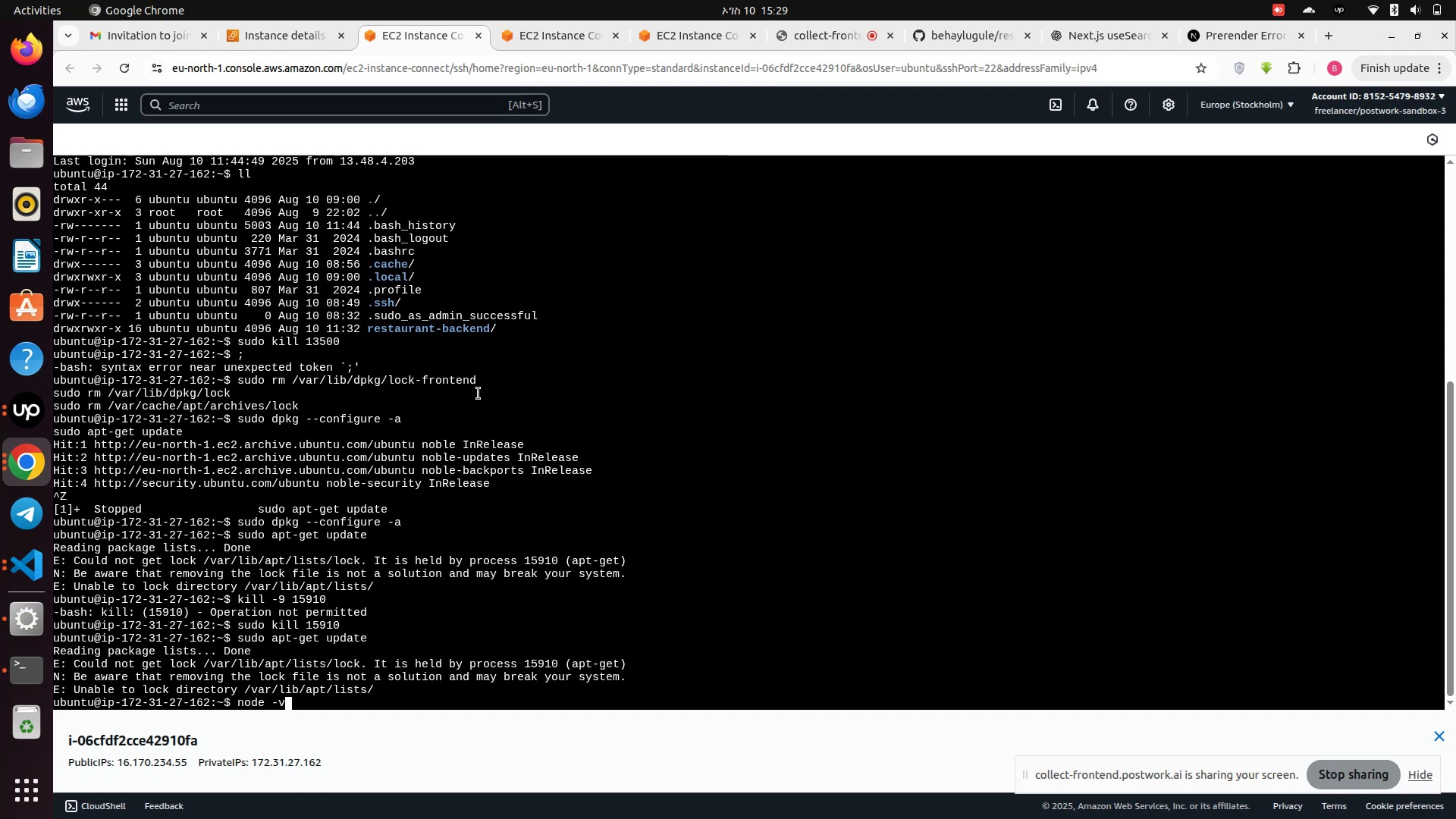 
key(Enter)
 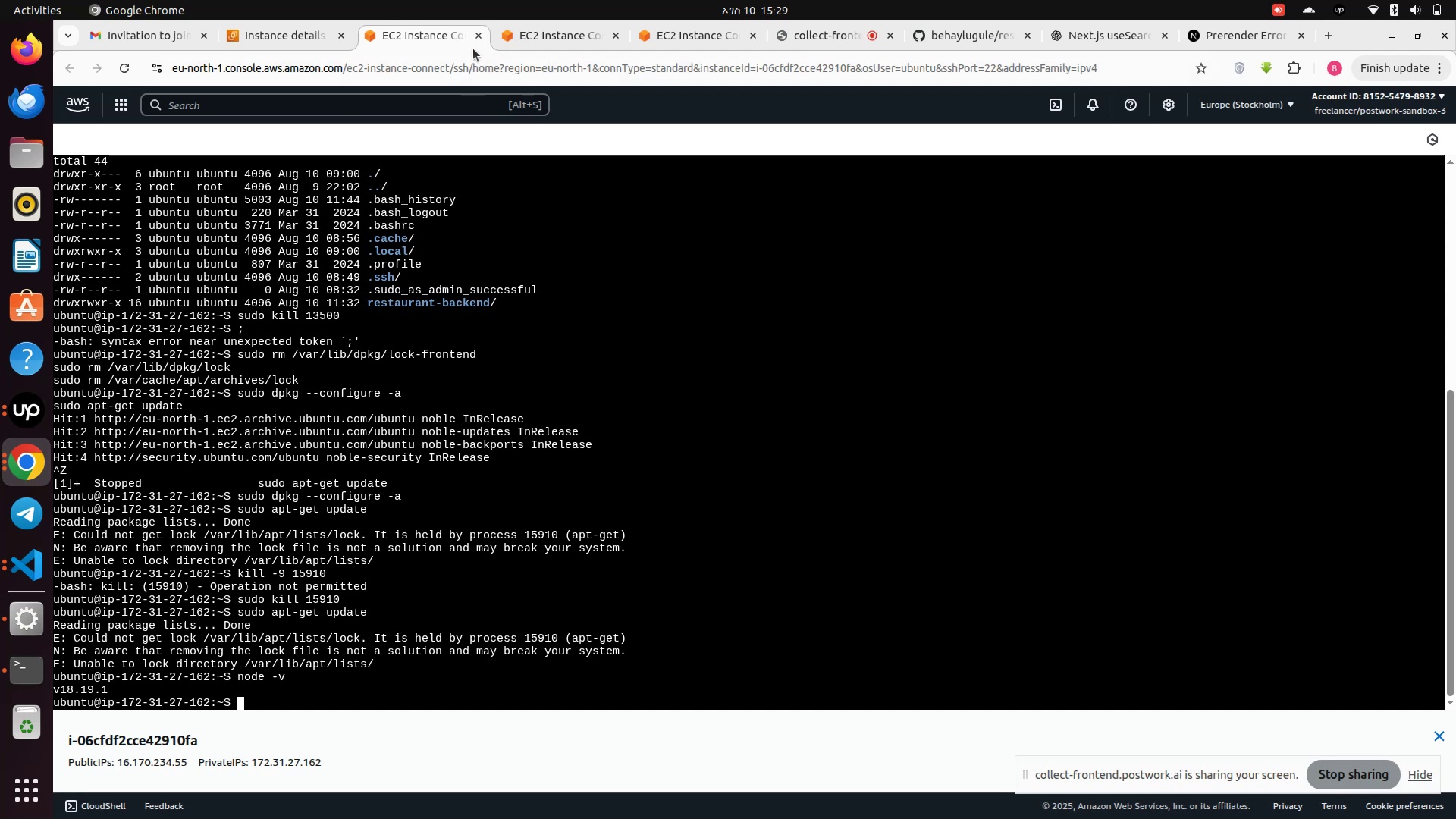 
left_click([478, 33])
 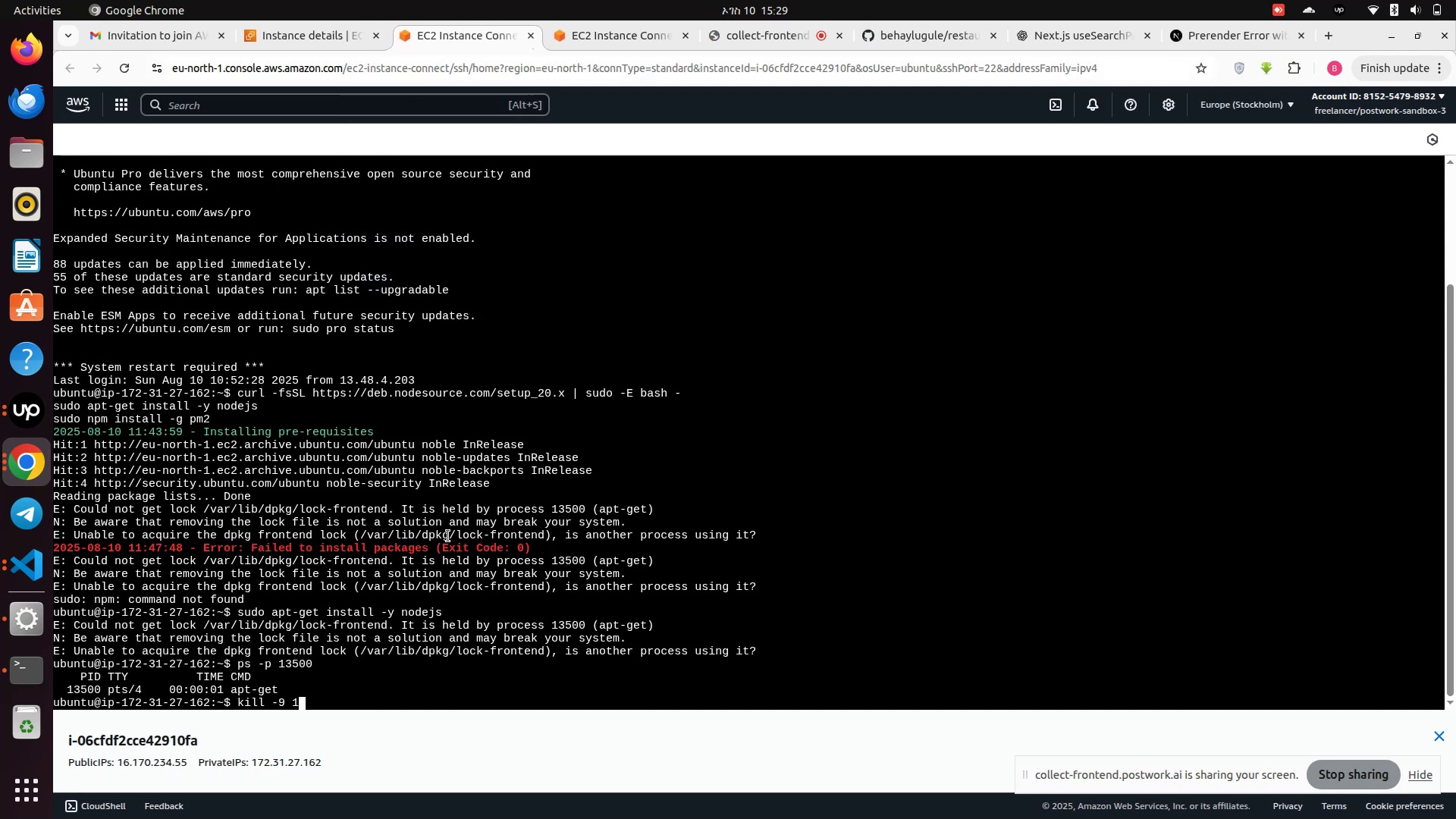 
left_click([362, 682])
 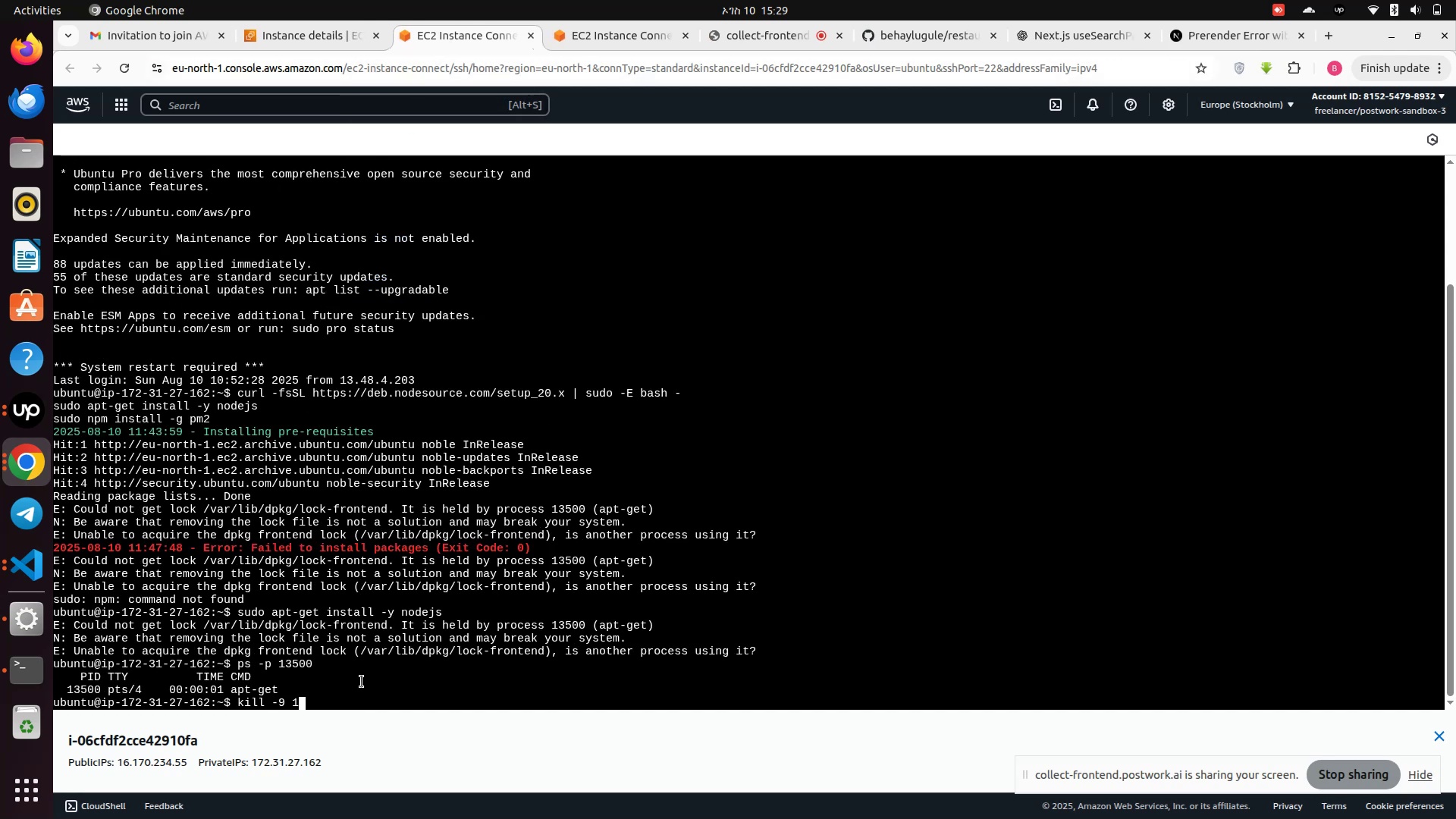 
hold_key(key=Backspace, duration=1.21)
 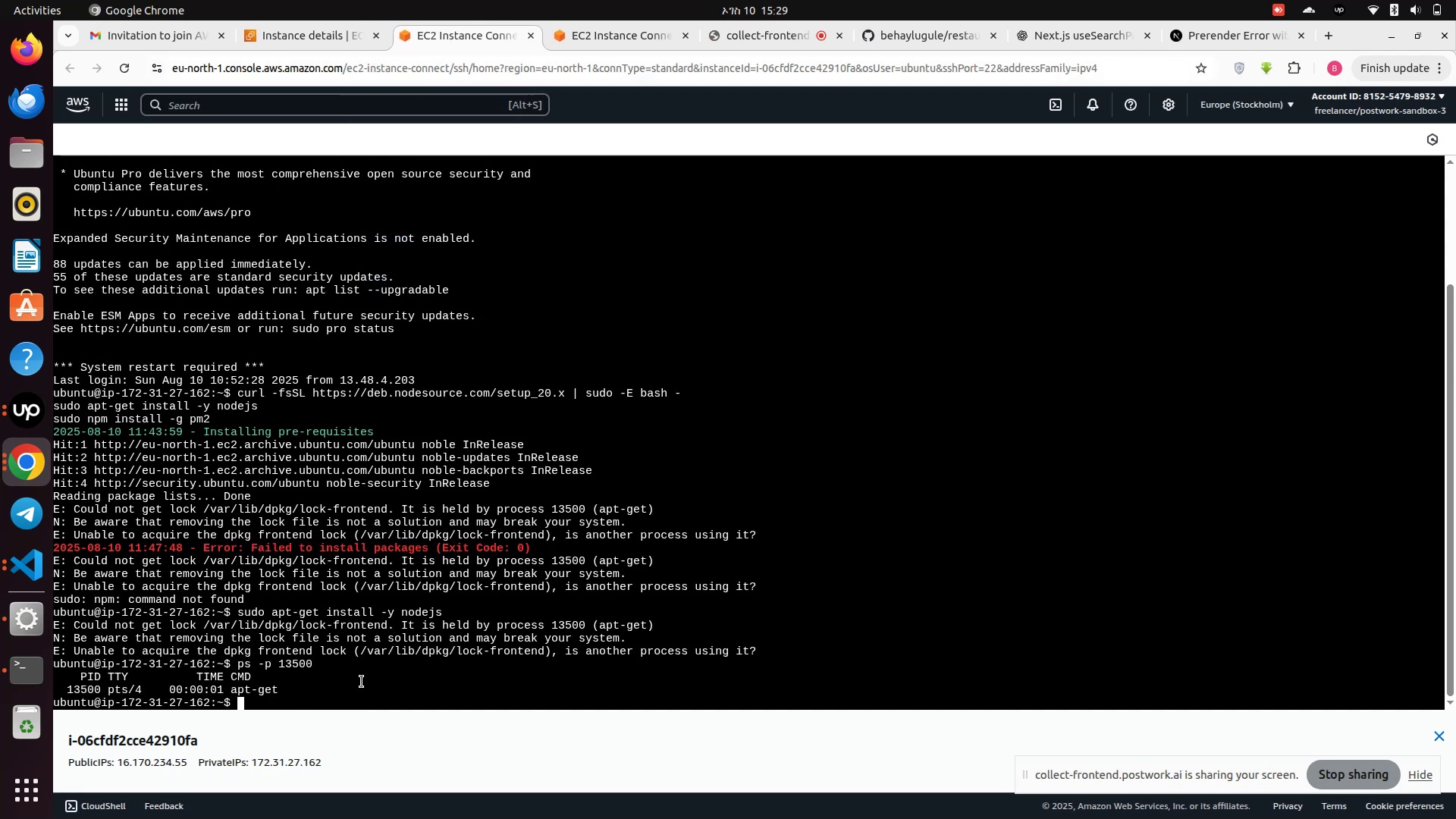 
type(noce)
key(Backspace)
key(Backspace)
type(de .v)
 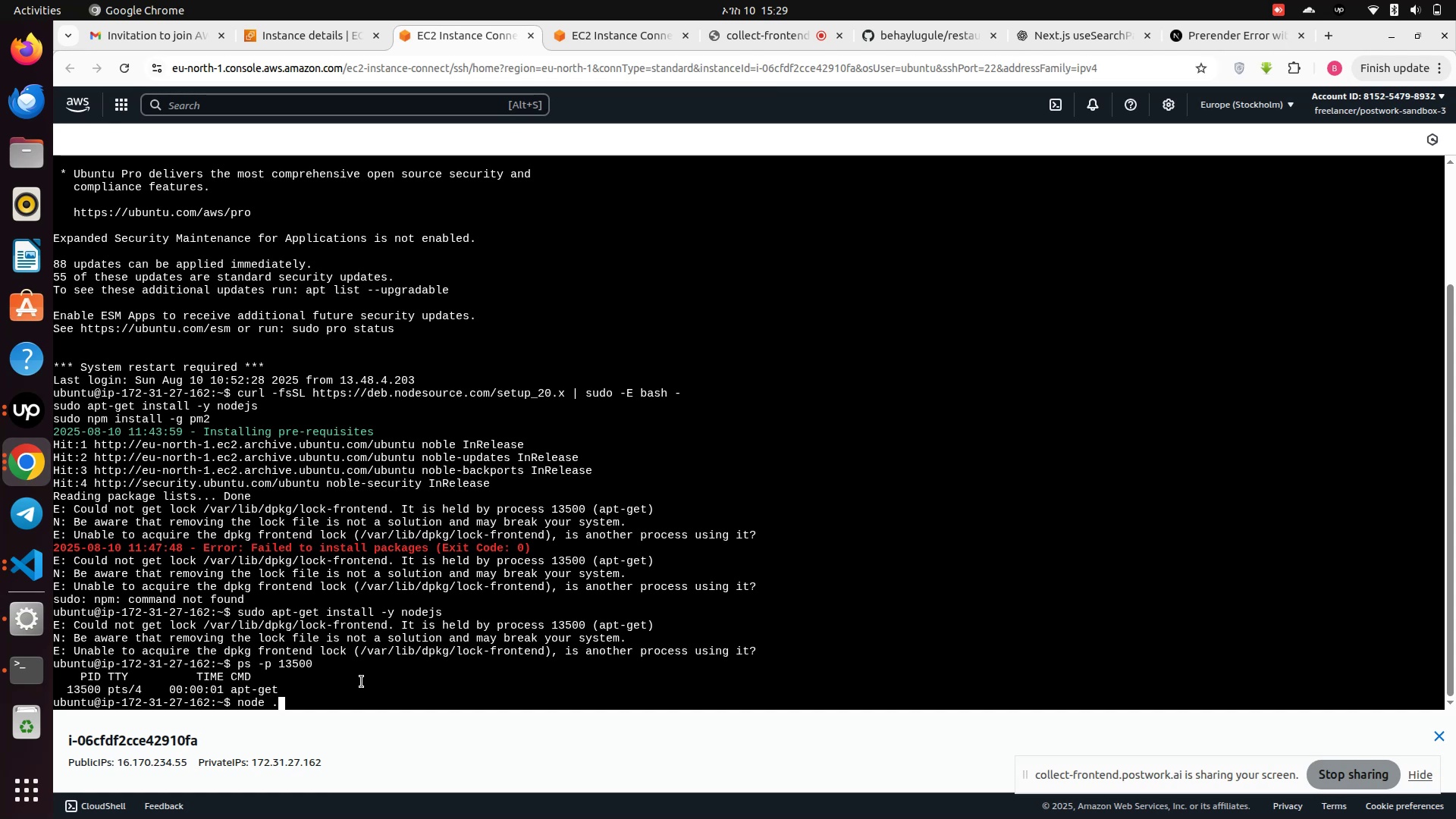 
key(Enter)
 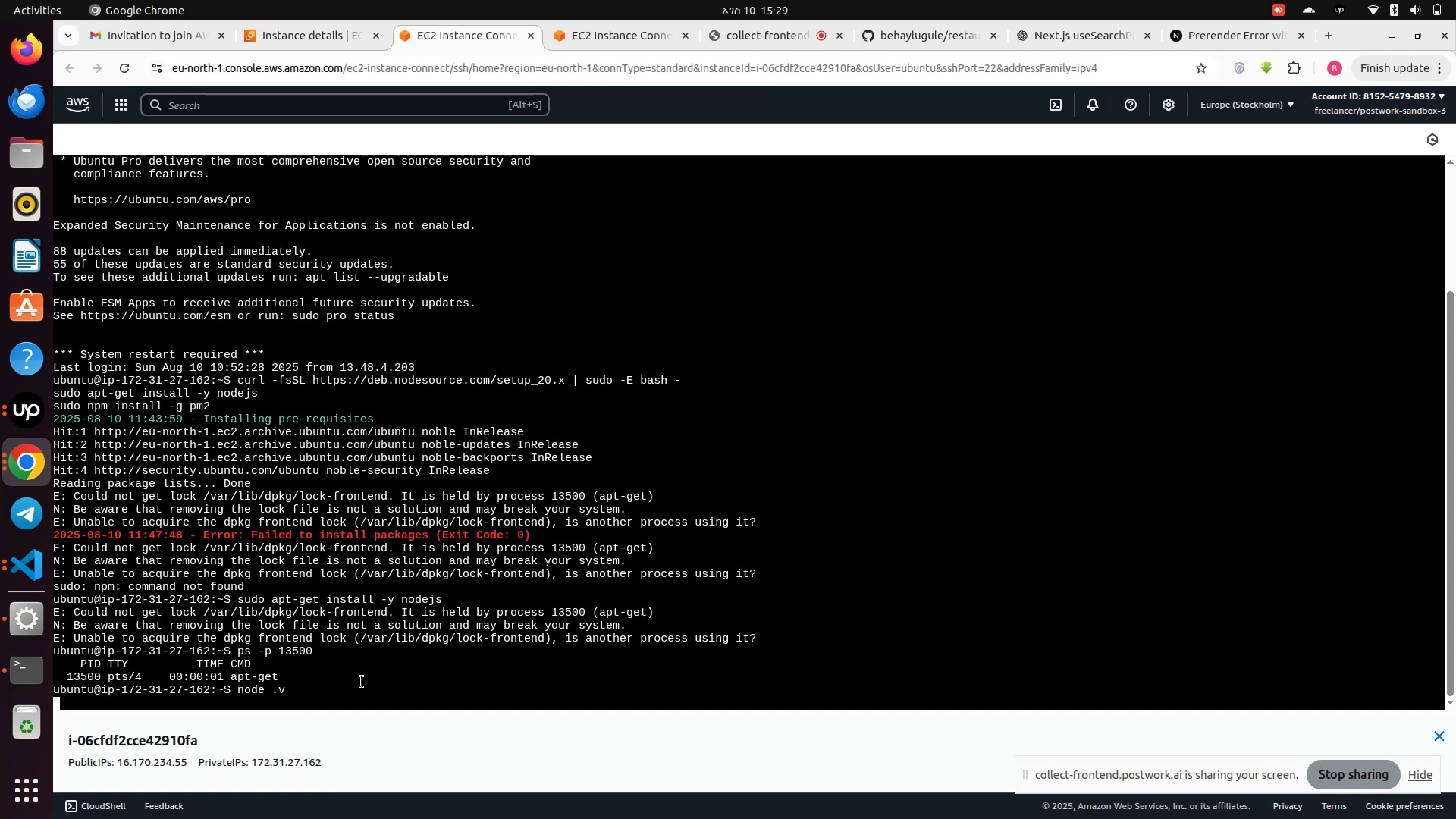 
key(Control+Z)
 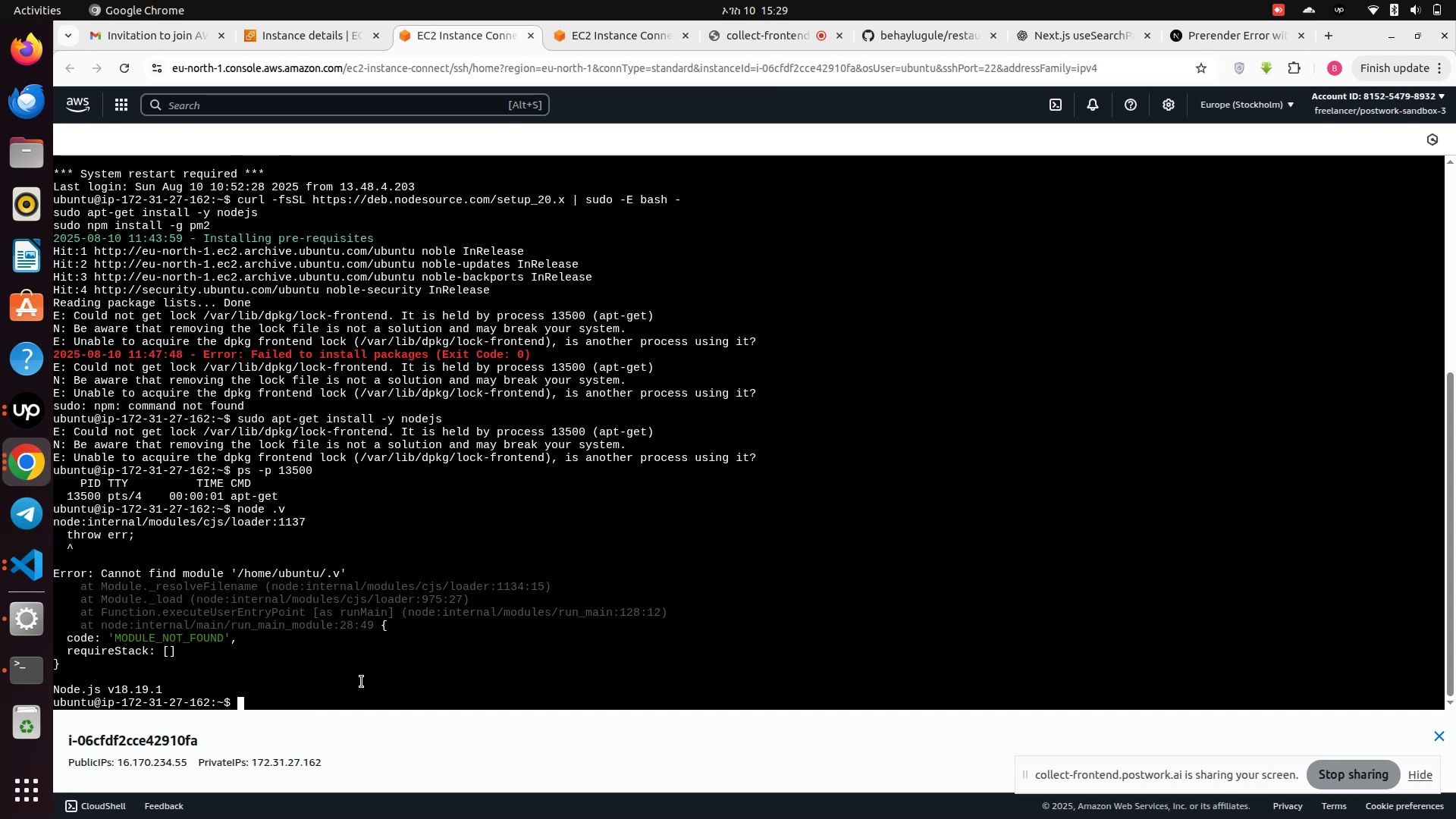 
type(node -v)
 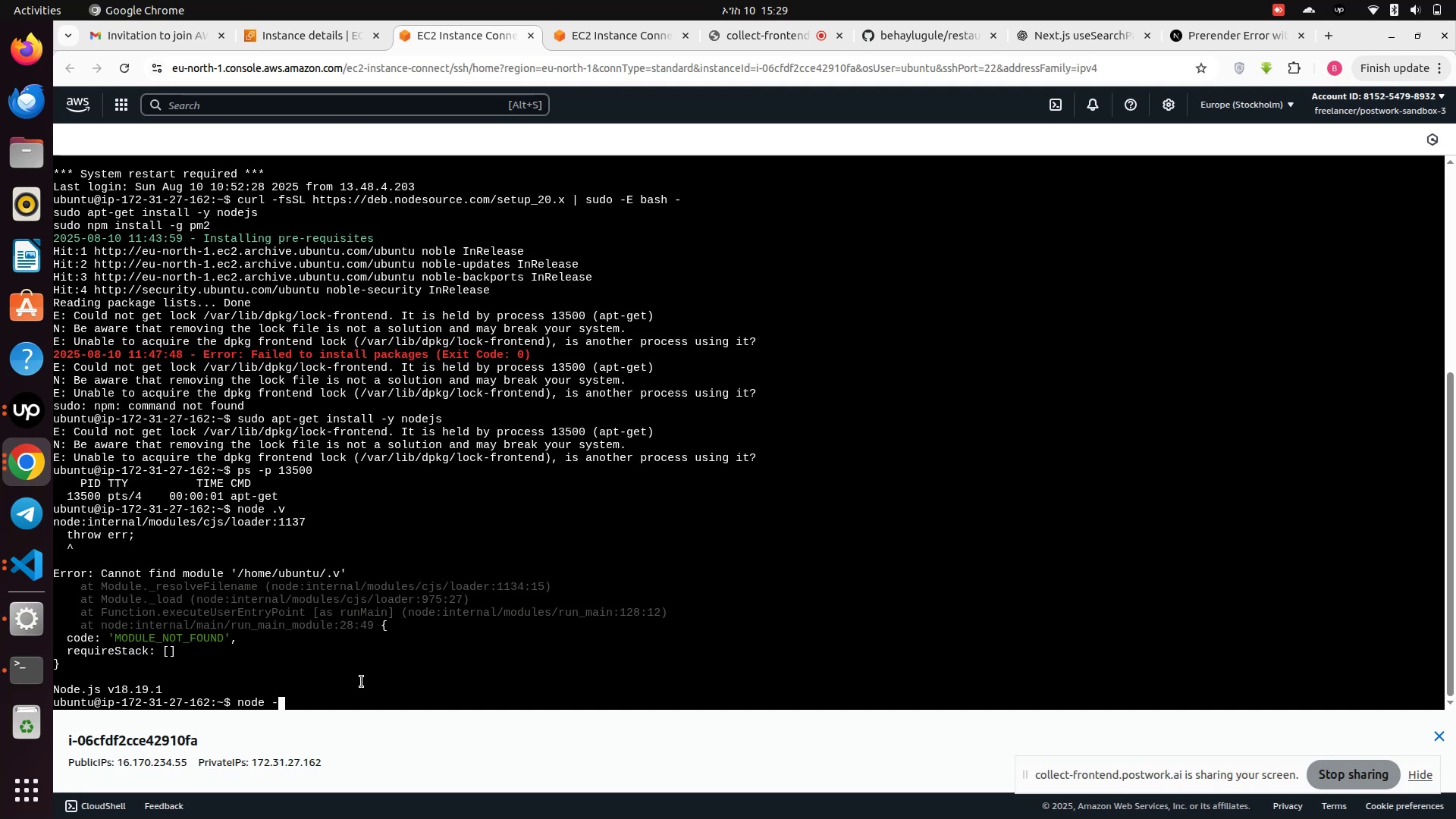 
key(Enter)
 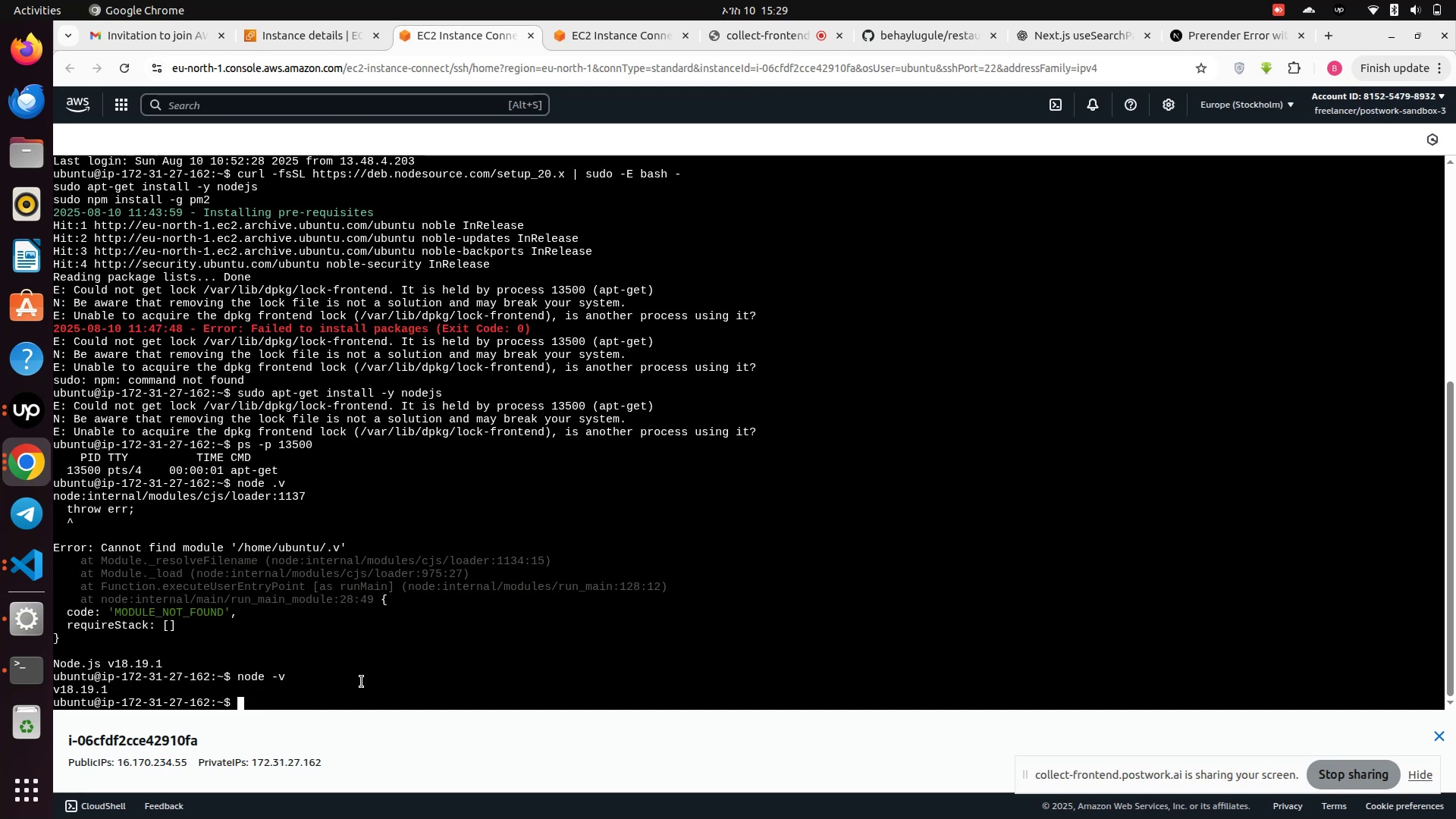 
type(npm -v)
 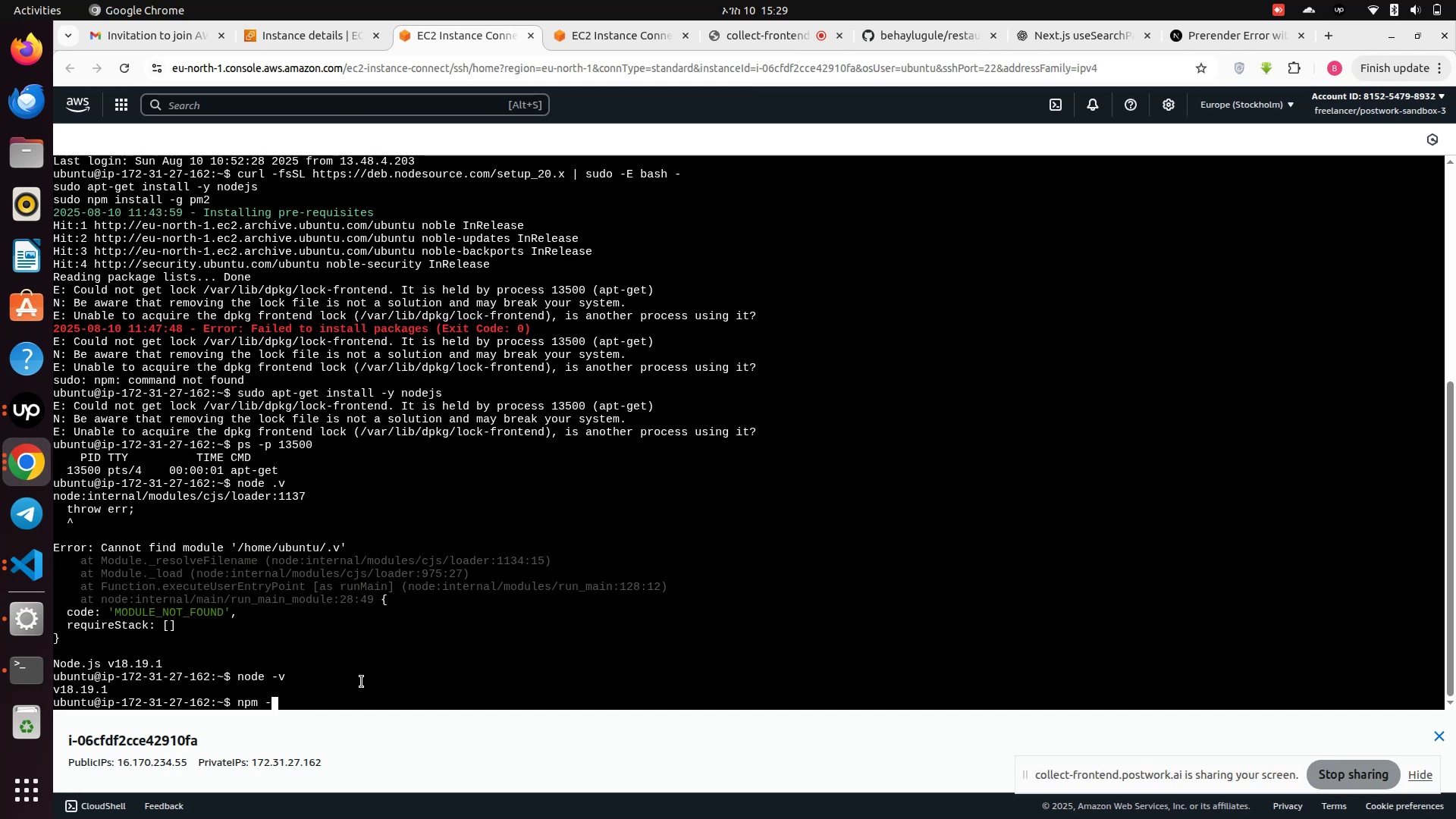 
key(Enter)
 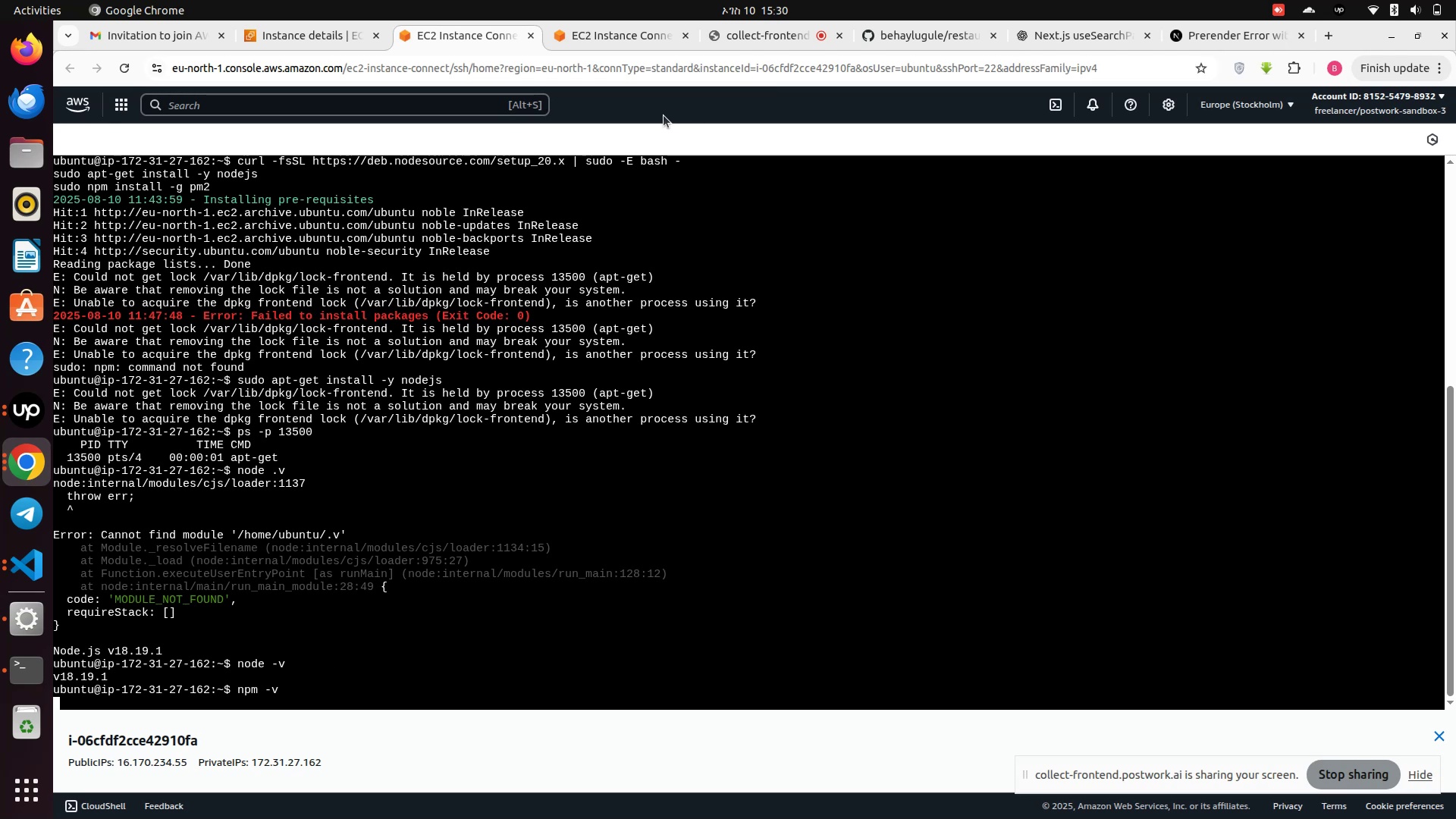 
wait(16.02)
 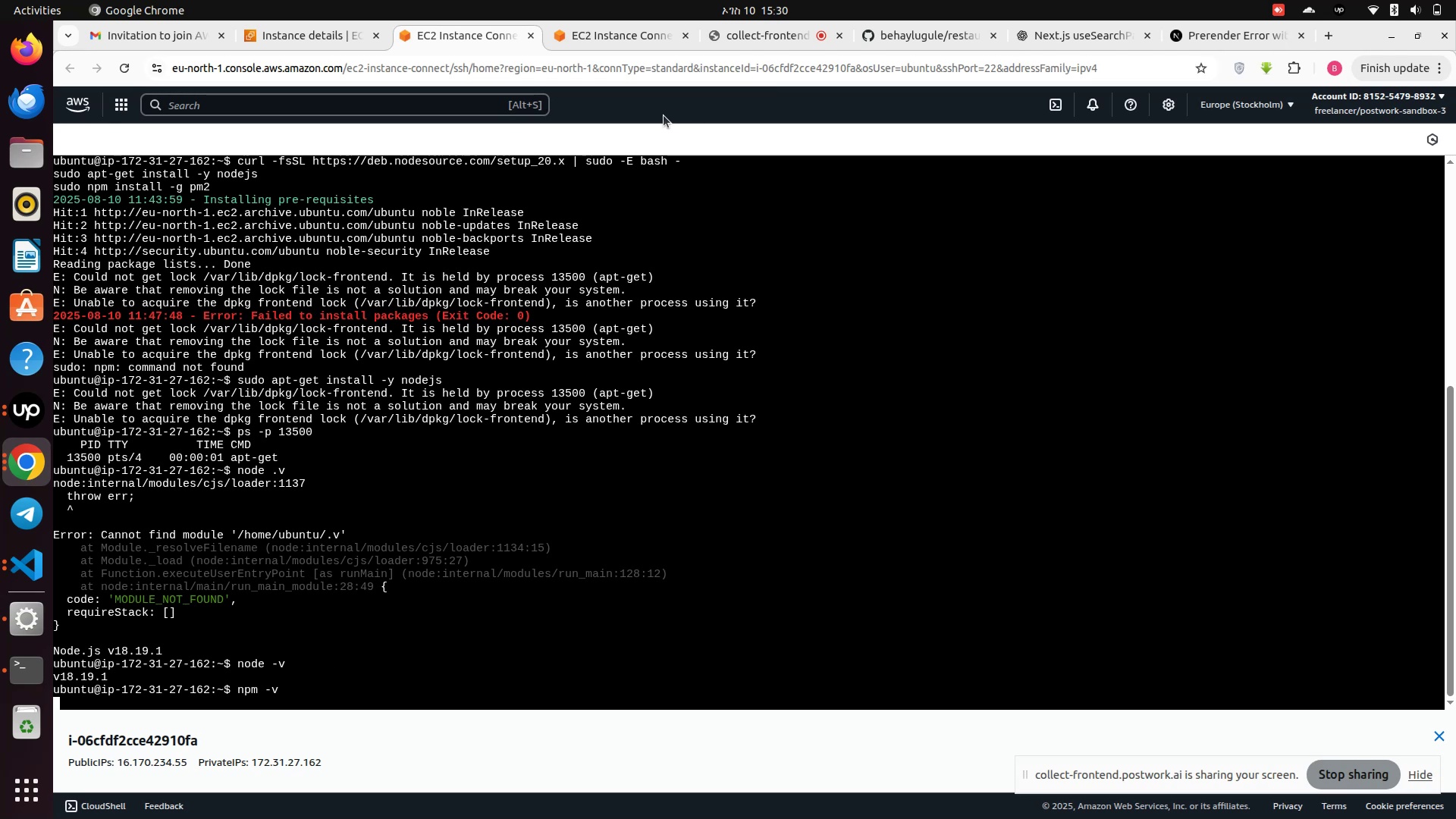 
left_click([933, 33])
 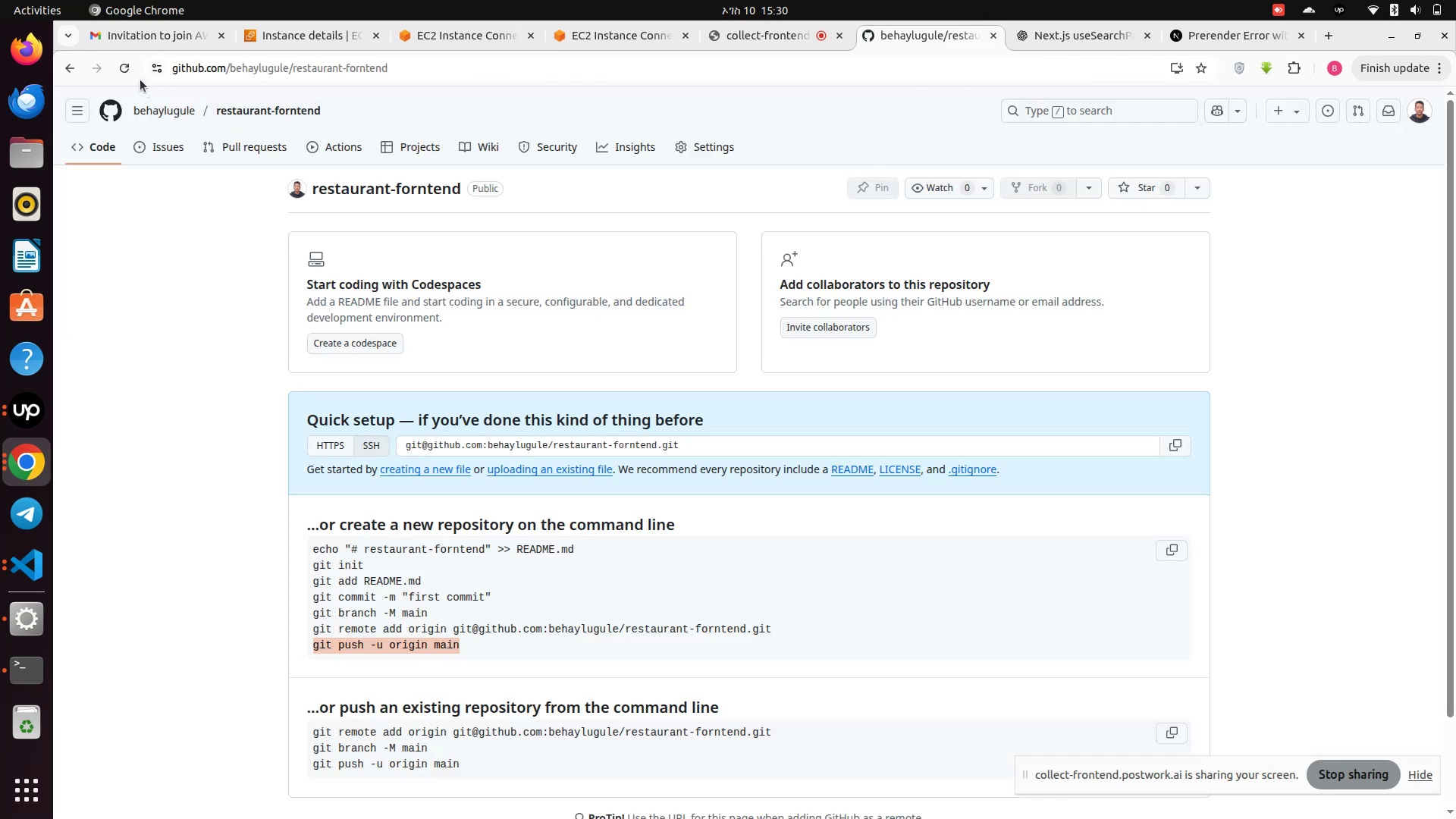 
left_click([118, 71])
 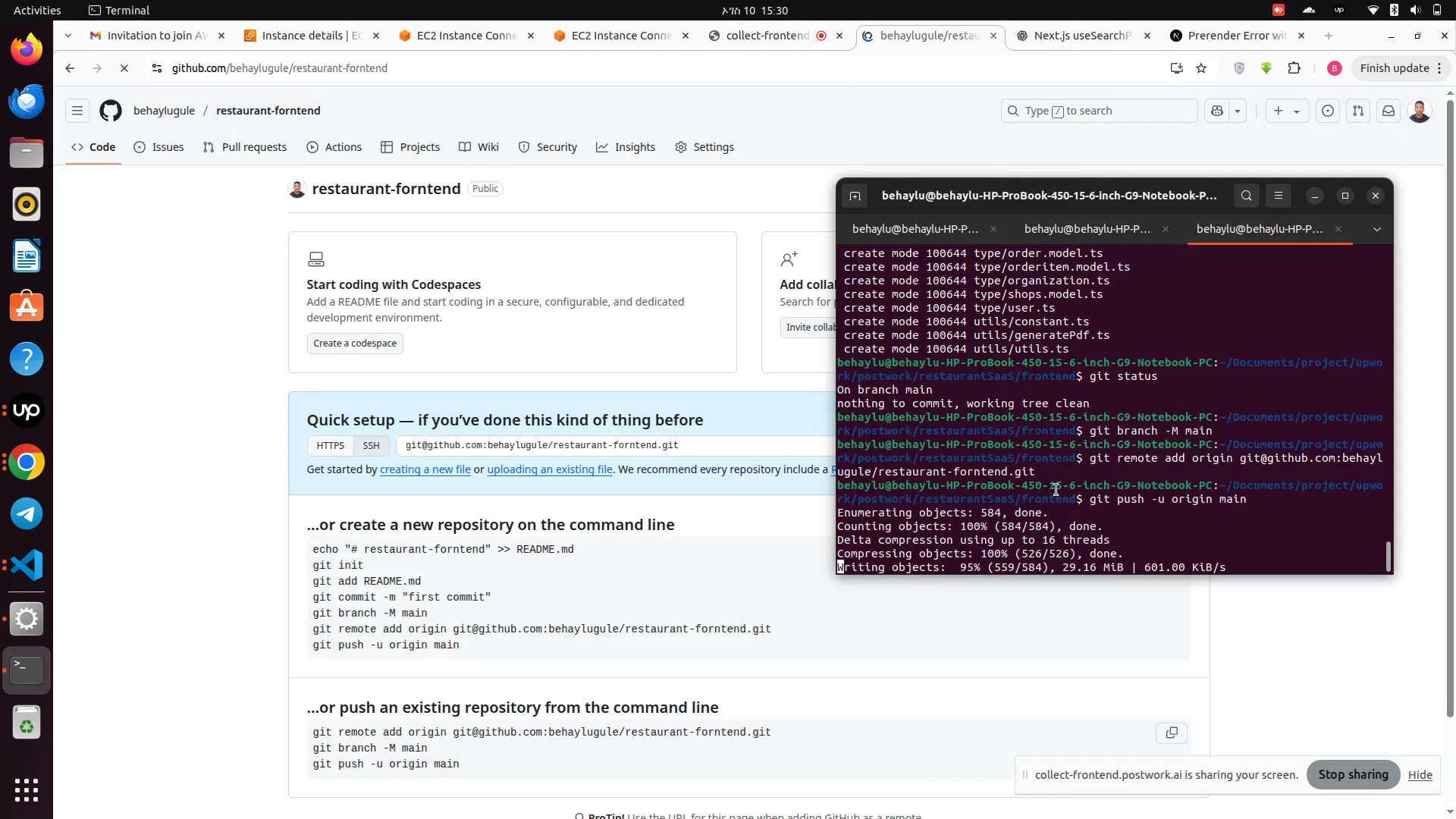 
scroll: coordinate [1041, 494], scroll_direction: down, amount: 3.0
 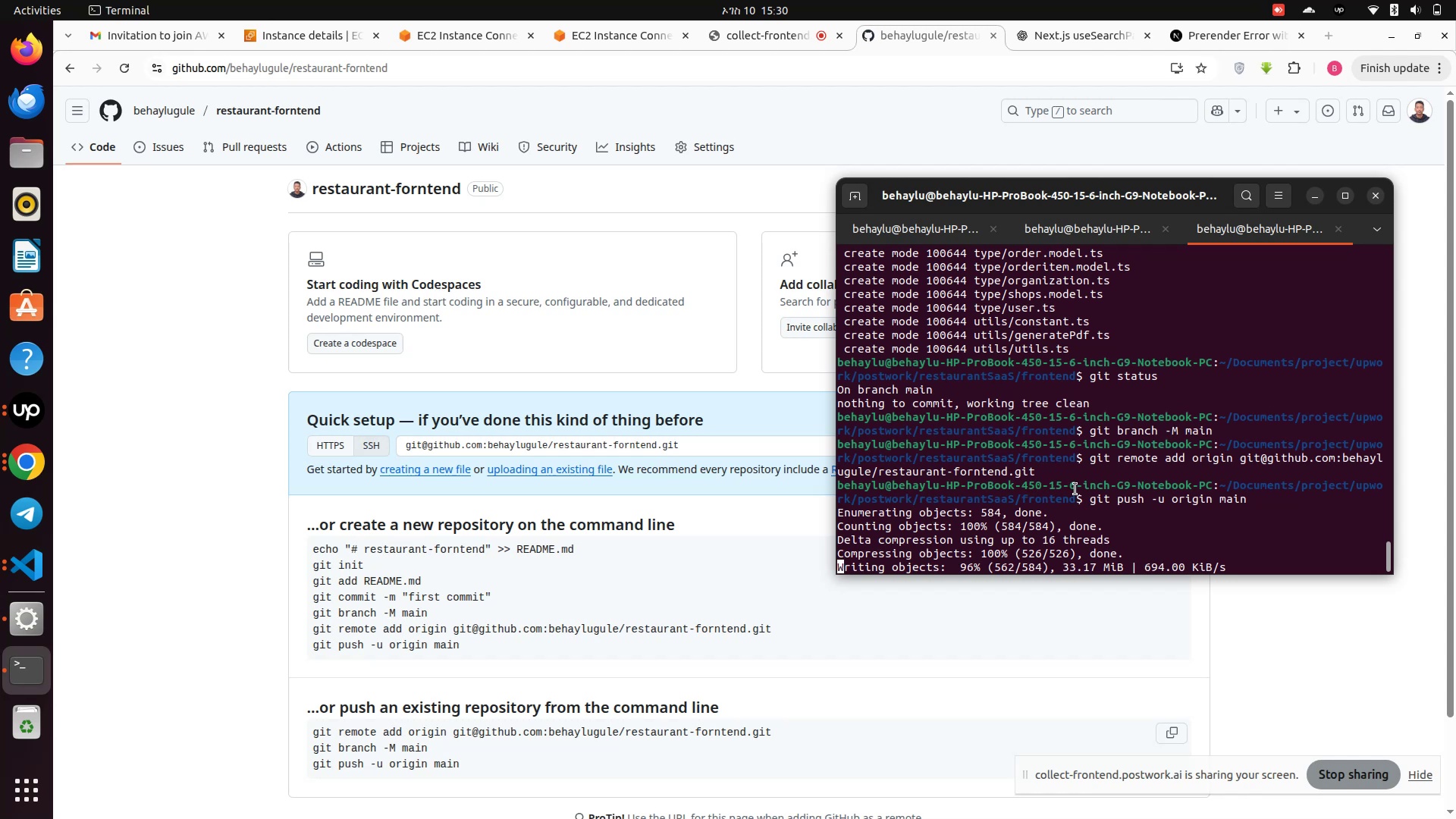 
wait(6.13)
 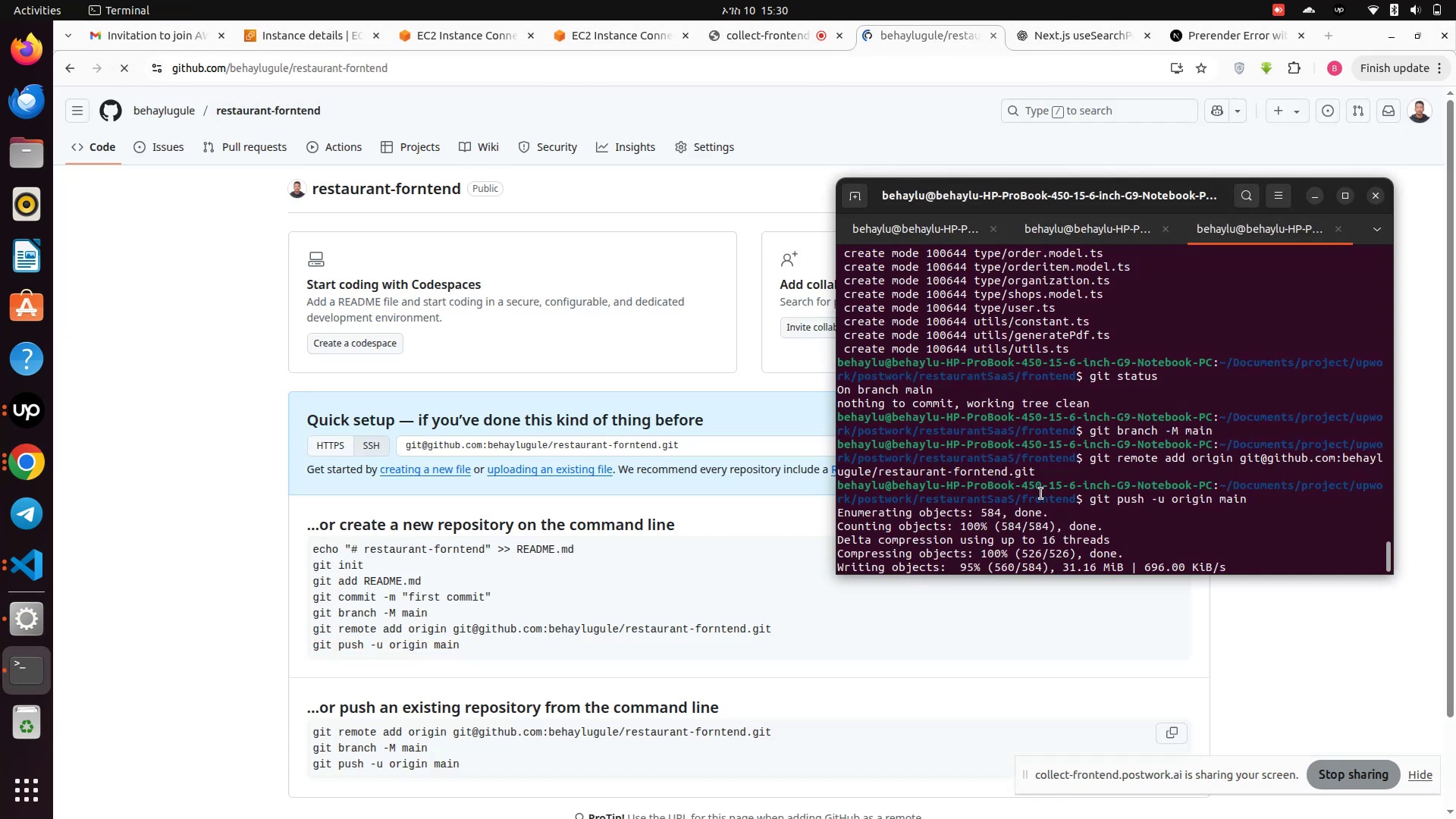 
mouse_move([1399, 33])
 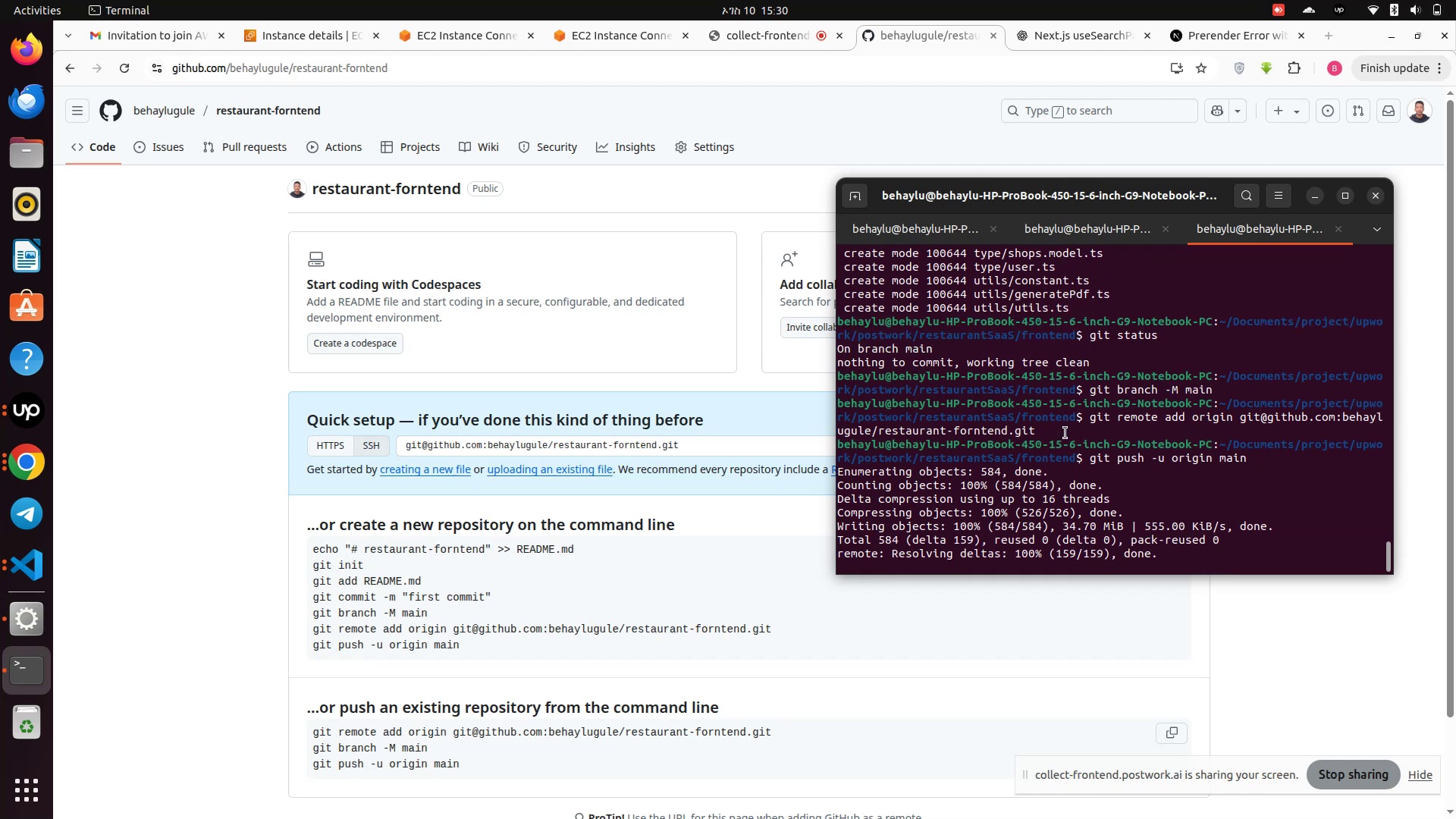 
wait(9.63)
 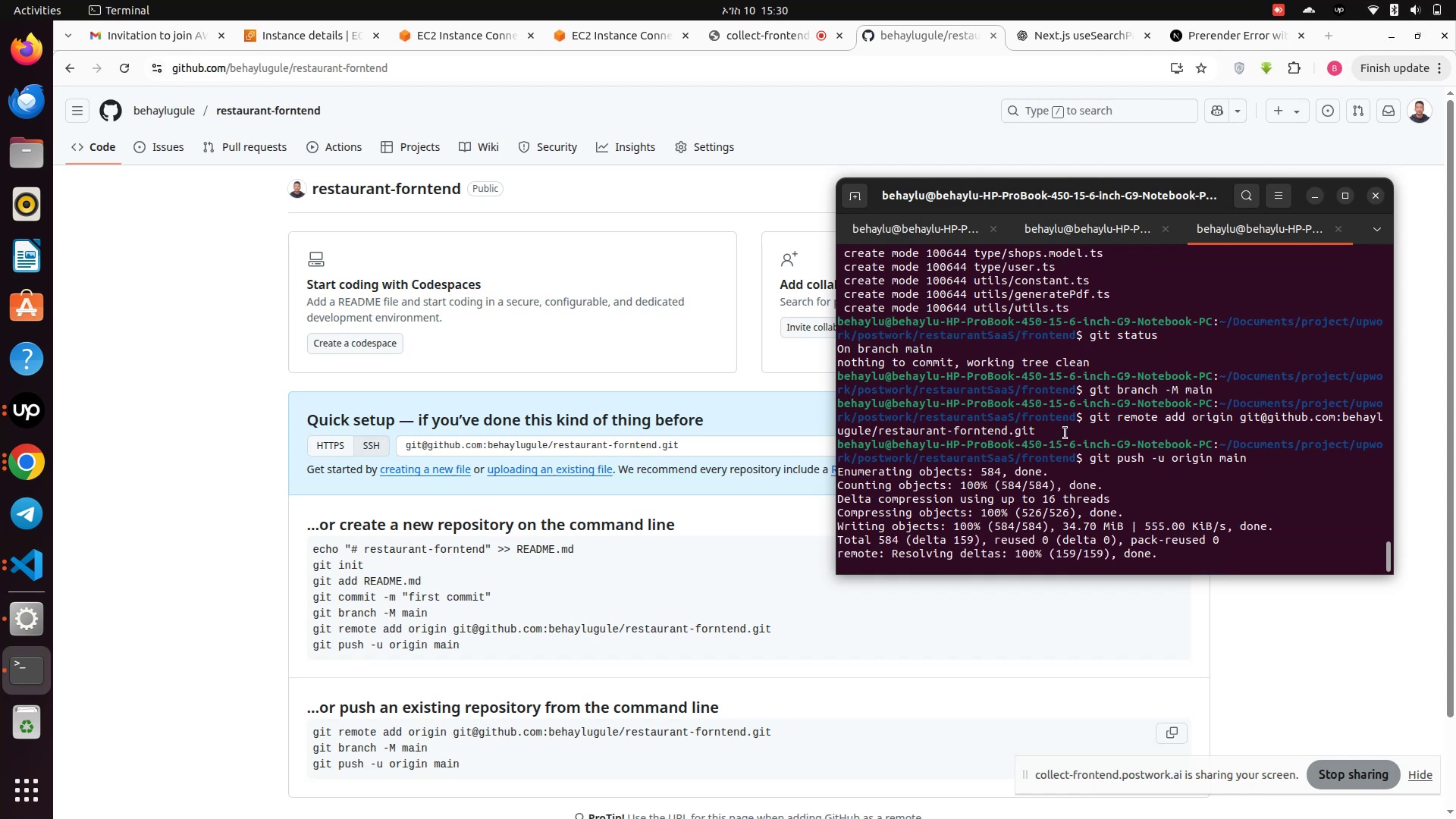 
key(ArrowUp)
 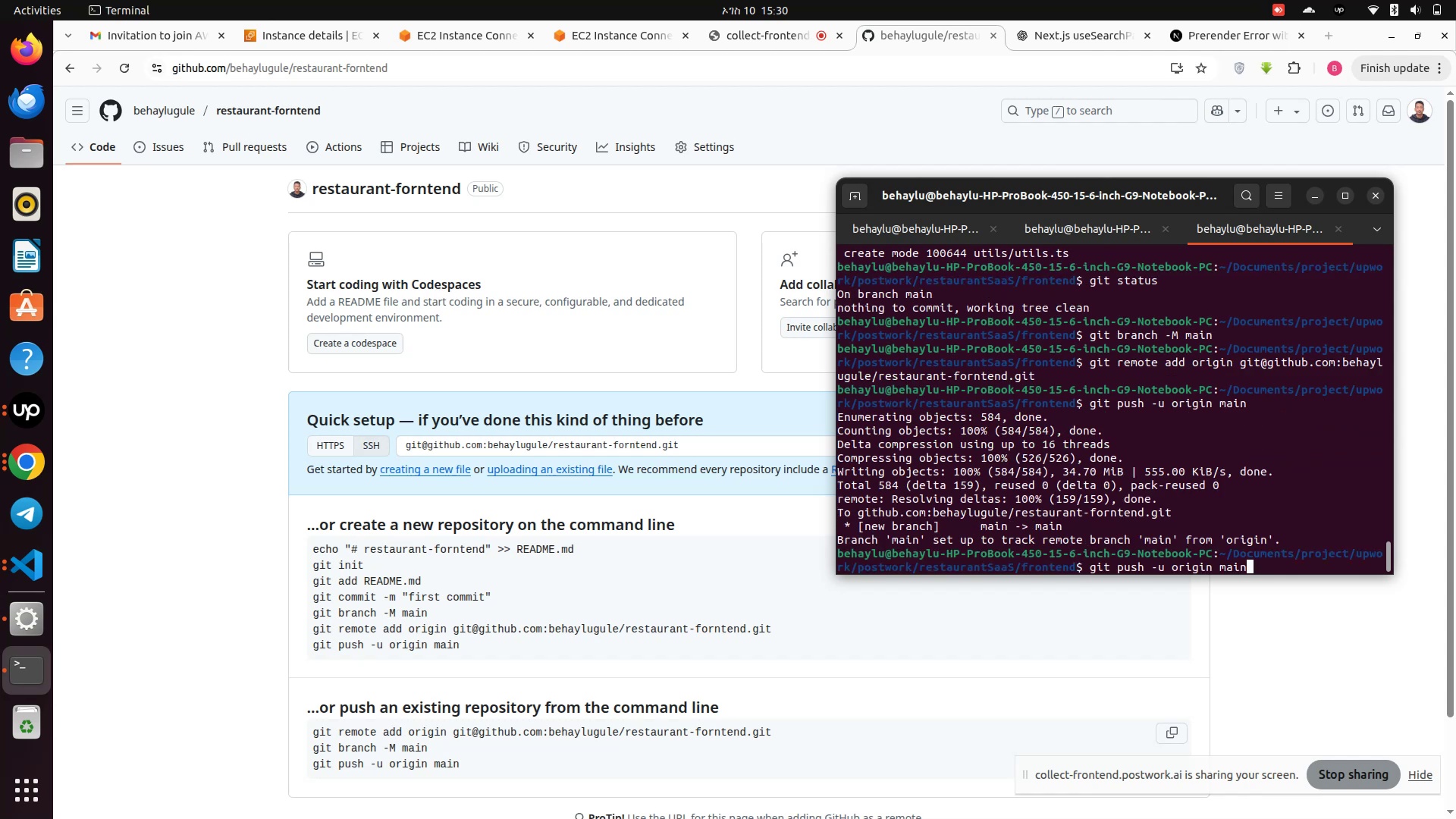 
key(ArrowUp)
 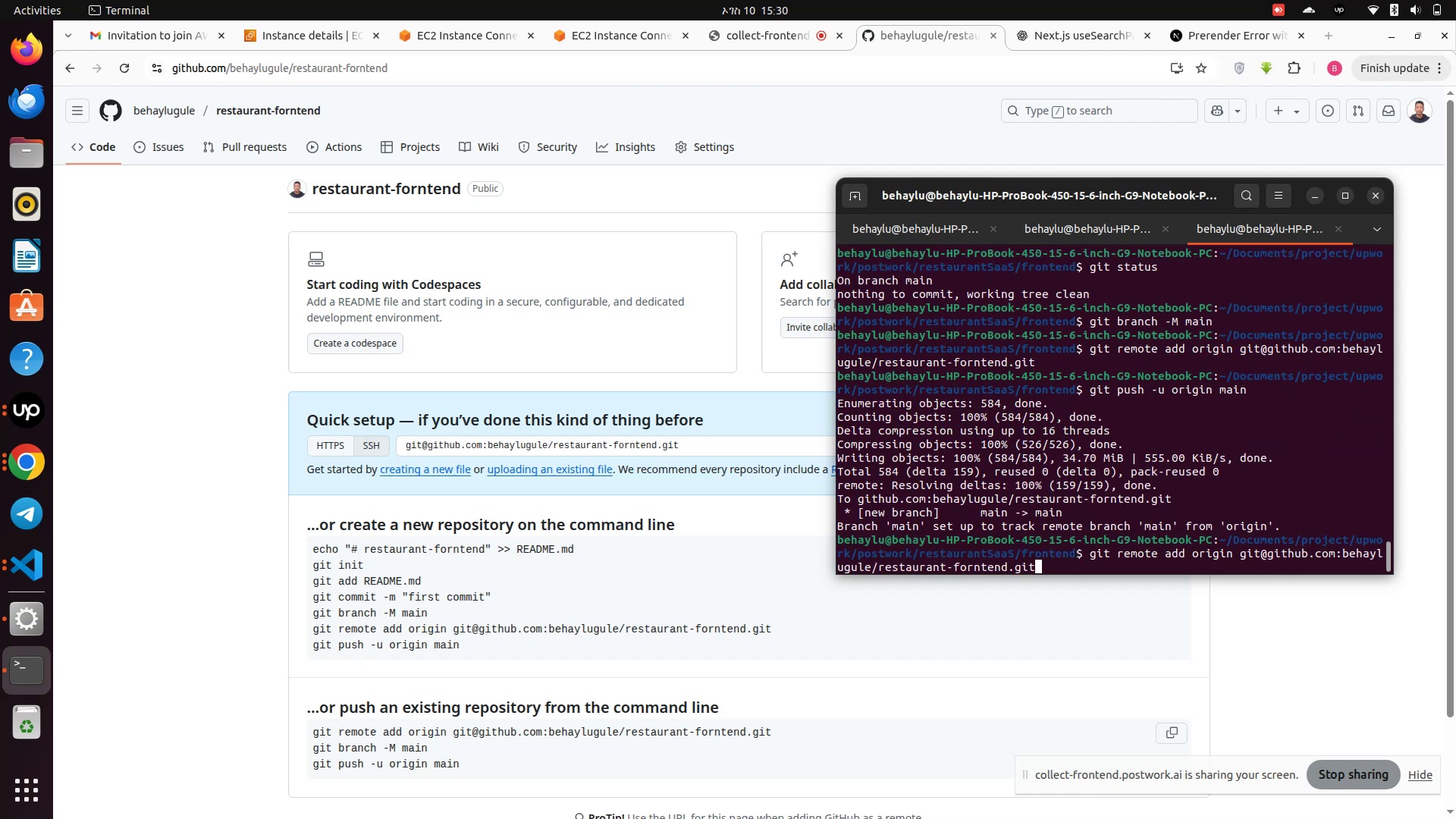 
key(ArrowDown)
 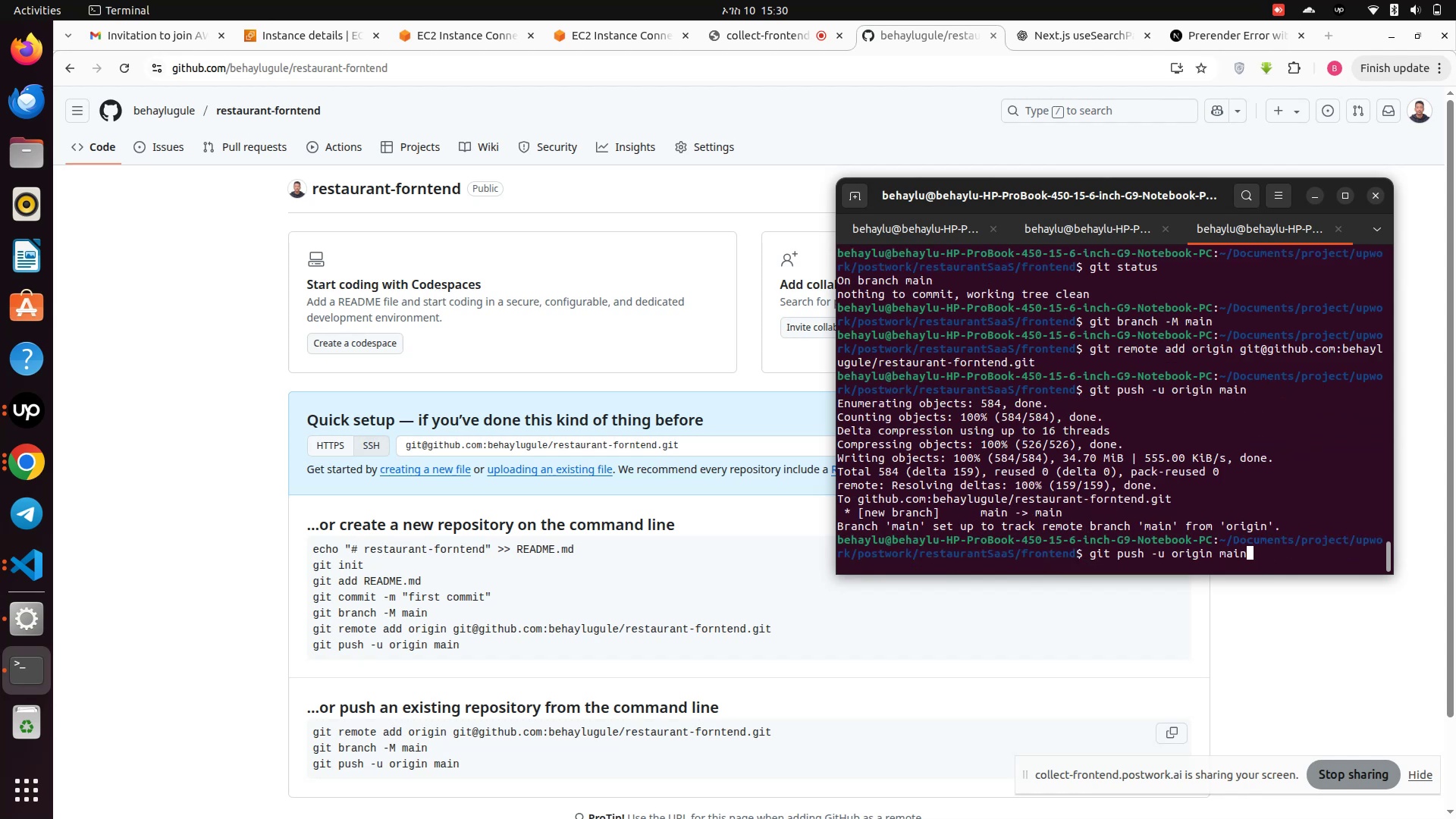 
key(ArrowDown)
 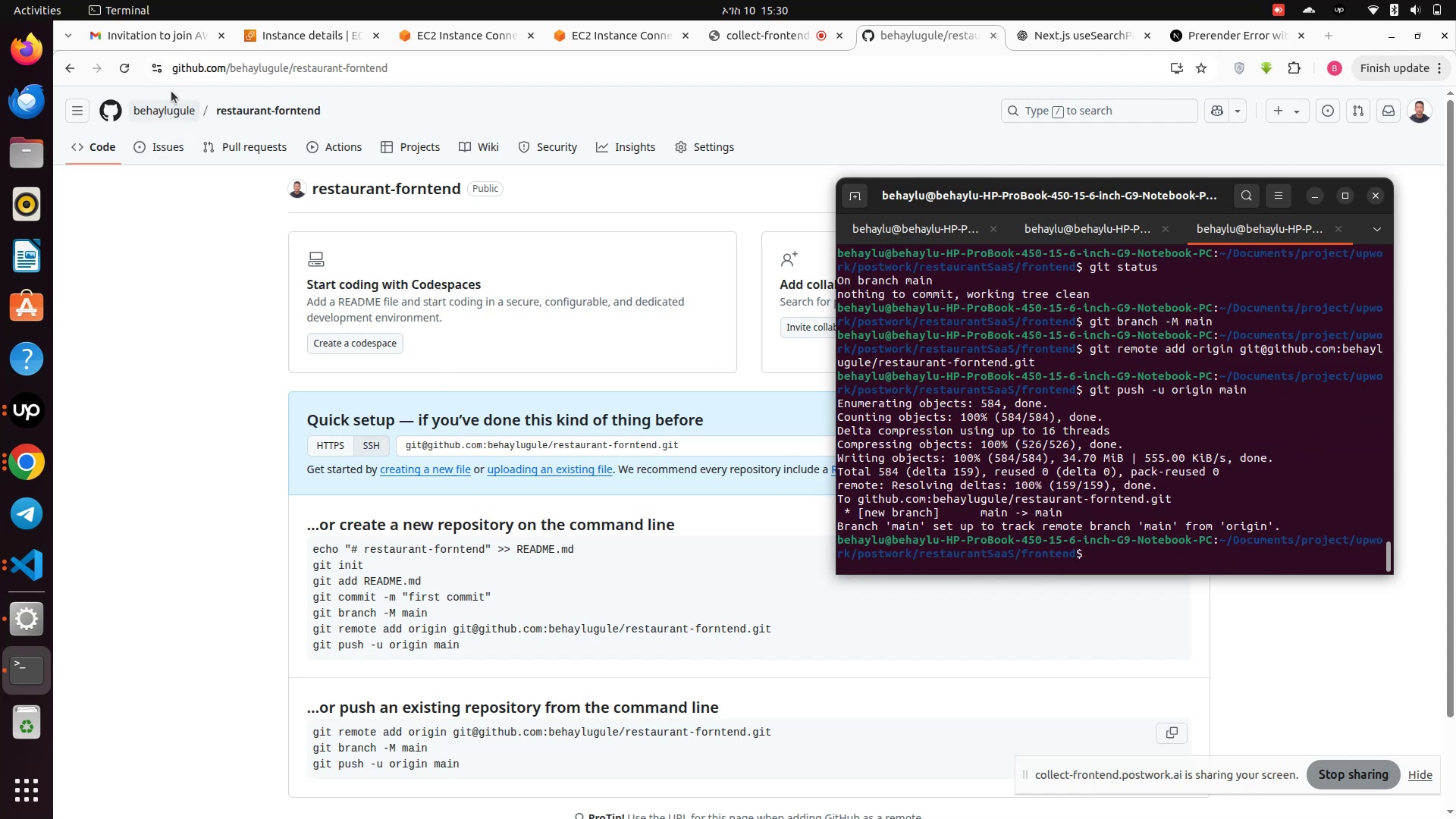 
left_click([122, 73])
 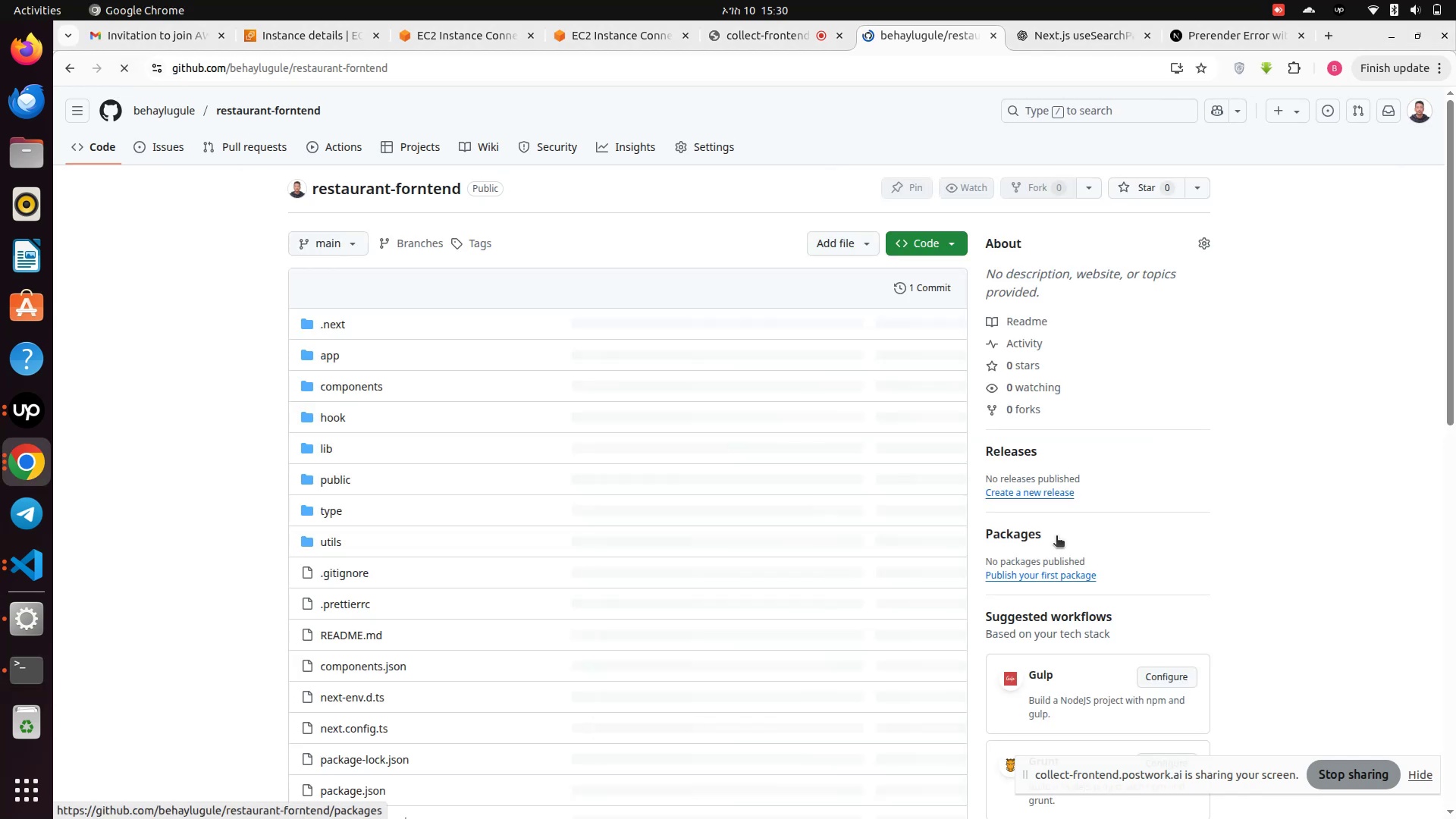 
scroll: coordinate [866, 479], scroll_direction: down, amount: 1.0
 